 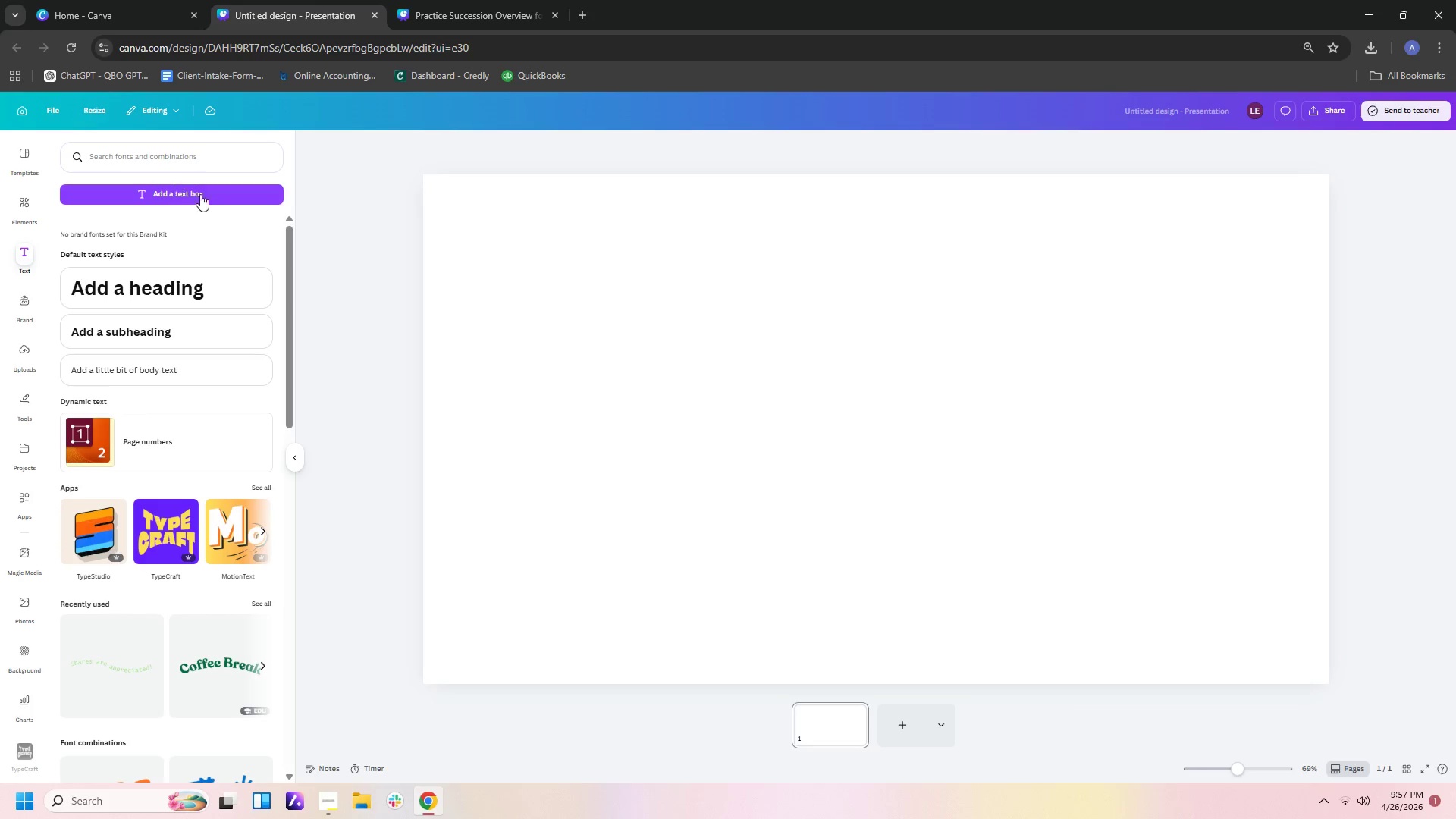 
left_click([218, 196])
 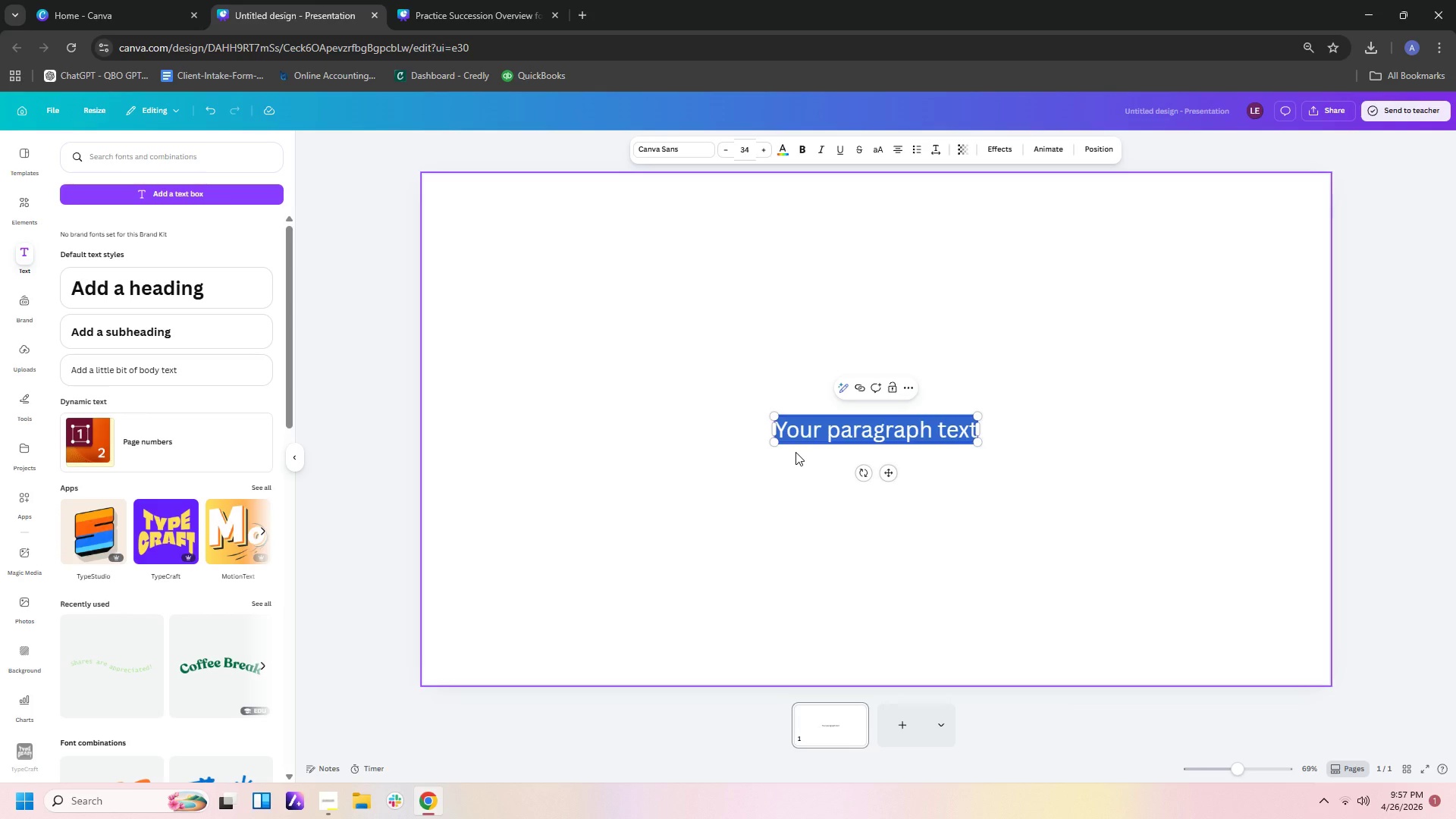 
type(MASTERING THE ELD TRANSITION)
 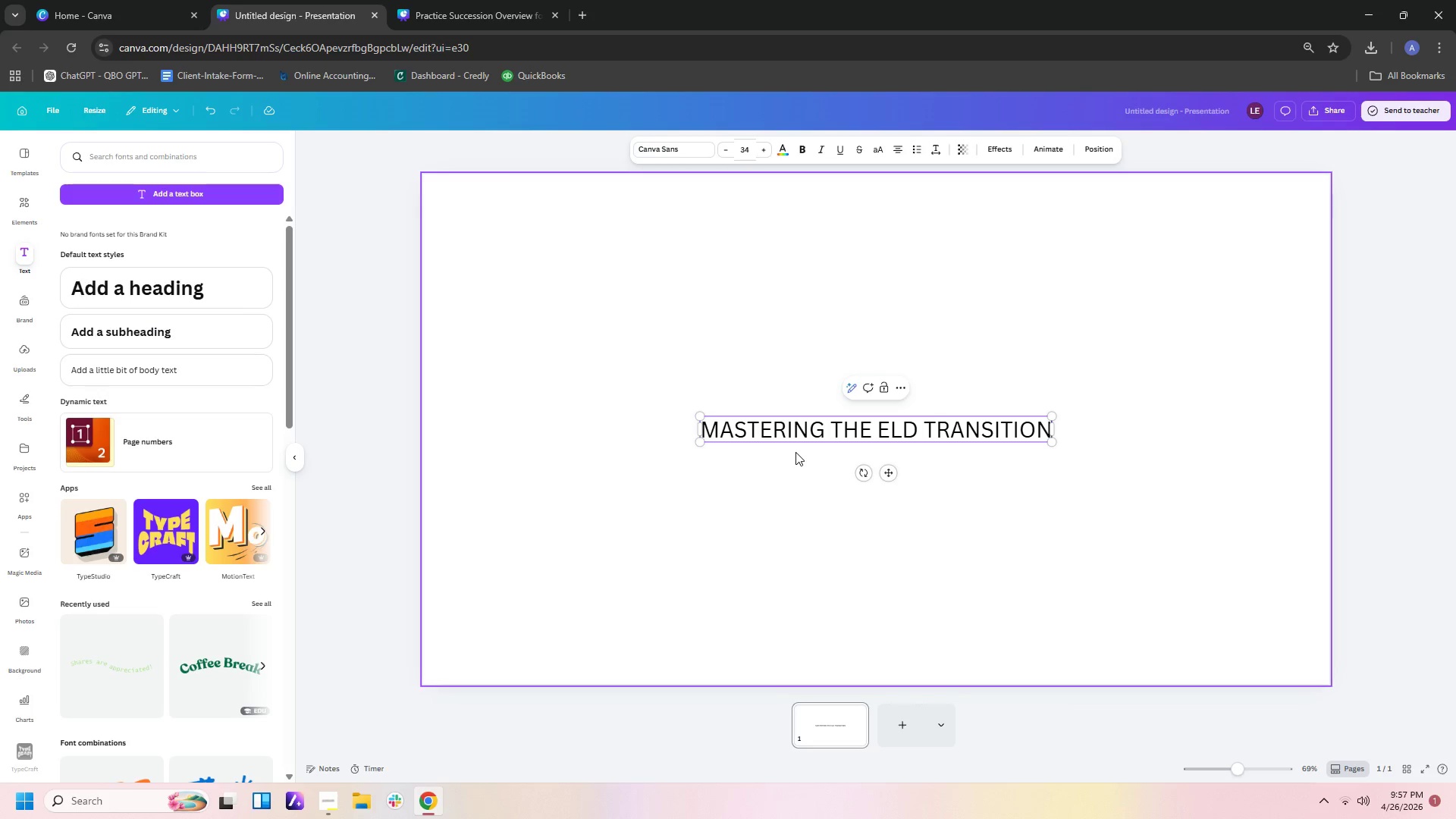 
scroll: coordinate [795, 452], scroll_direction: up, amount: 1.0
 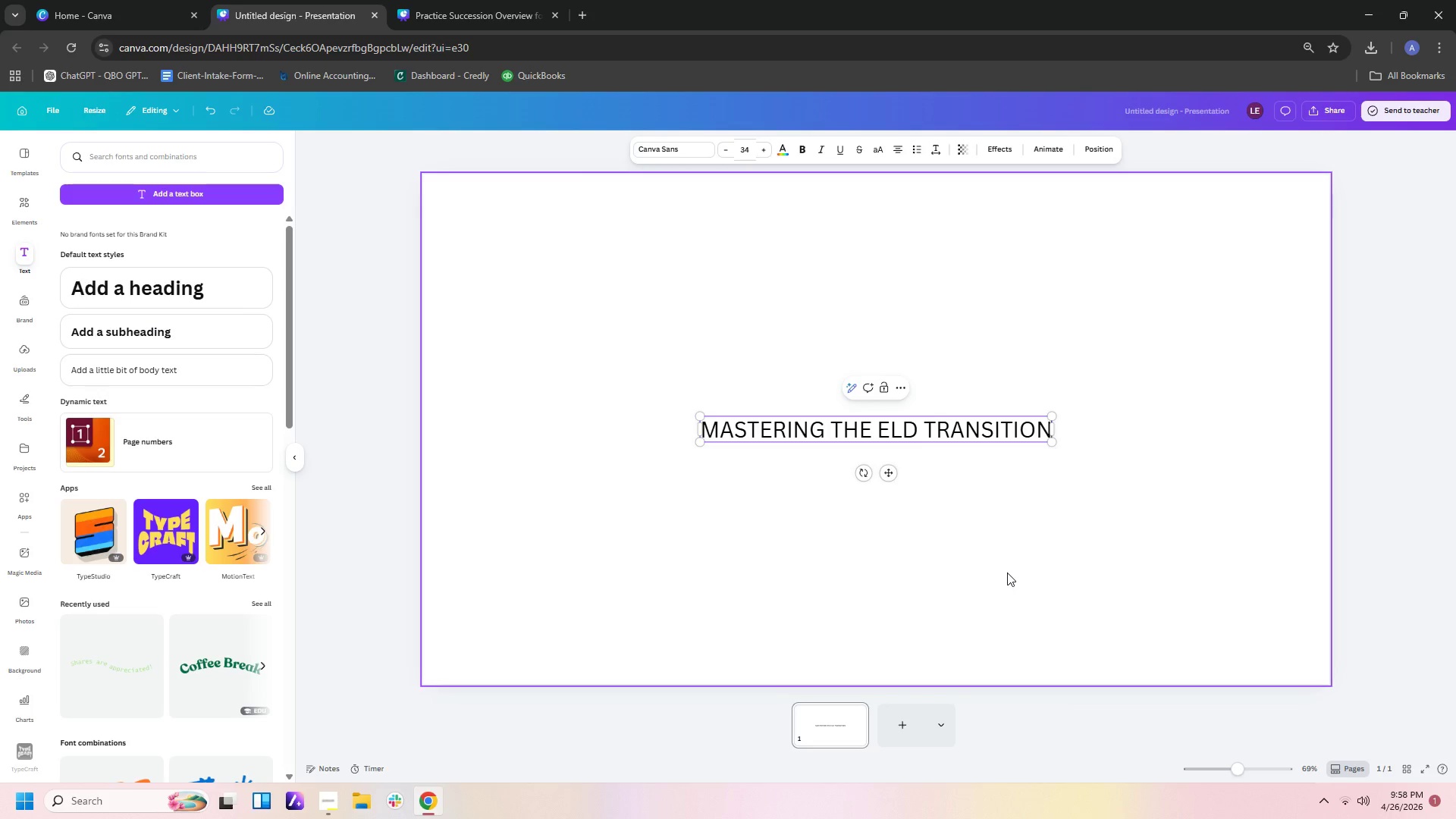 
wait(6.89)
 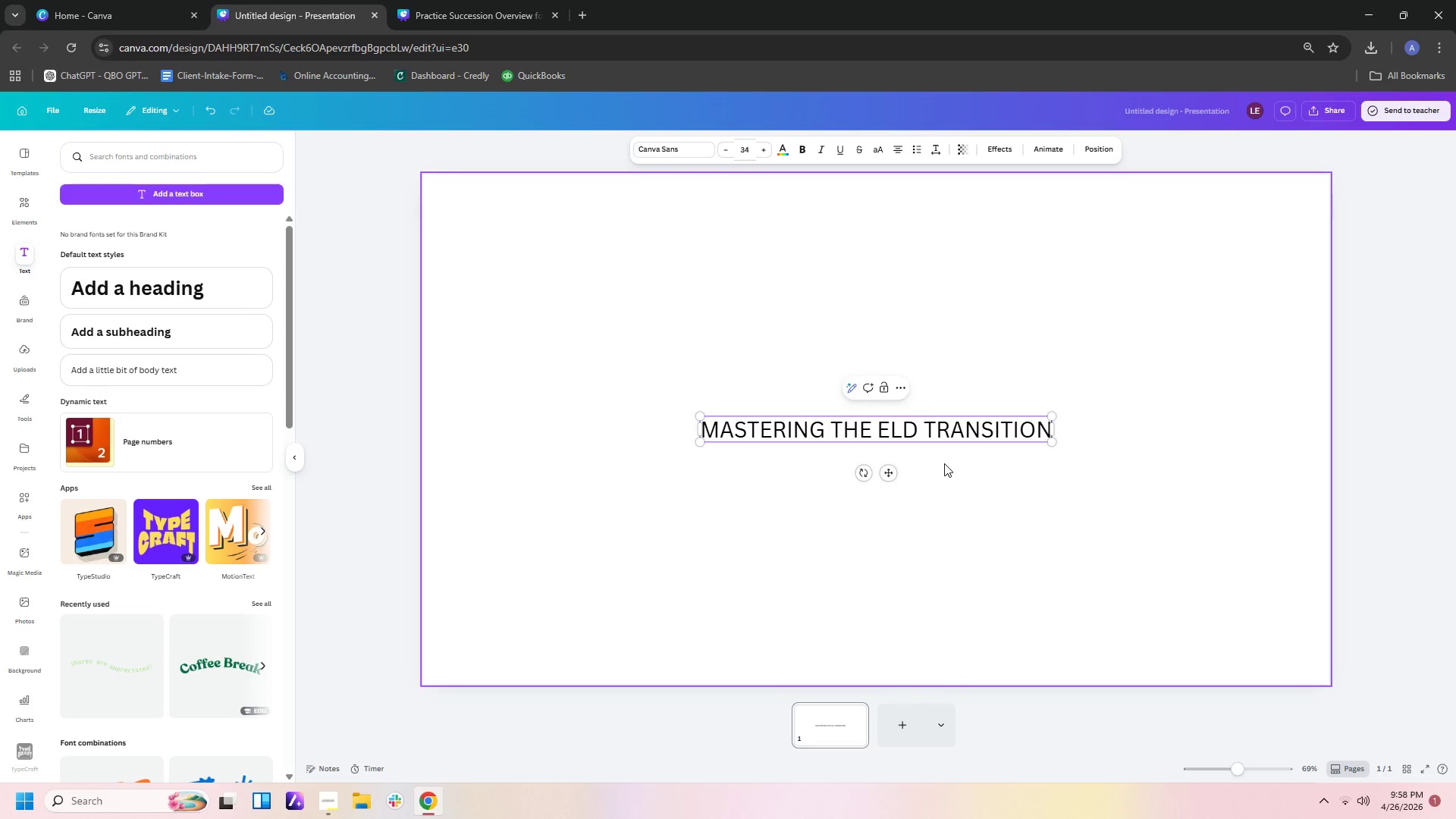 
left_click_drag(start_coordinate=[1056, 430], to_coordinate=[847, 491])
 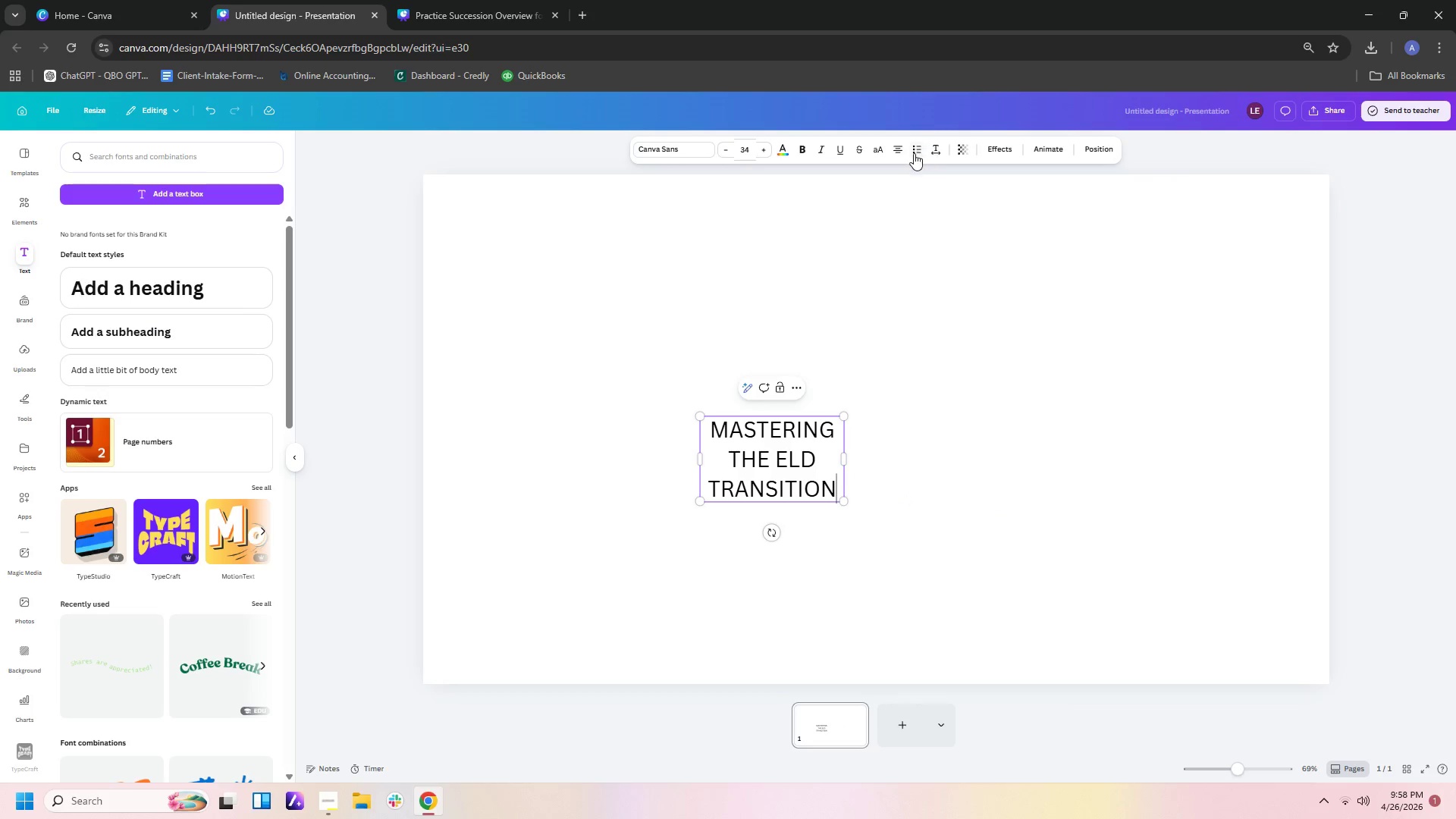 
left_click([901, 153])
 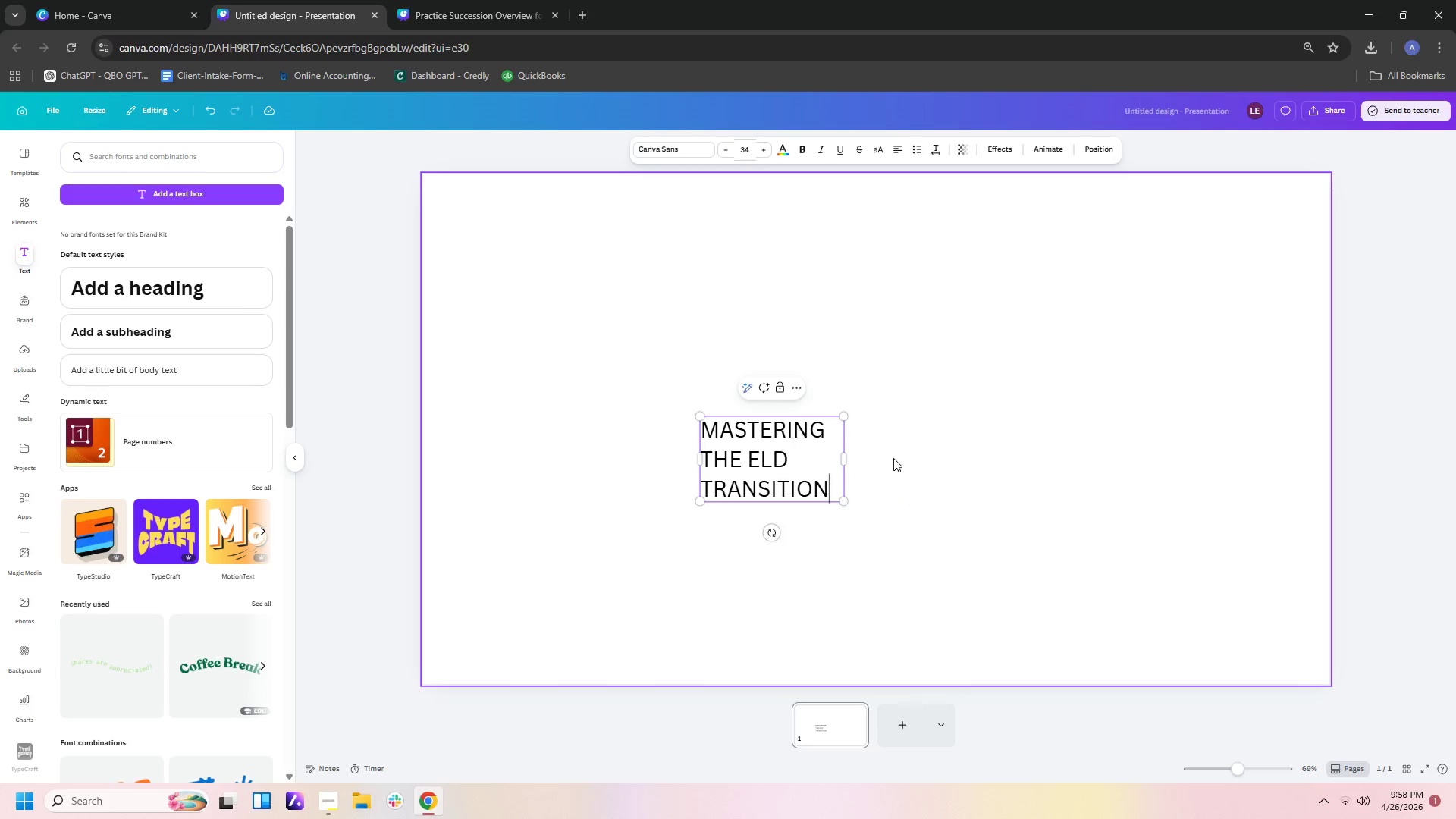 
left_click_drag(start_coordinate=[828, 466], to_coordinate=[705, 447])
 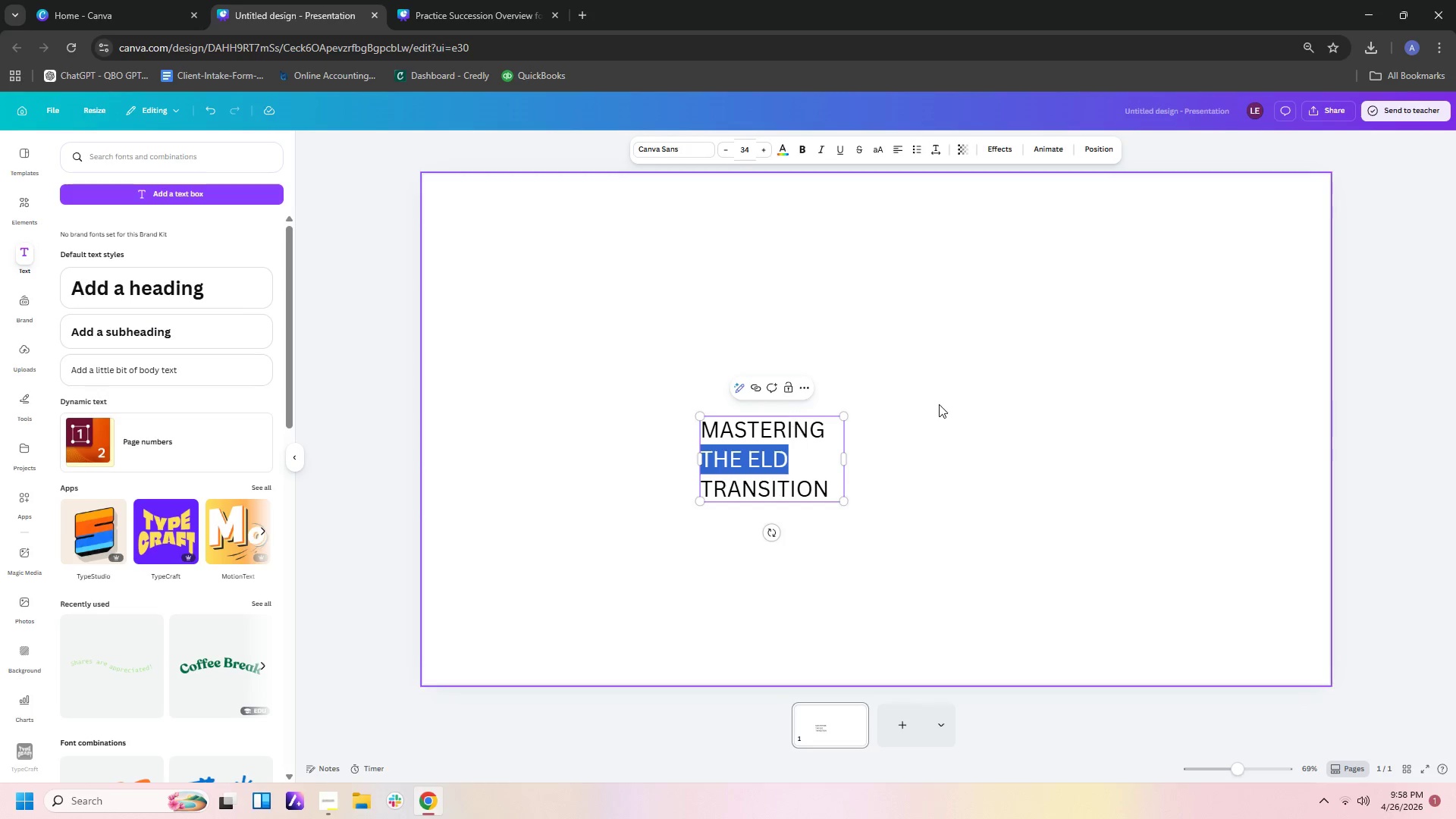 
left_click([939, 404])
 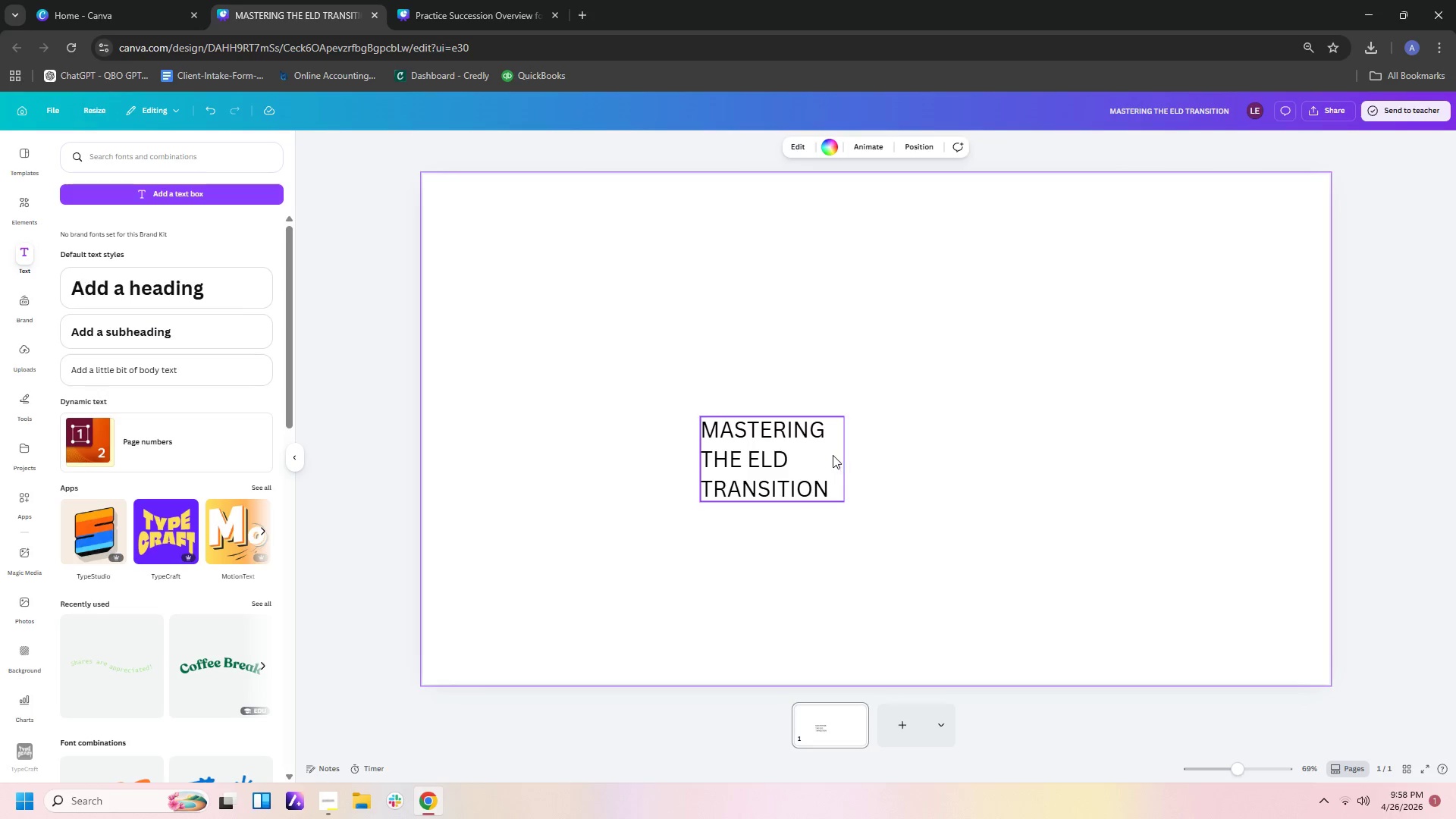 
left_click_drag(start_coordinate=[833, 454], to_coordinate=[616, 303])
 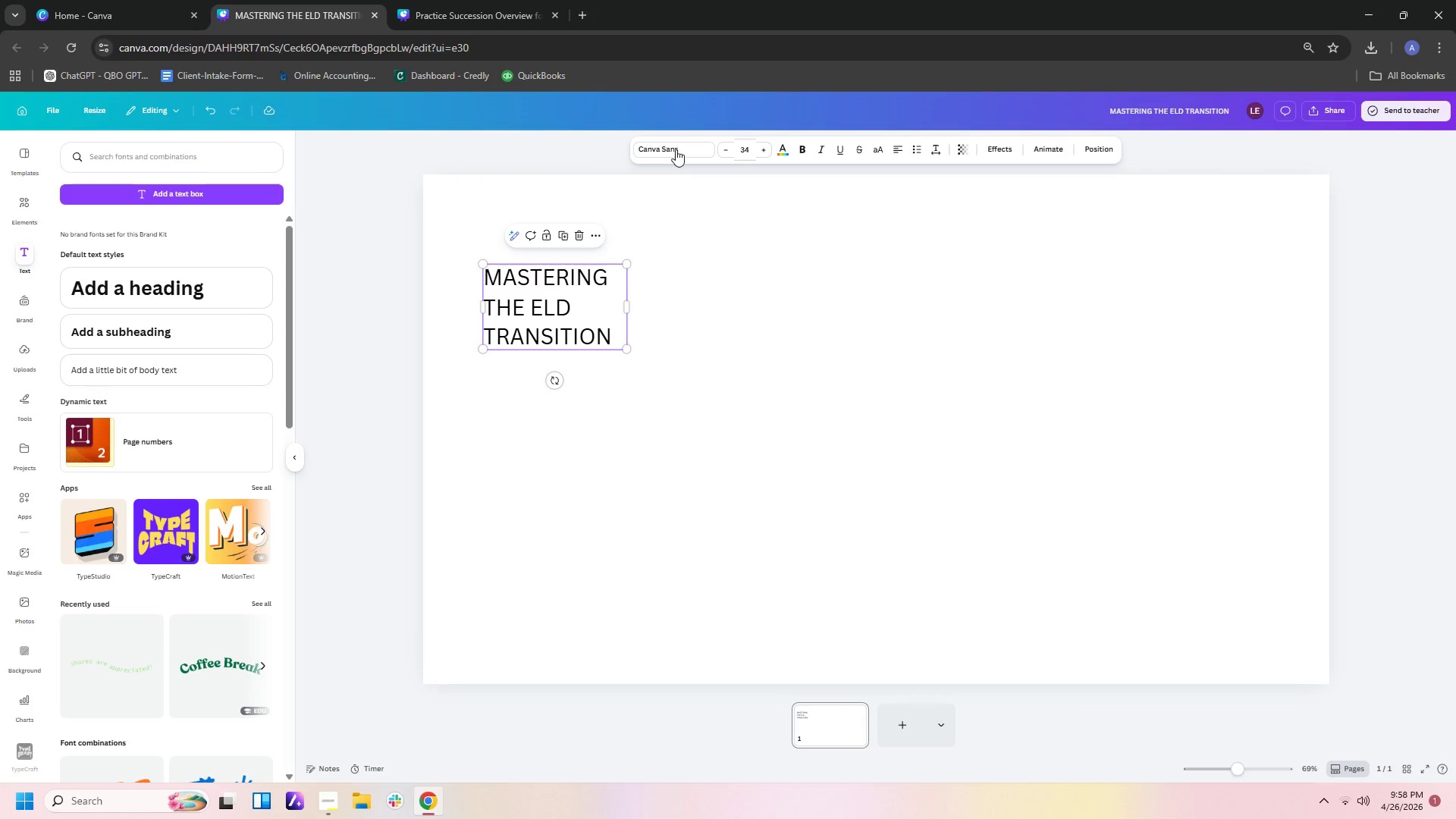 
left_click([676, 149])
 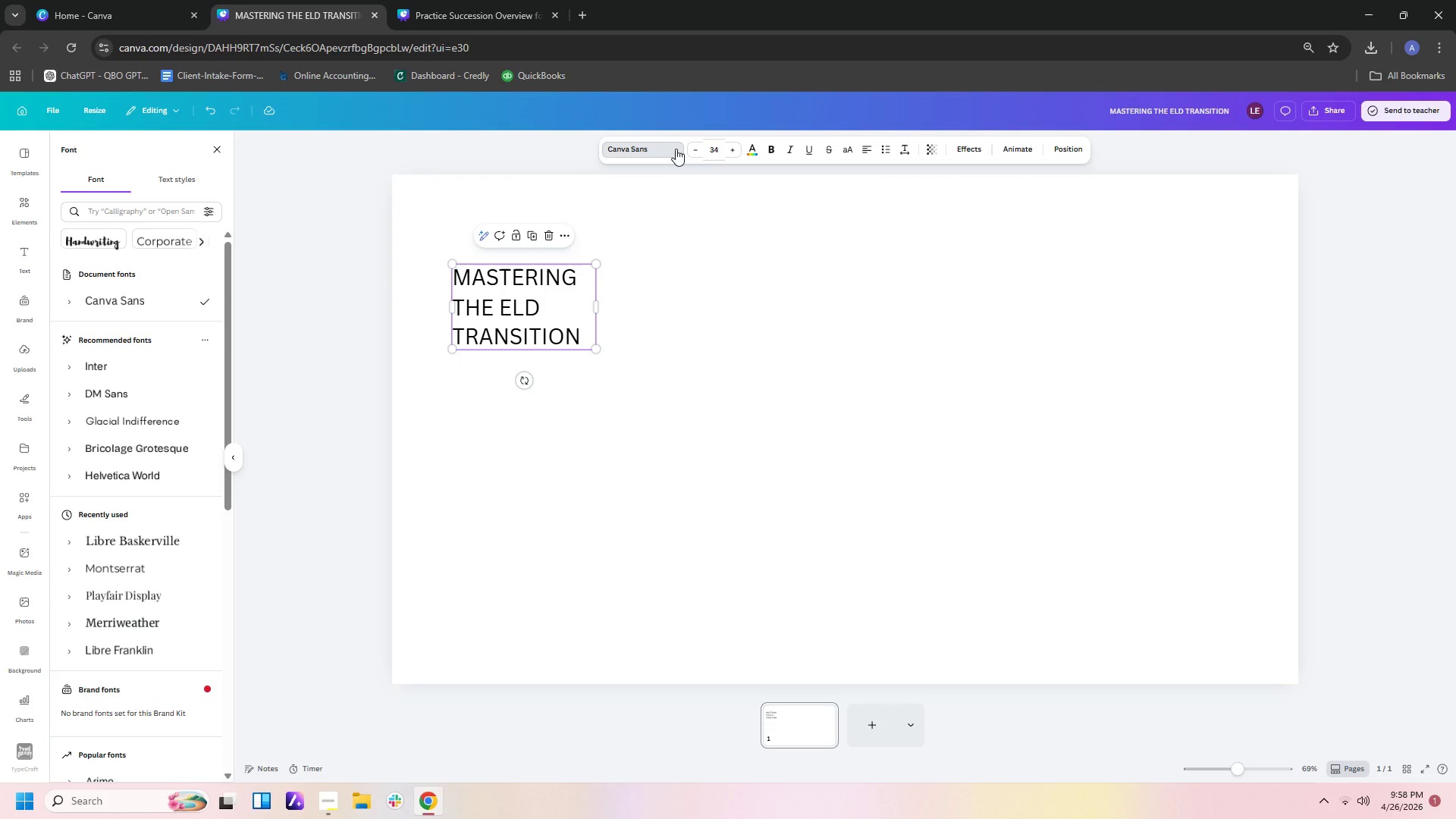 
wait(7.34)
 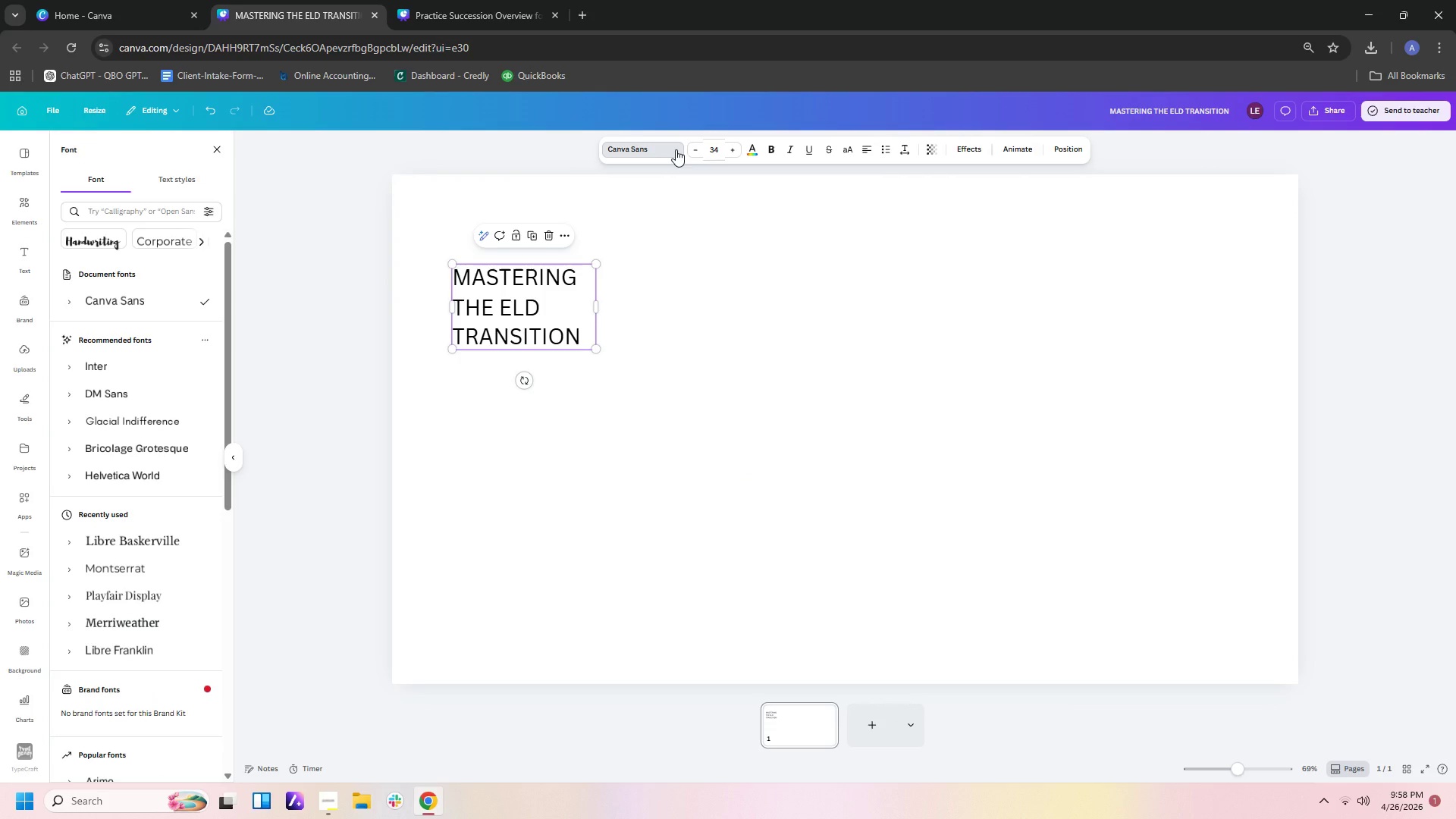 
left_click([667, 152])
 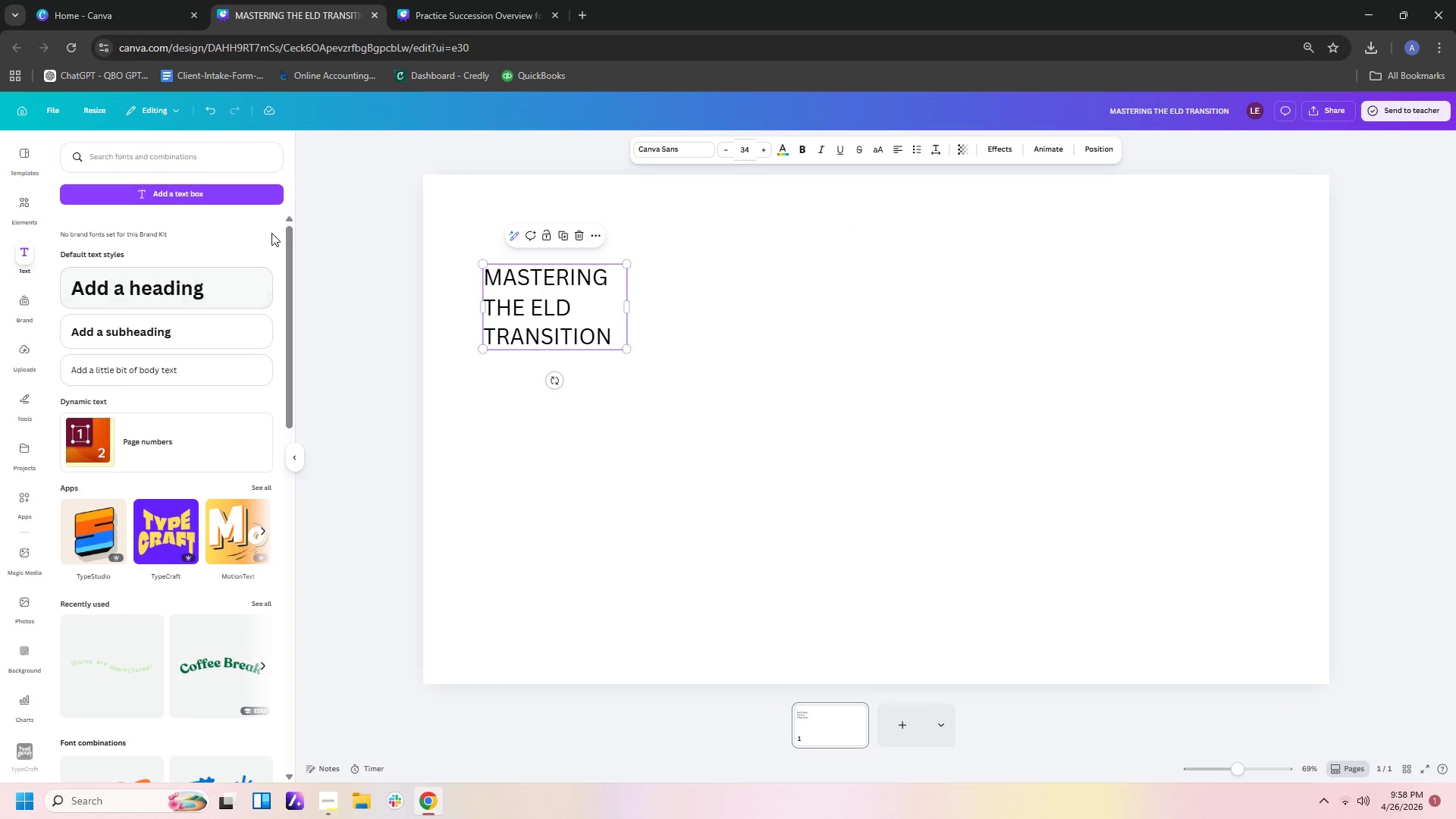 
left_click([685, 149])
 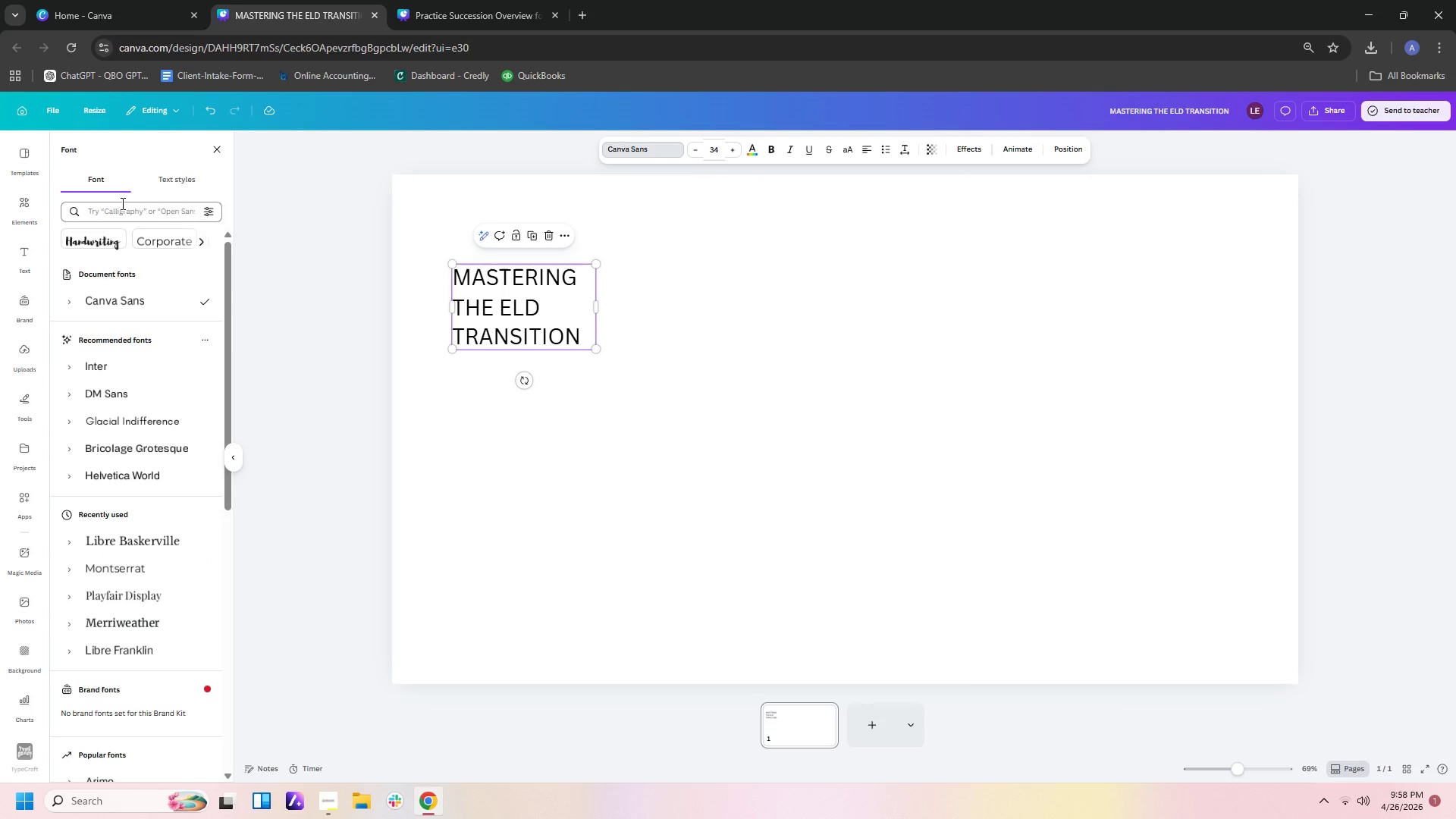 
left_click([121, 209])
 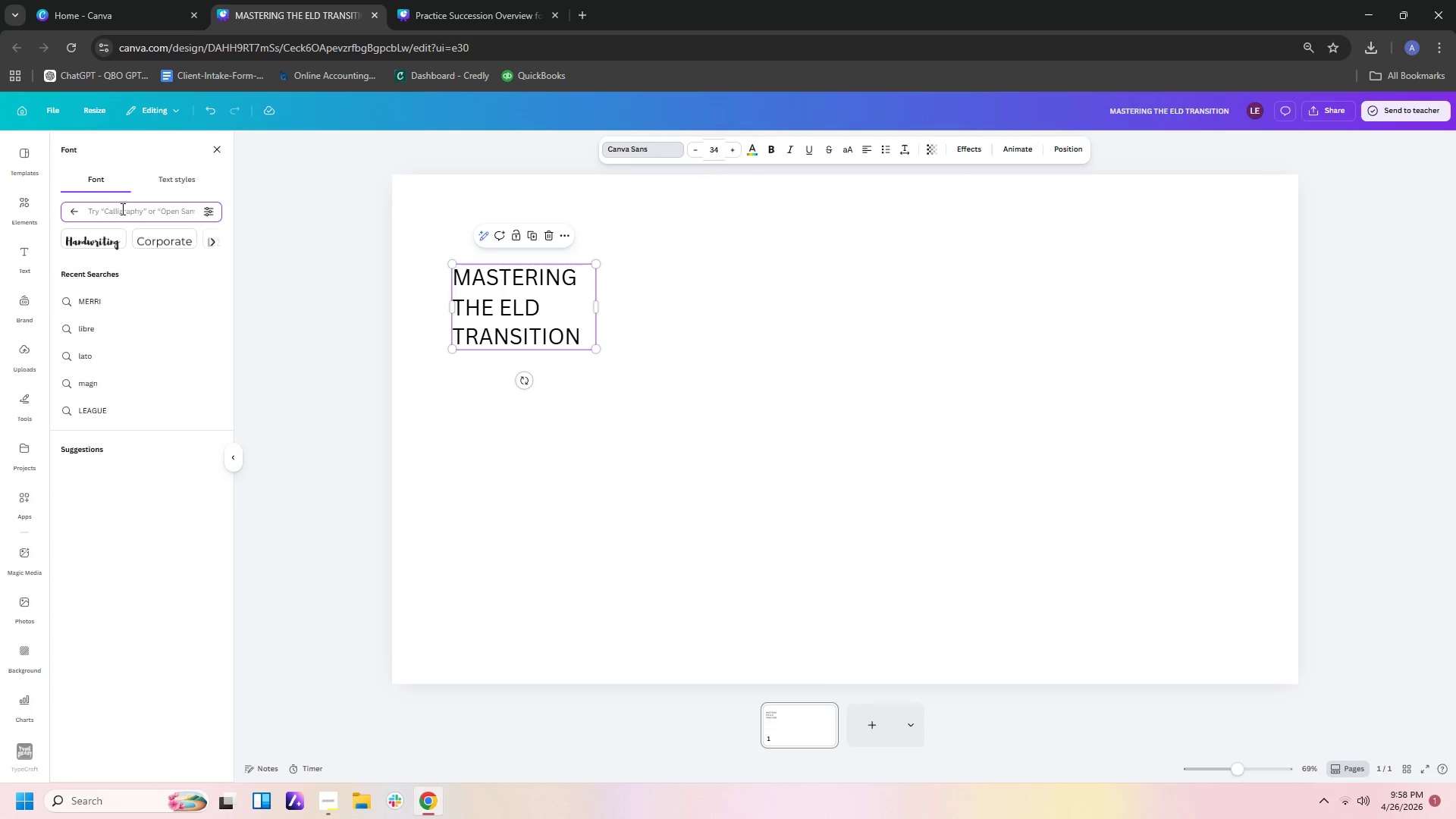 
type(ANTON)
 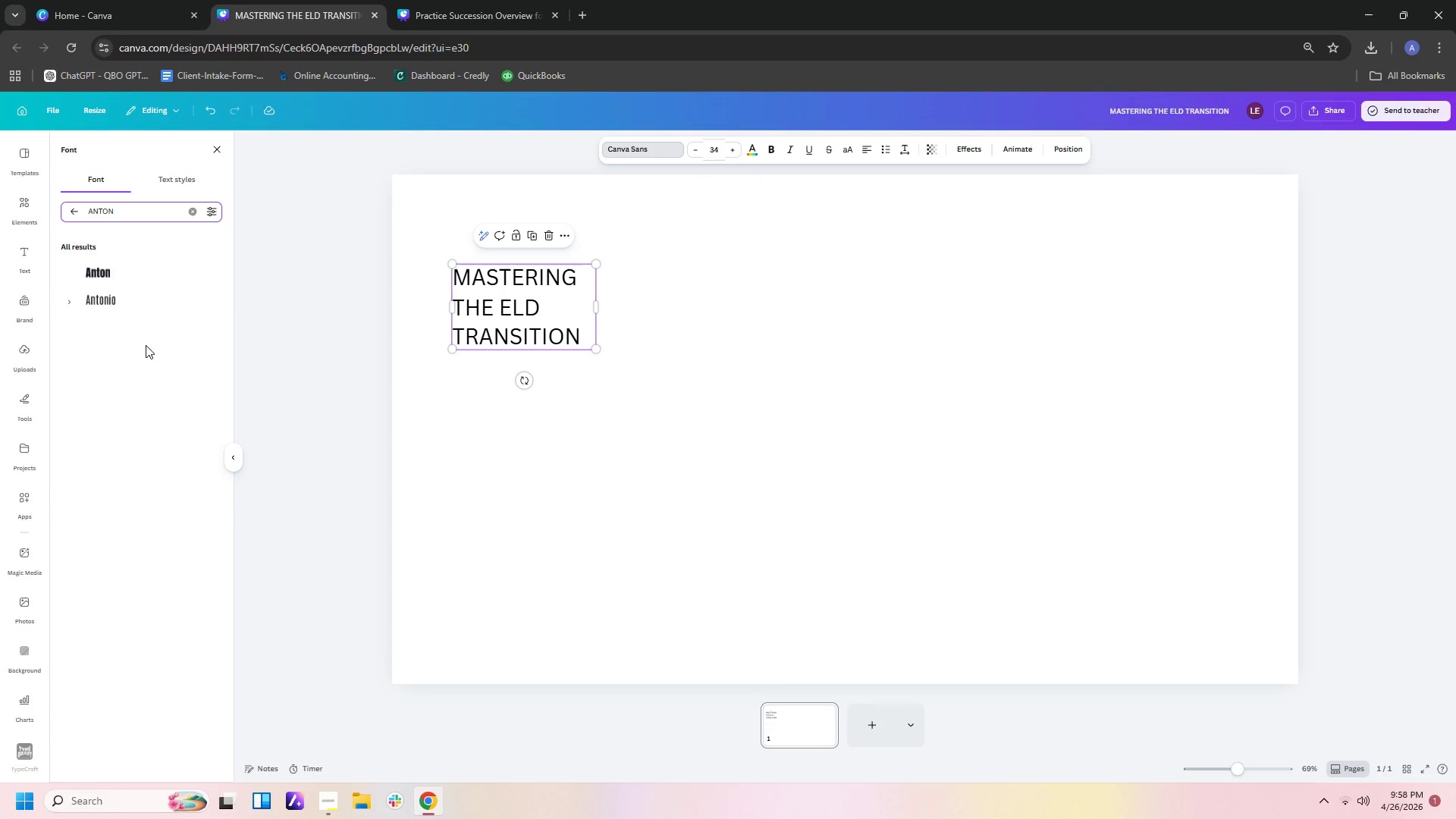 
left_click([128, 276])
 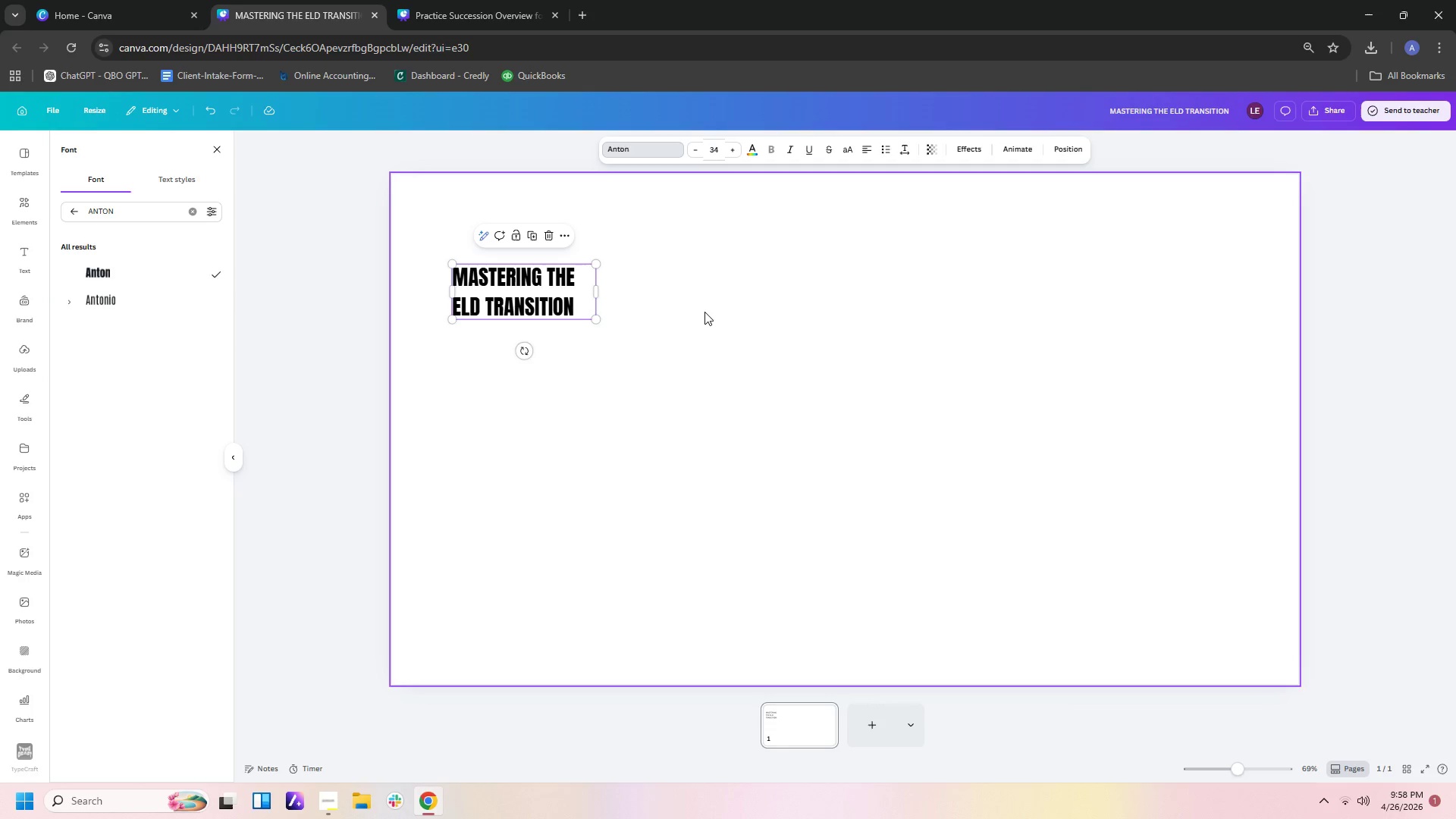 
left_click([704, 312])
 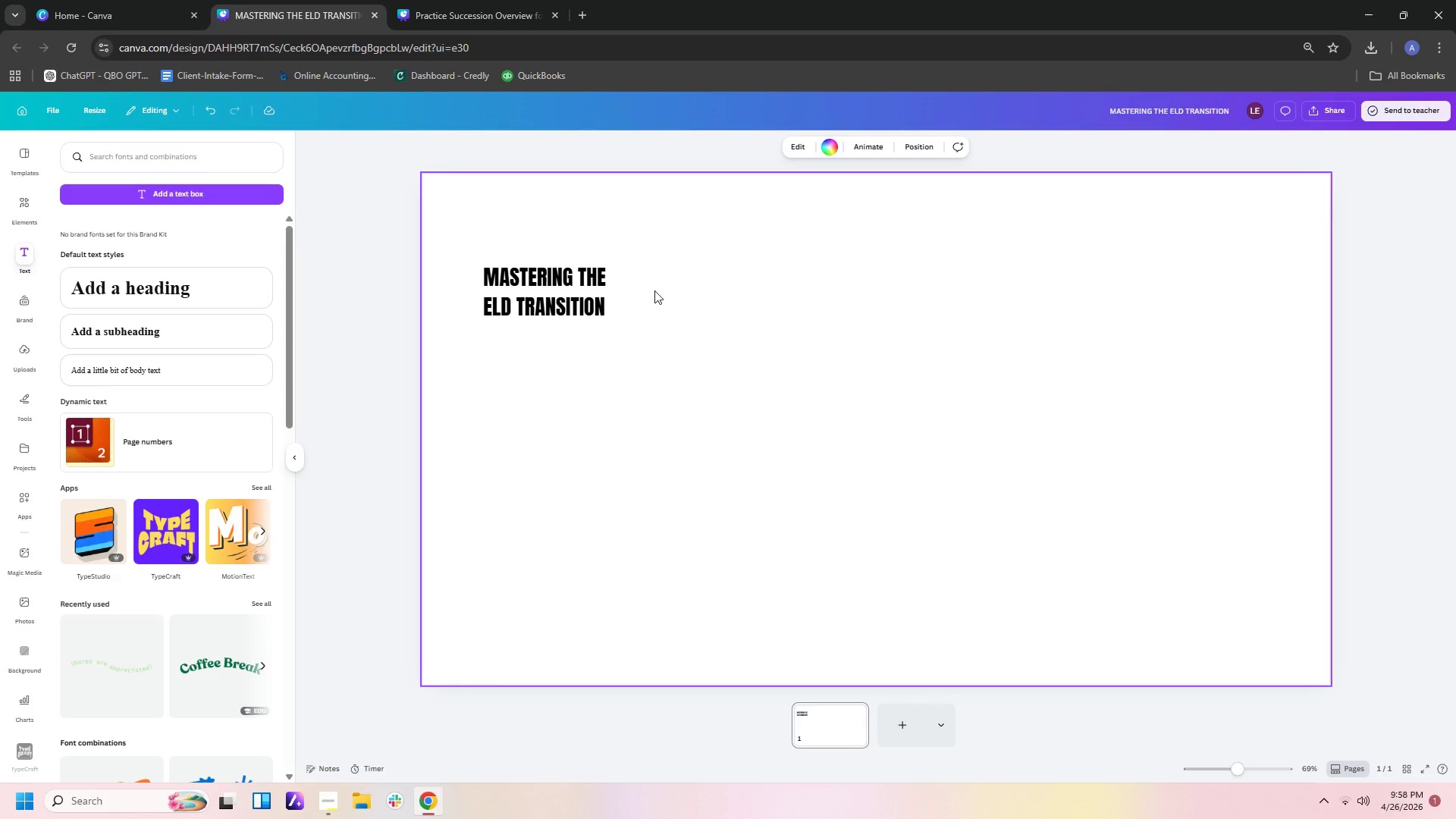 
wait(7.14)
 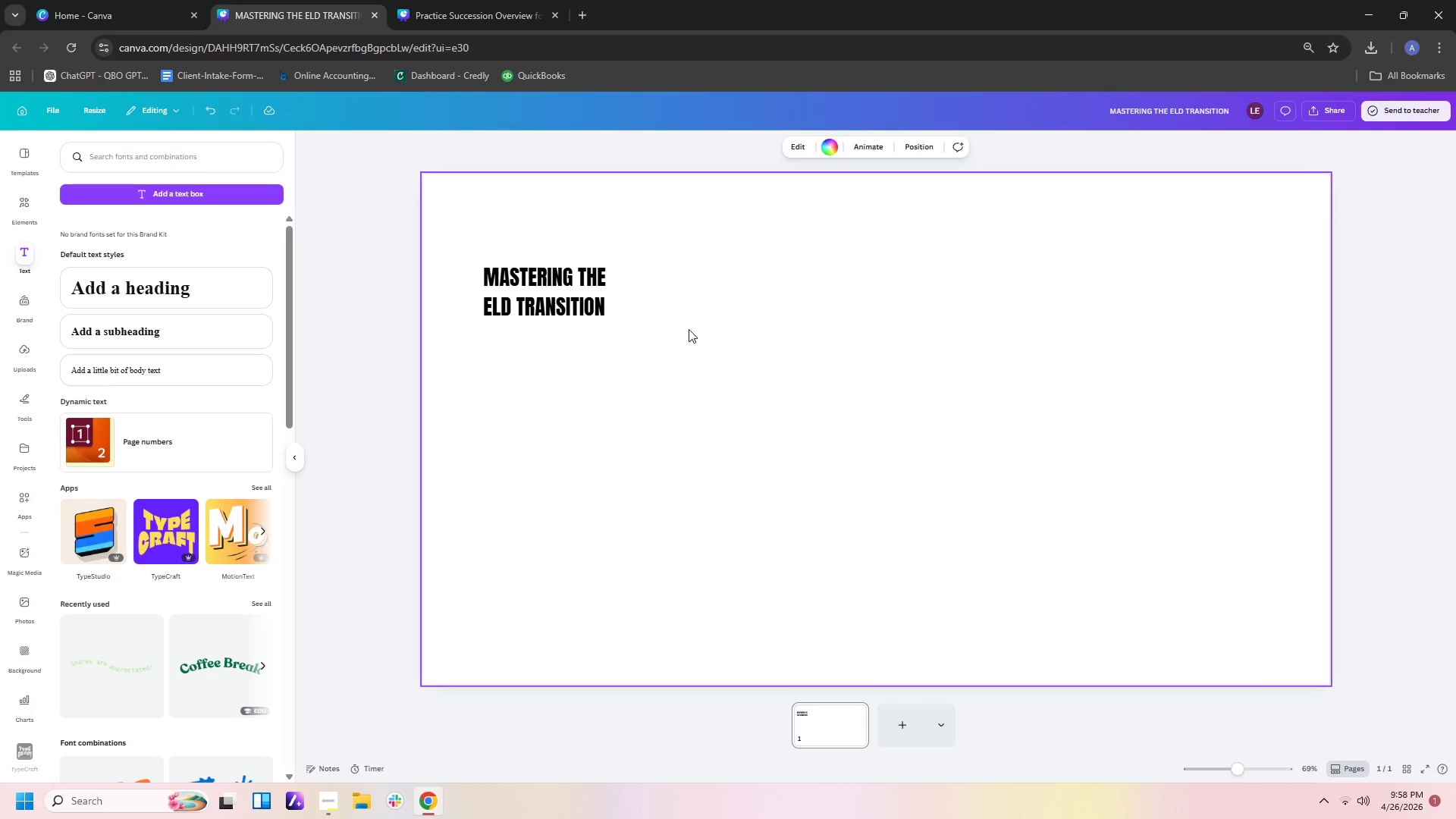 
left_click([721, 264])
 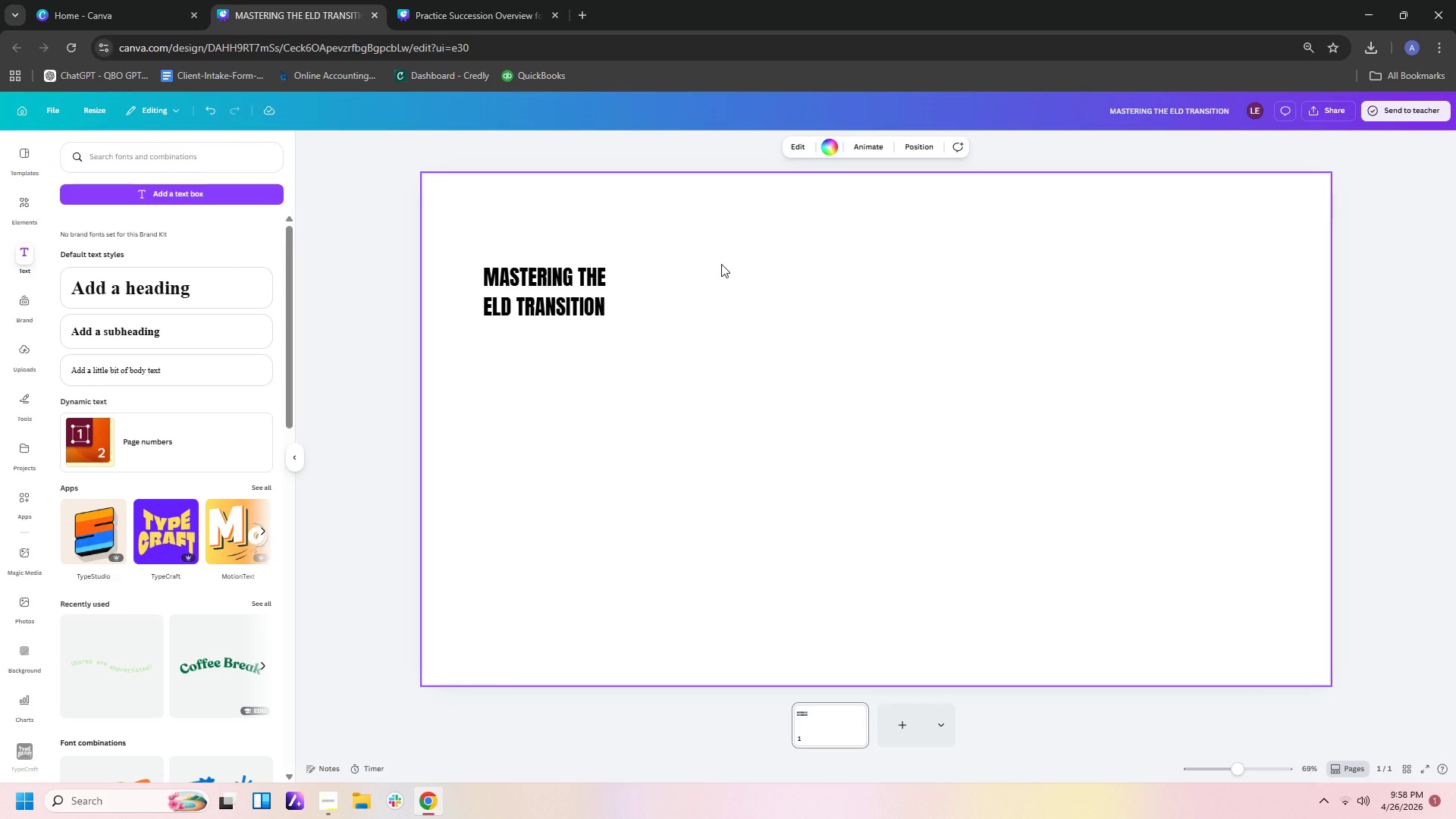 
wait(16.12)
 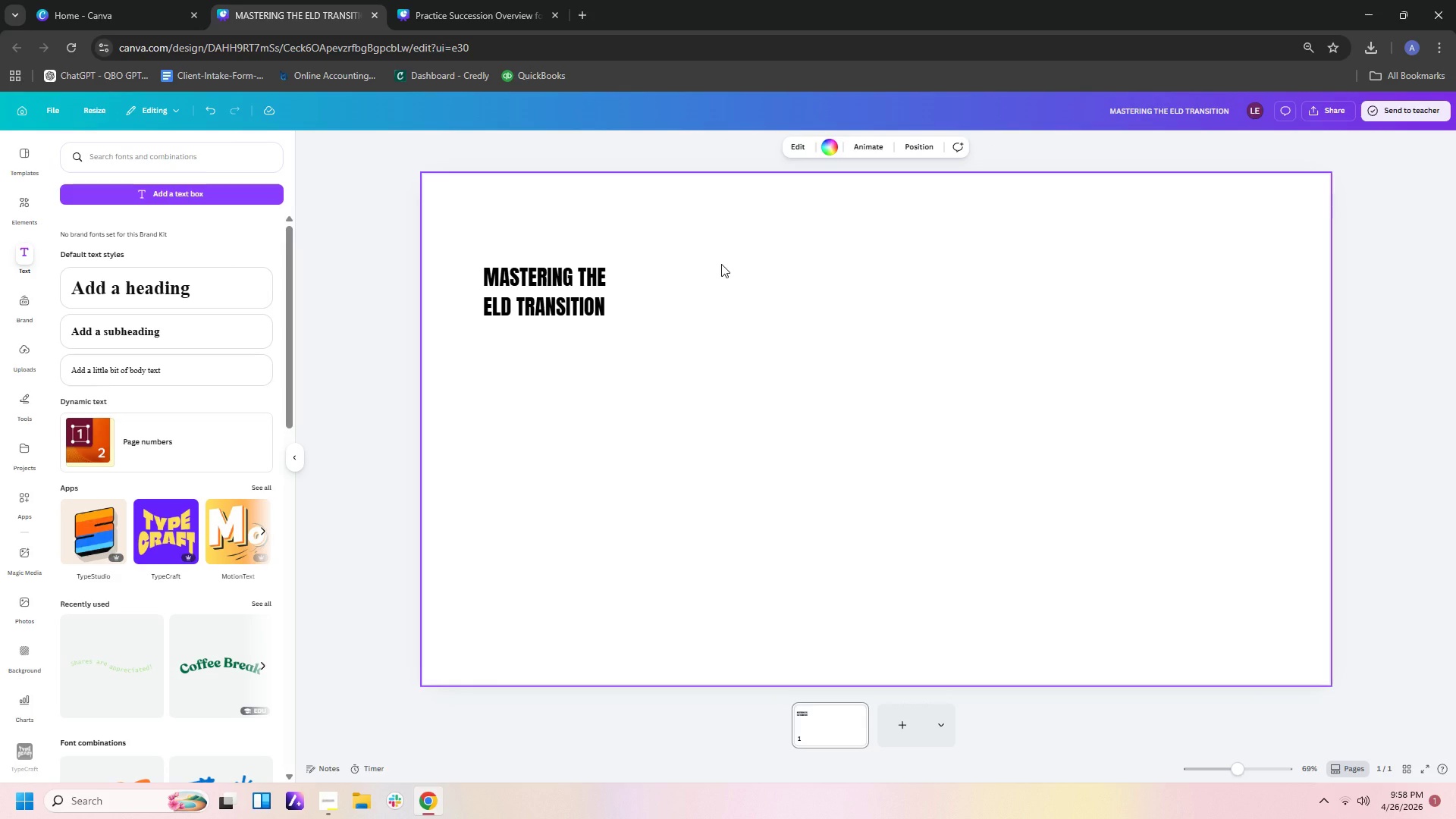 
left_click([14, 211])
 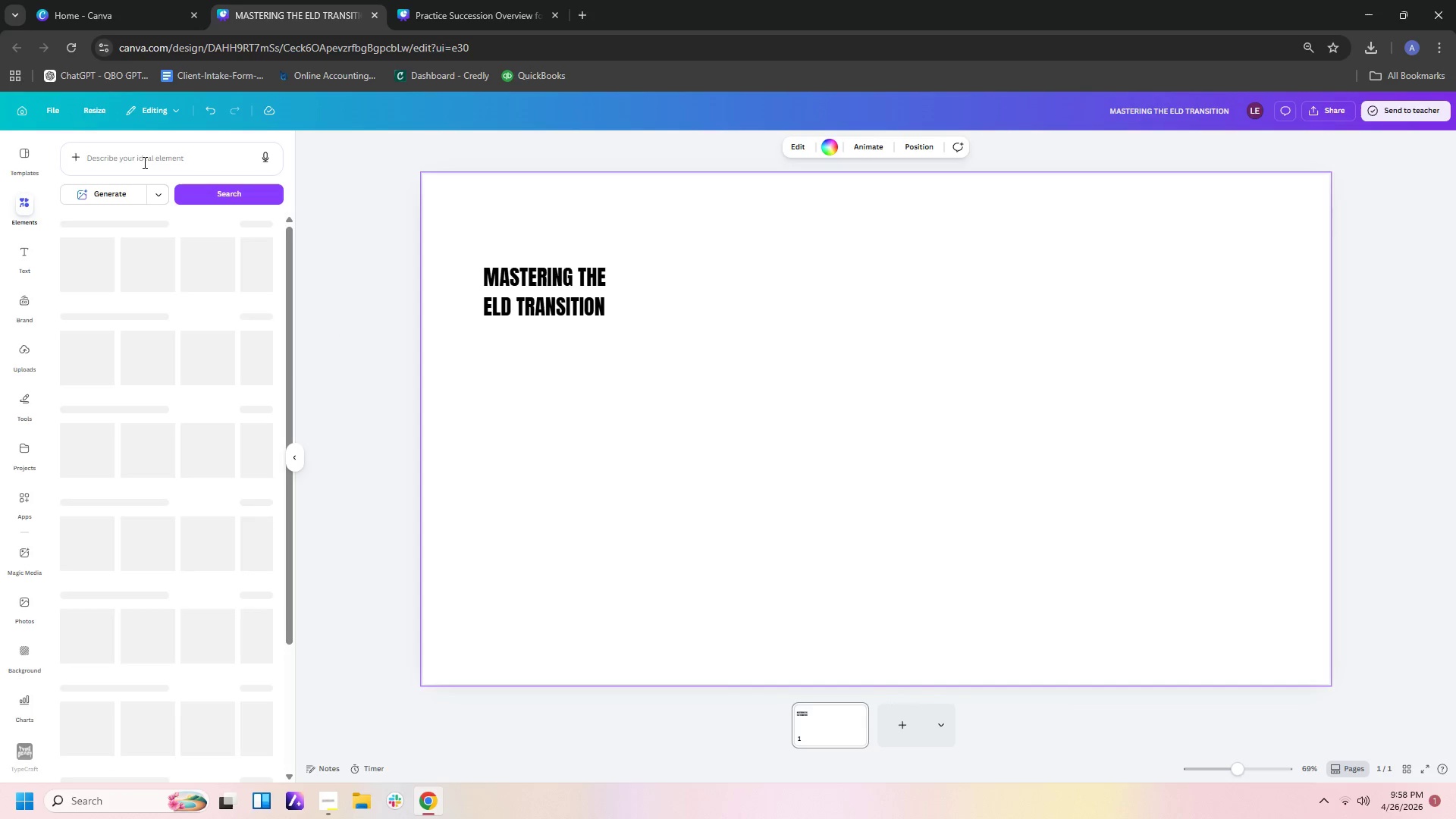 
left_click([149, 159])
 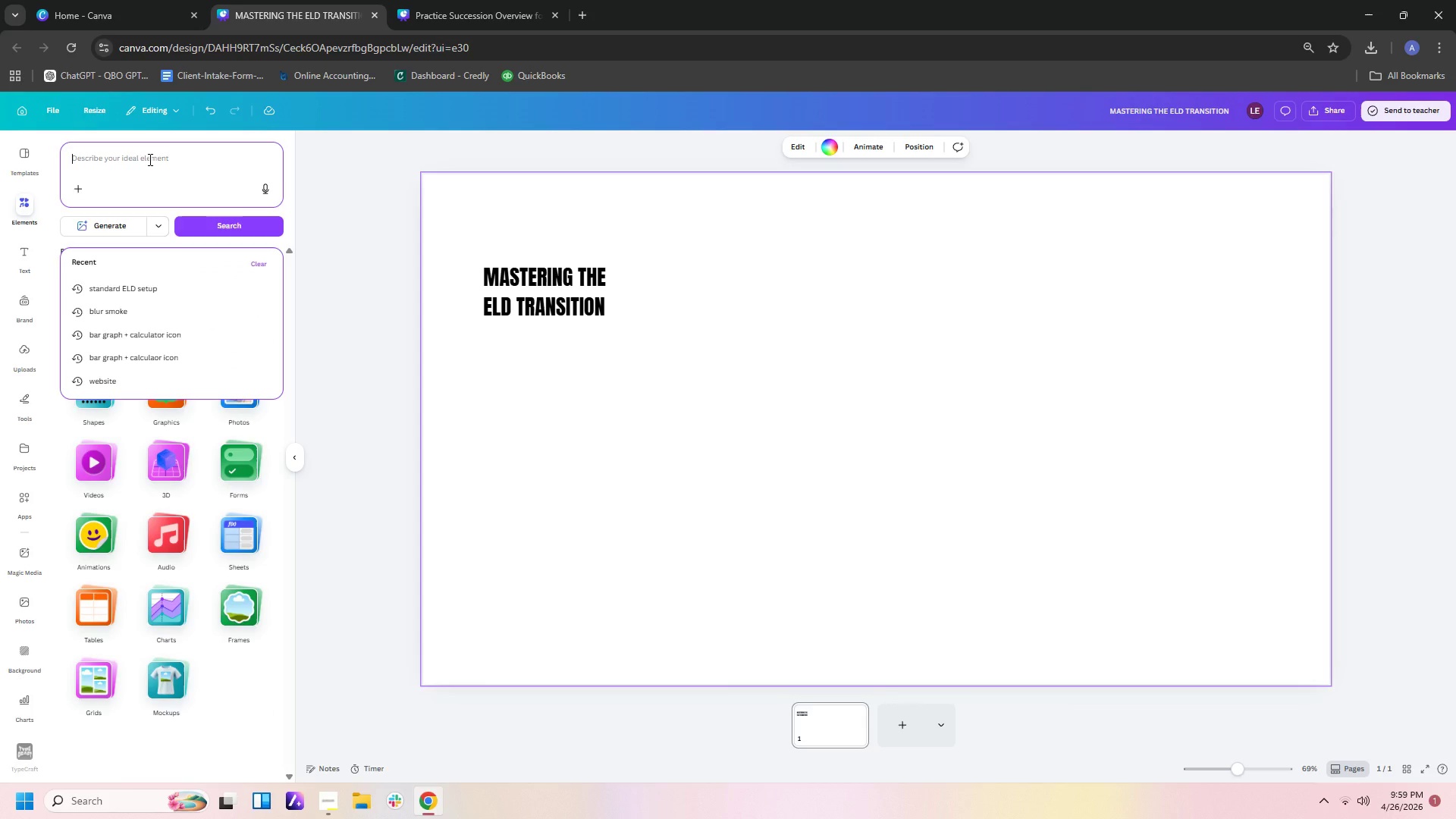 
type(trucking image (NIGHT HIGHWAY OR CAB INTERIOR)
 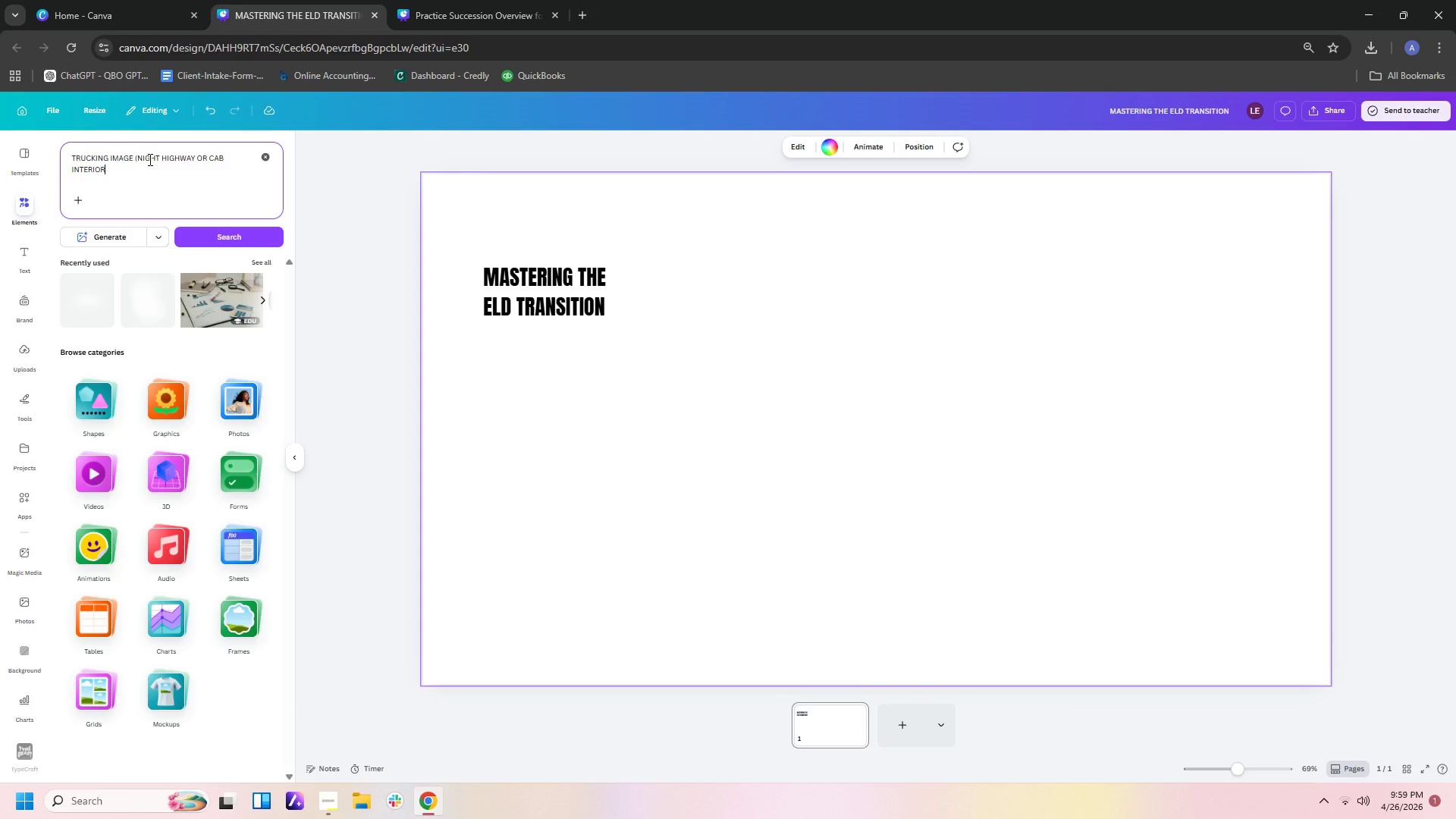 
key(Shift+Enter)
 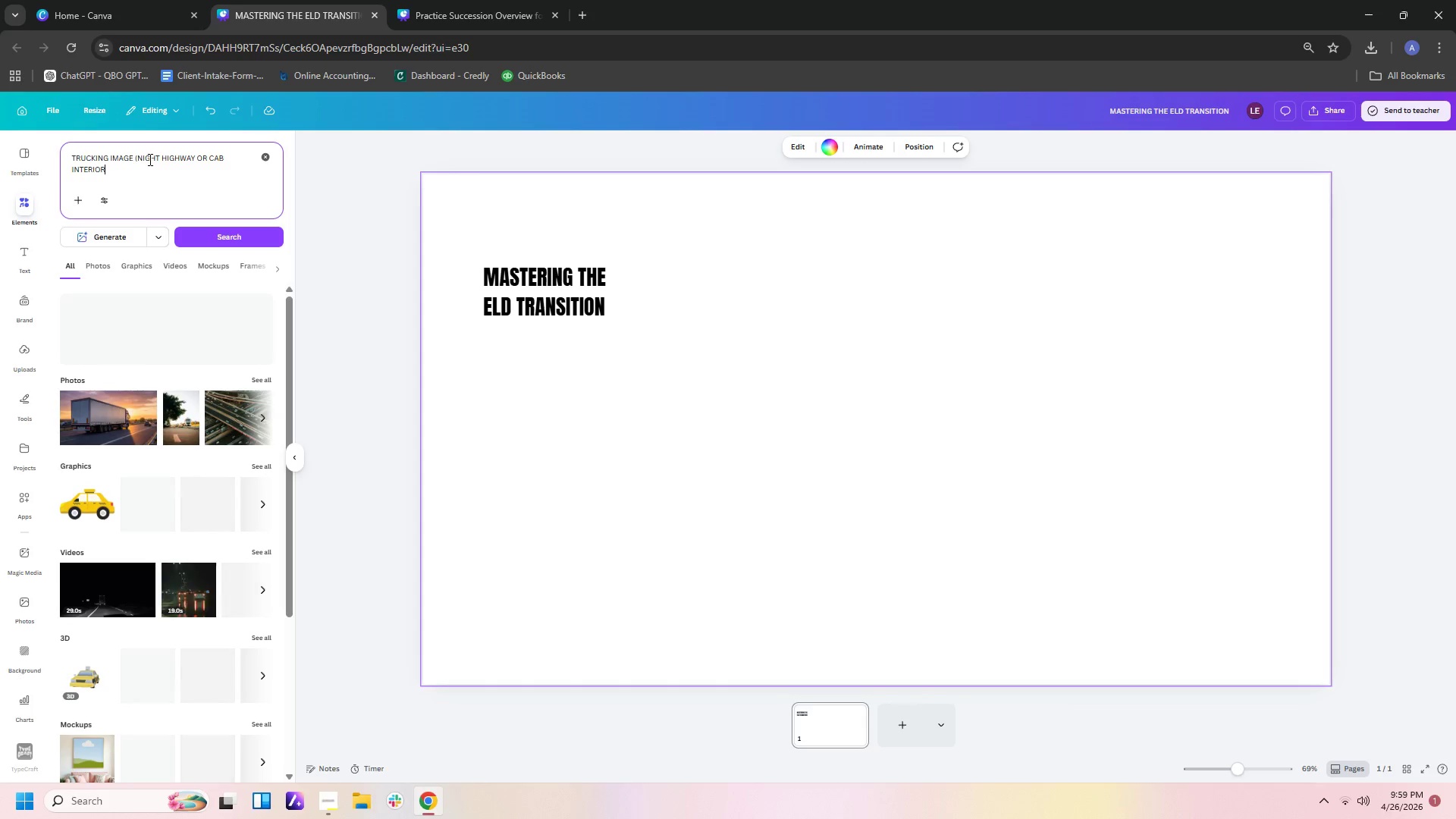 
left_click([89, 402])
 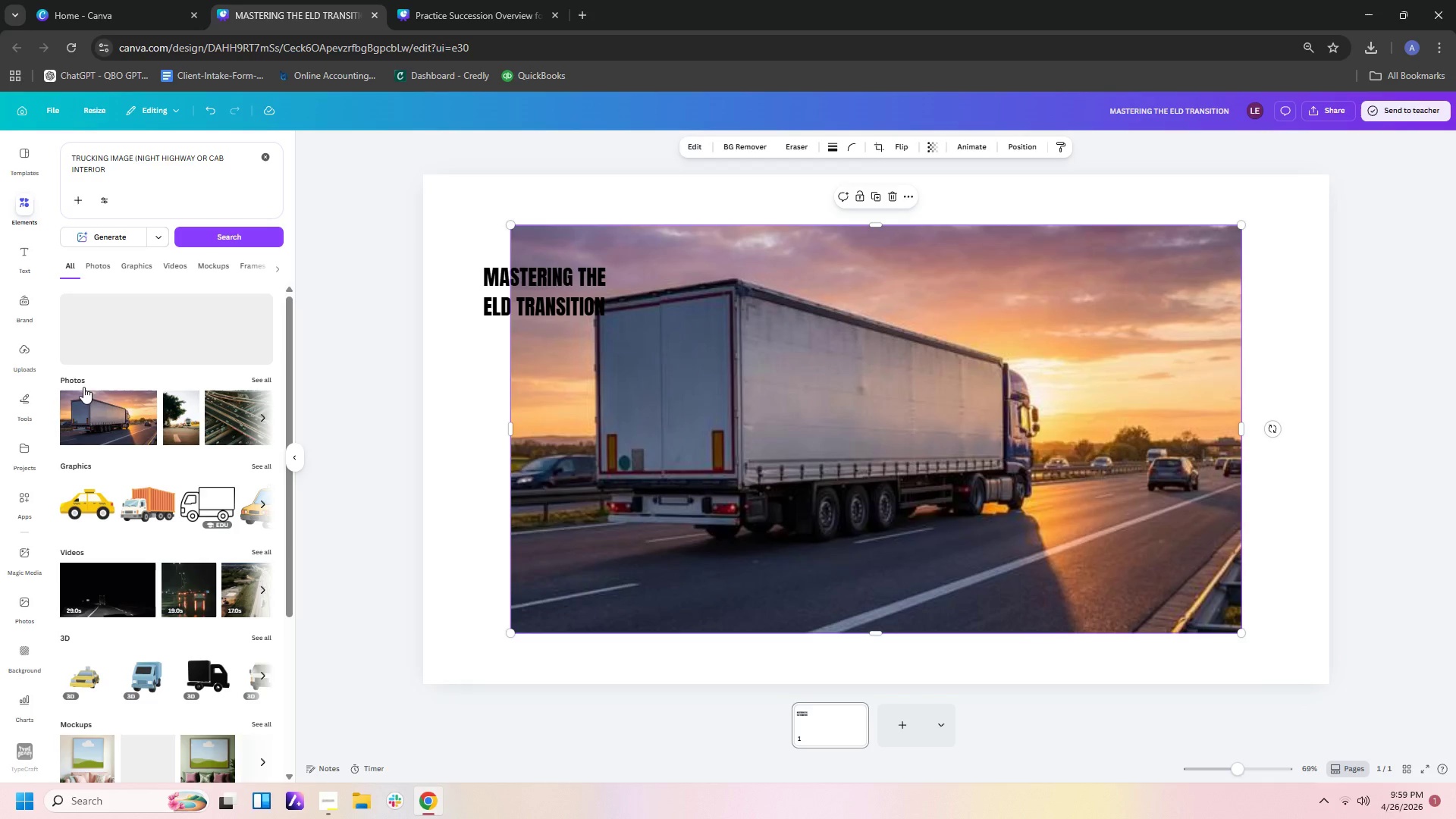 
left_click([78, 384])
 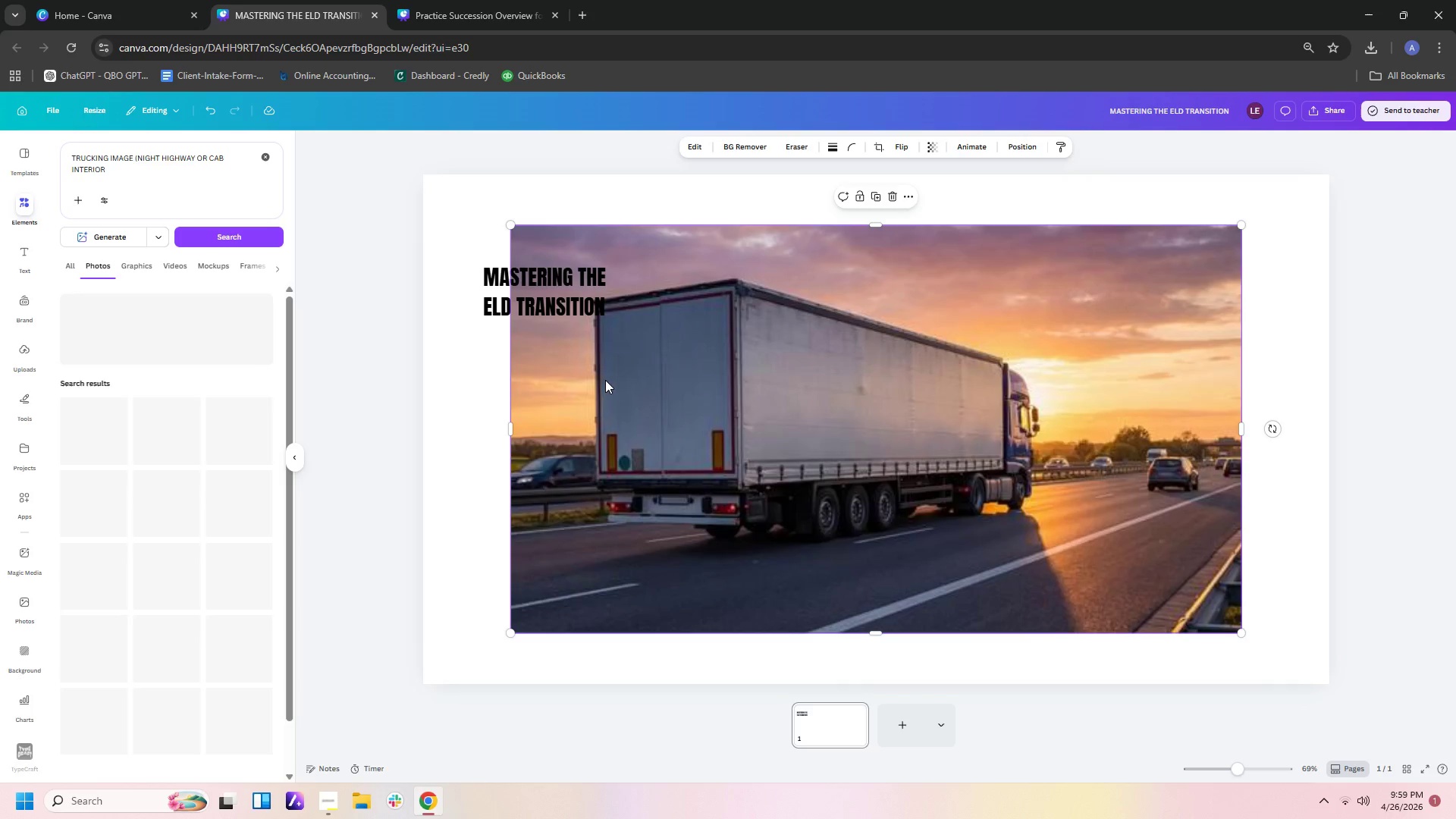 
left_click([683, 387])
 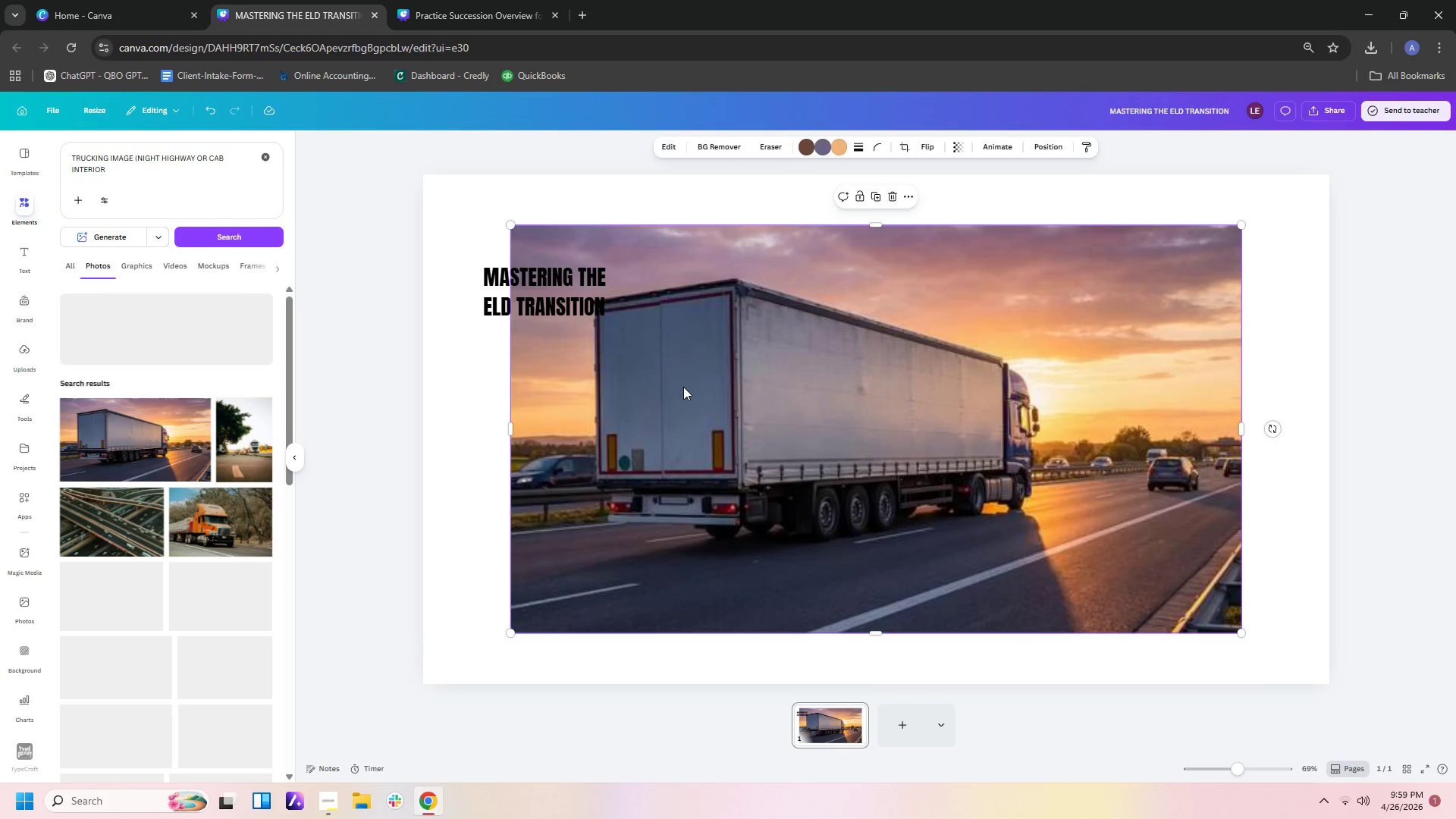 
key(Delete)
 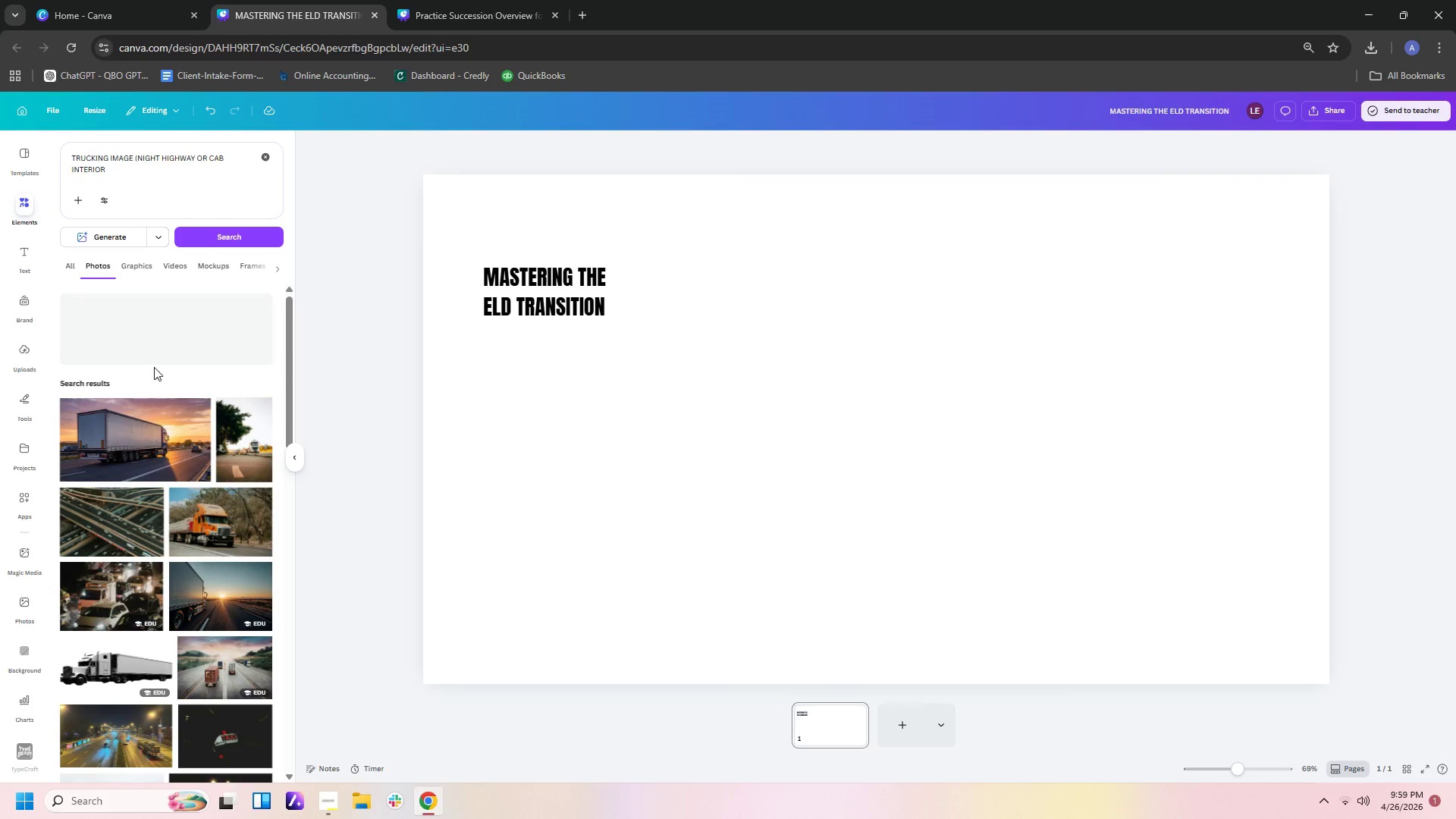 
mouse_move([197, 516])
 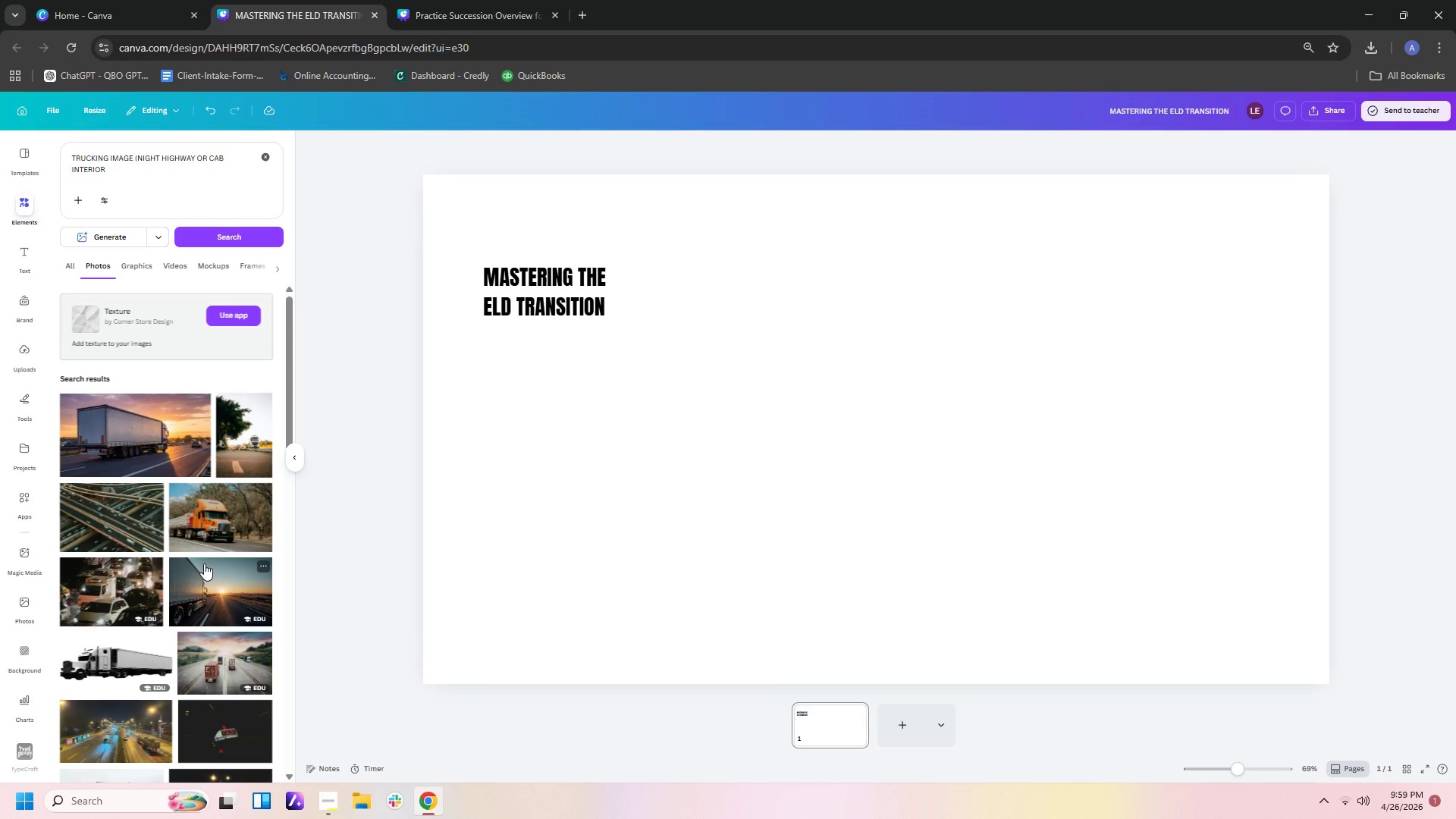 
left_click([208, 526])
 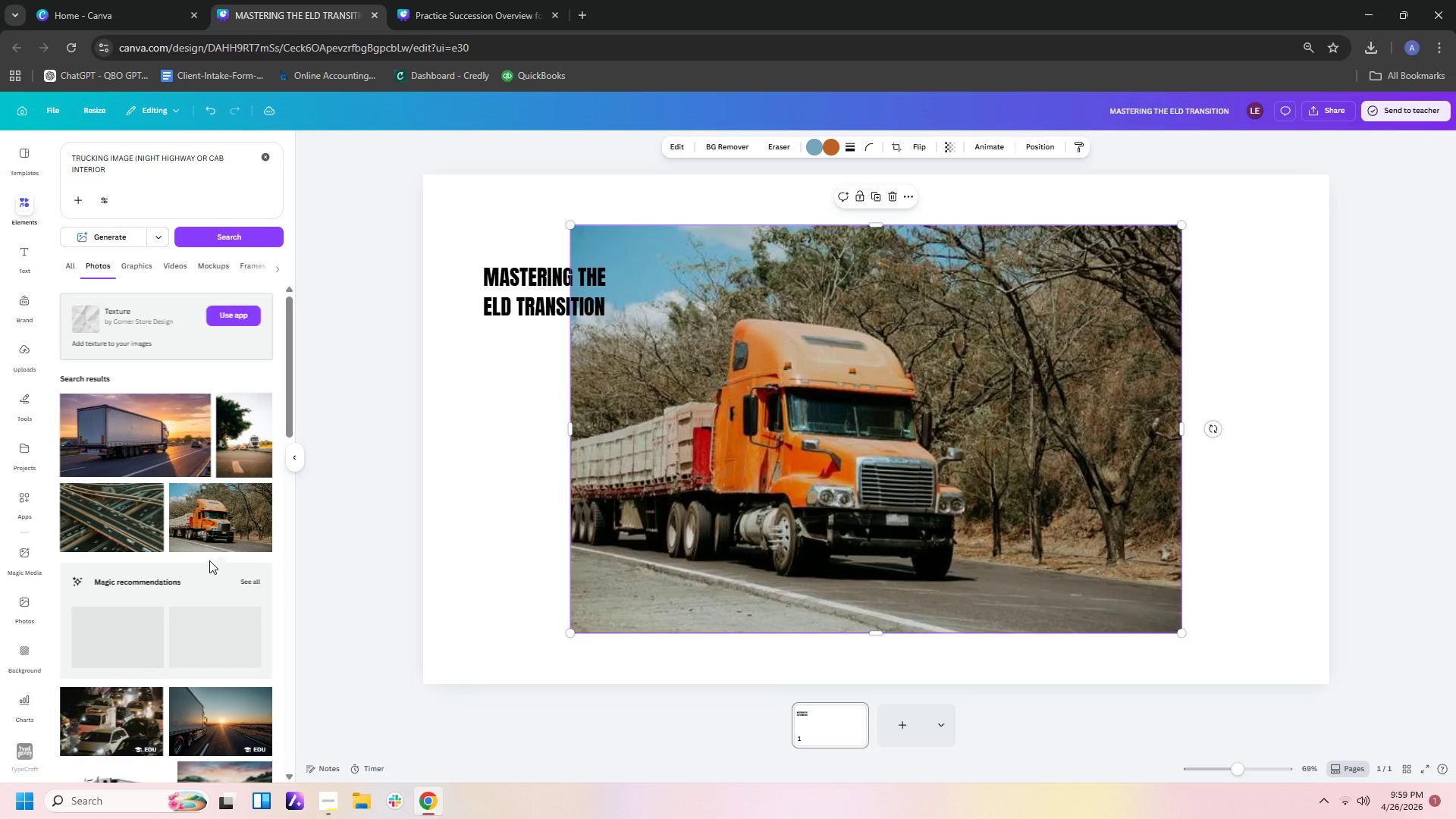 
key(Delete)
 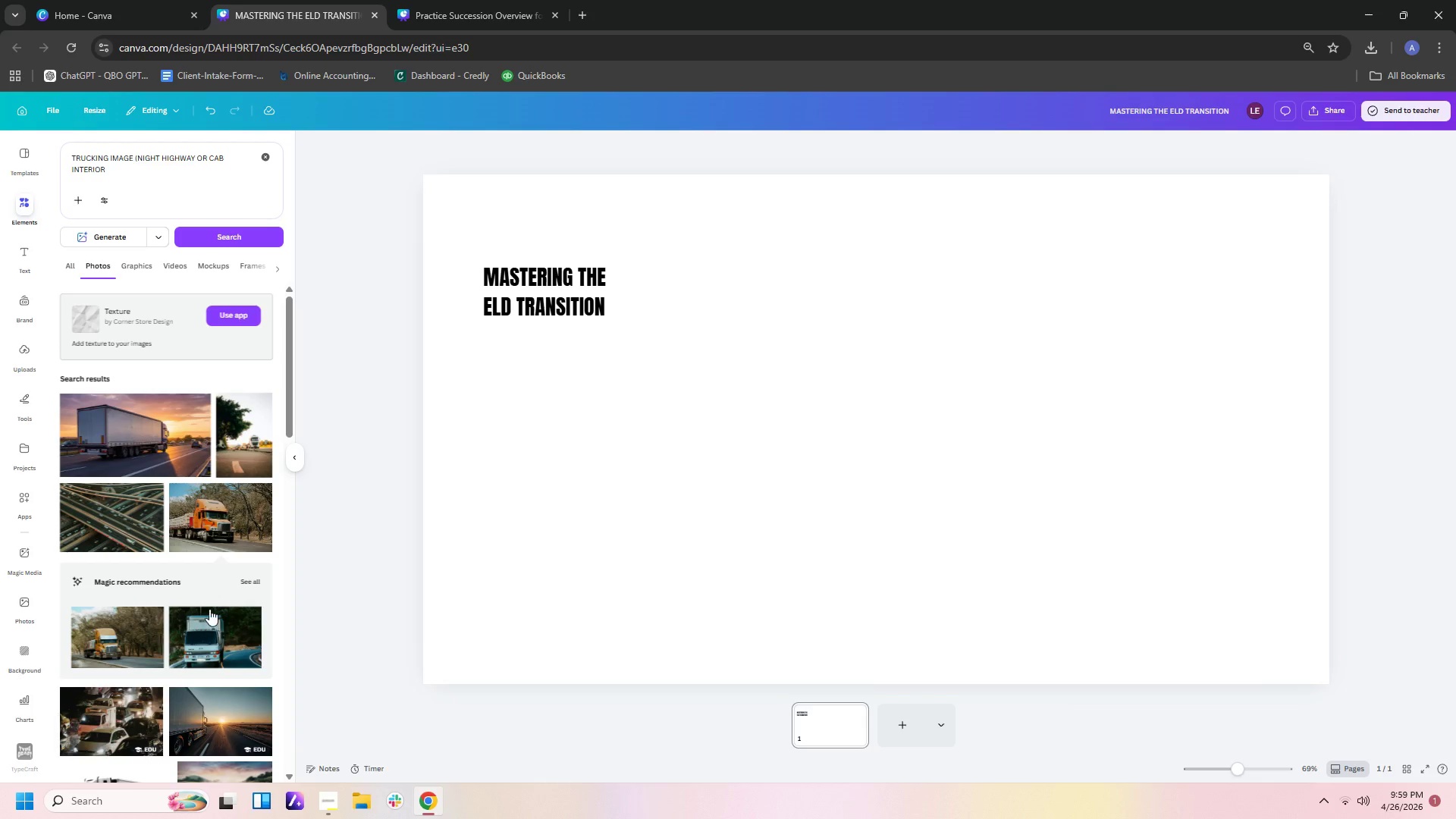 
scroll: coordinate [209, 609], scroll_direction: down, amount: 2.0
 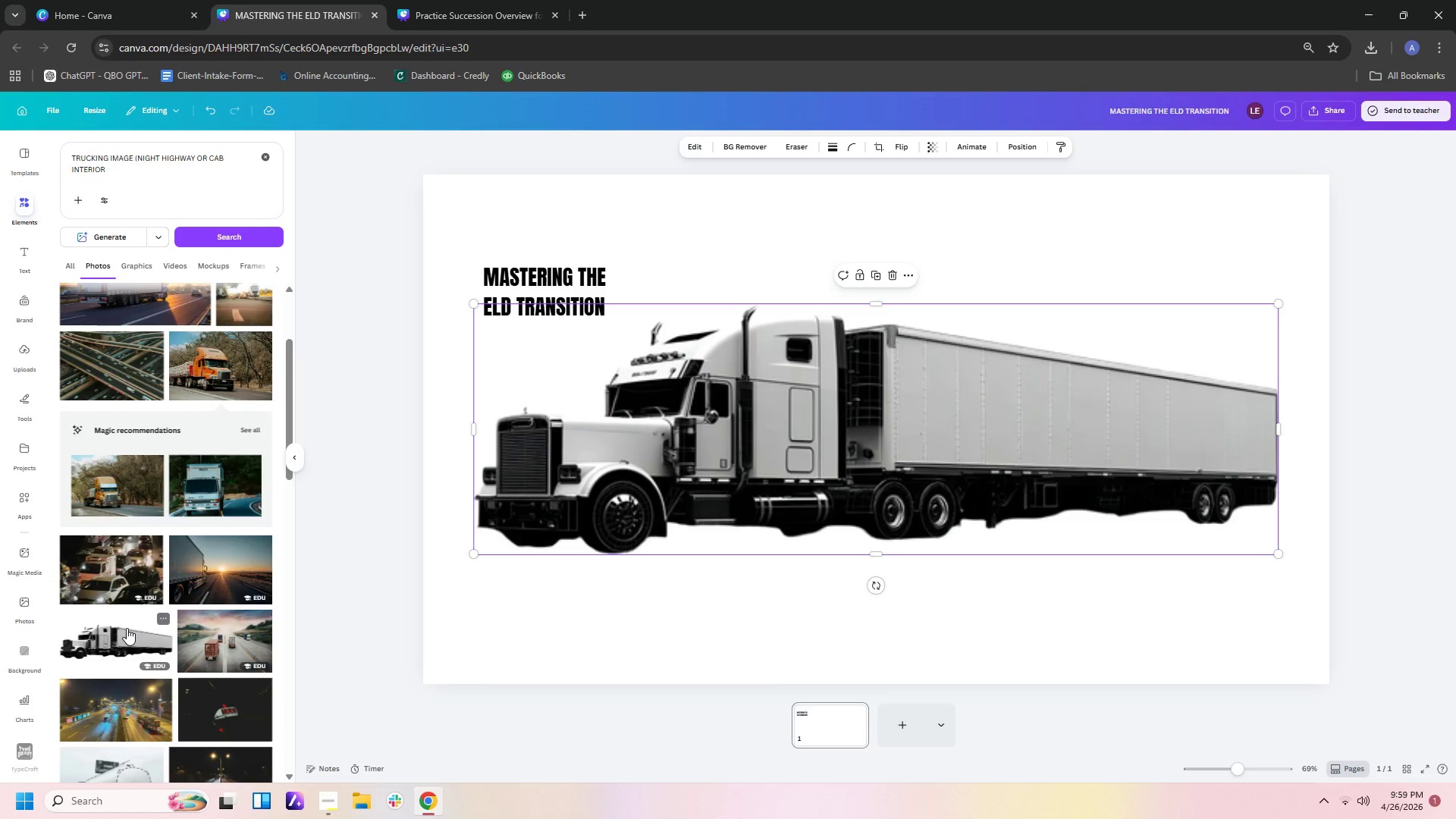 
wait(7.52)
 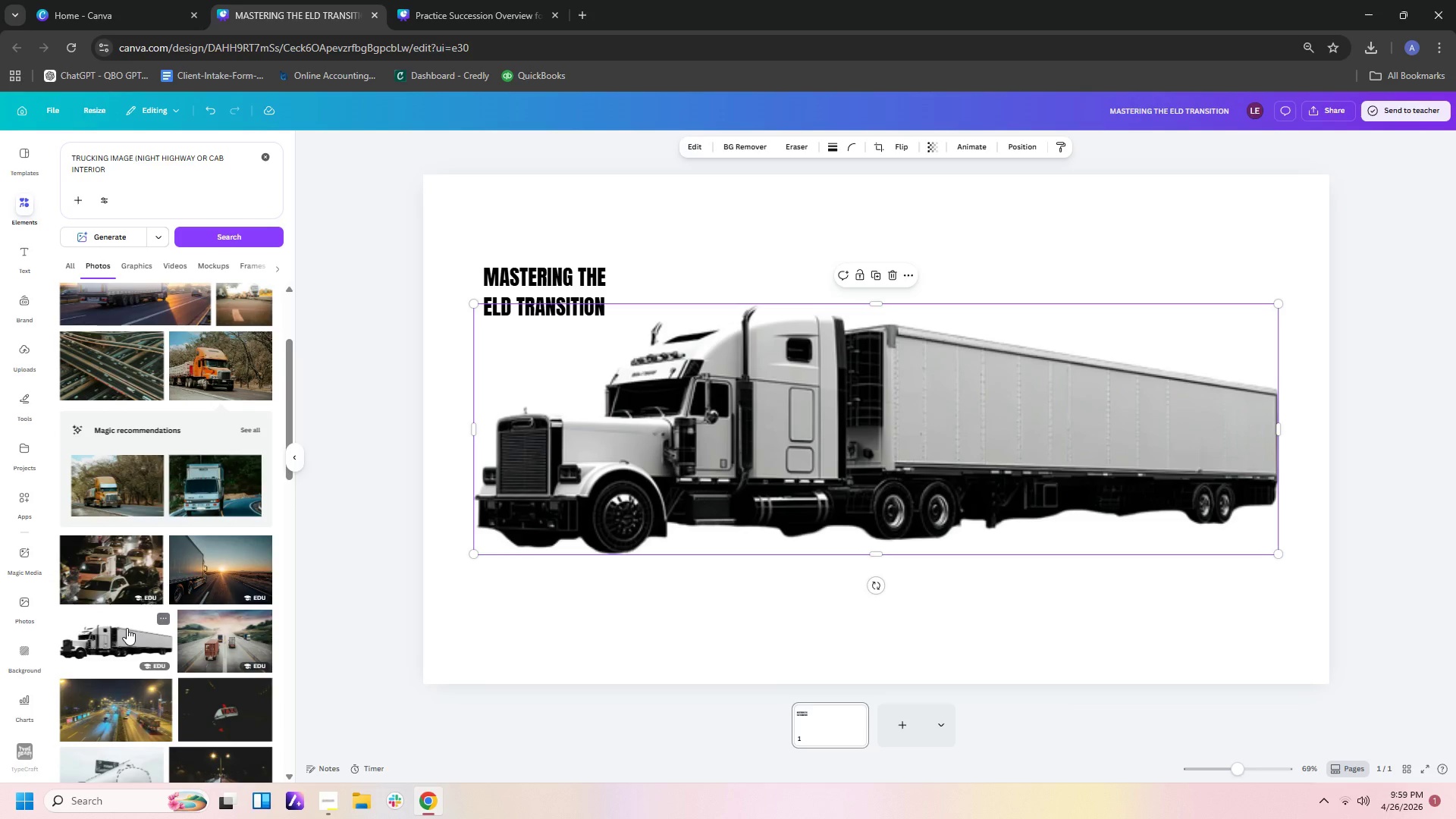 
key(Delete)
 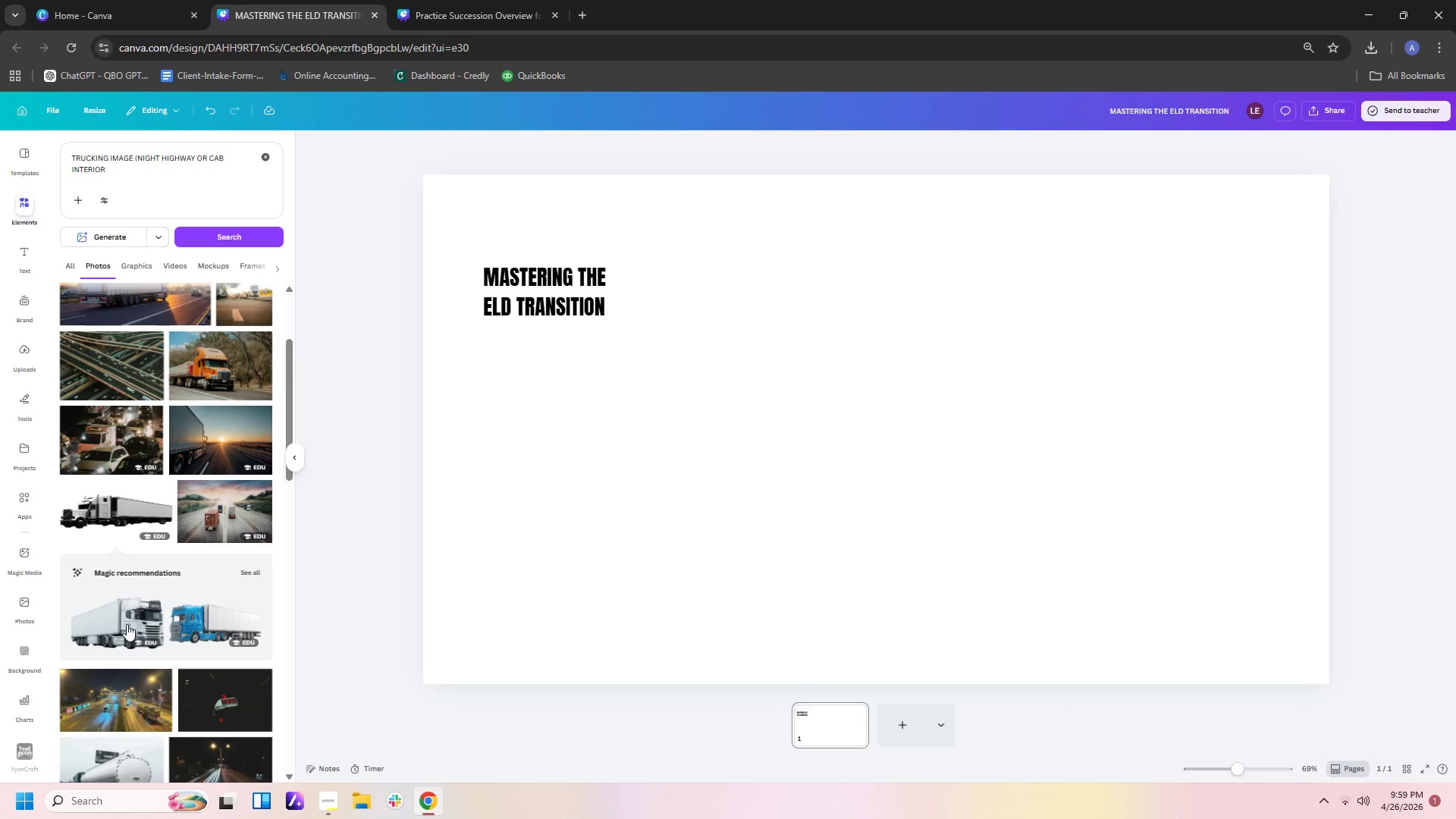 
scroll: coordinate [195, 595], scroll_direction: down, amount: 16.0
 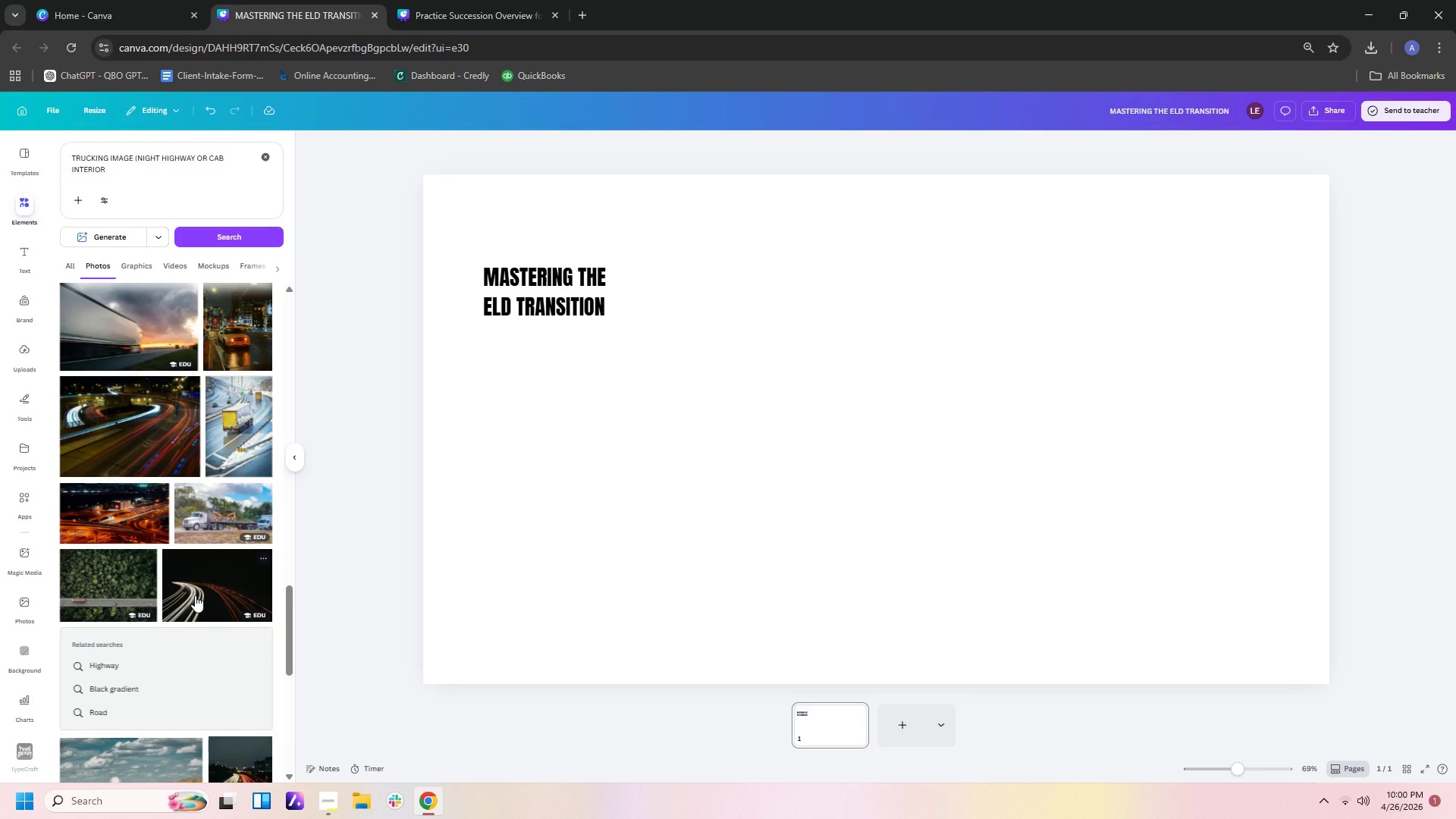 
scroll: coordinate [195, 595], scroll_direction: down, amount: 13.0
 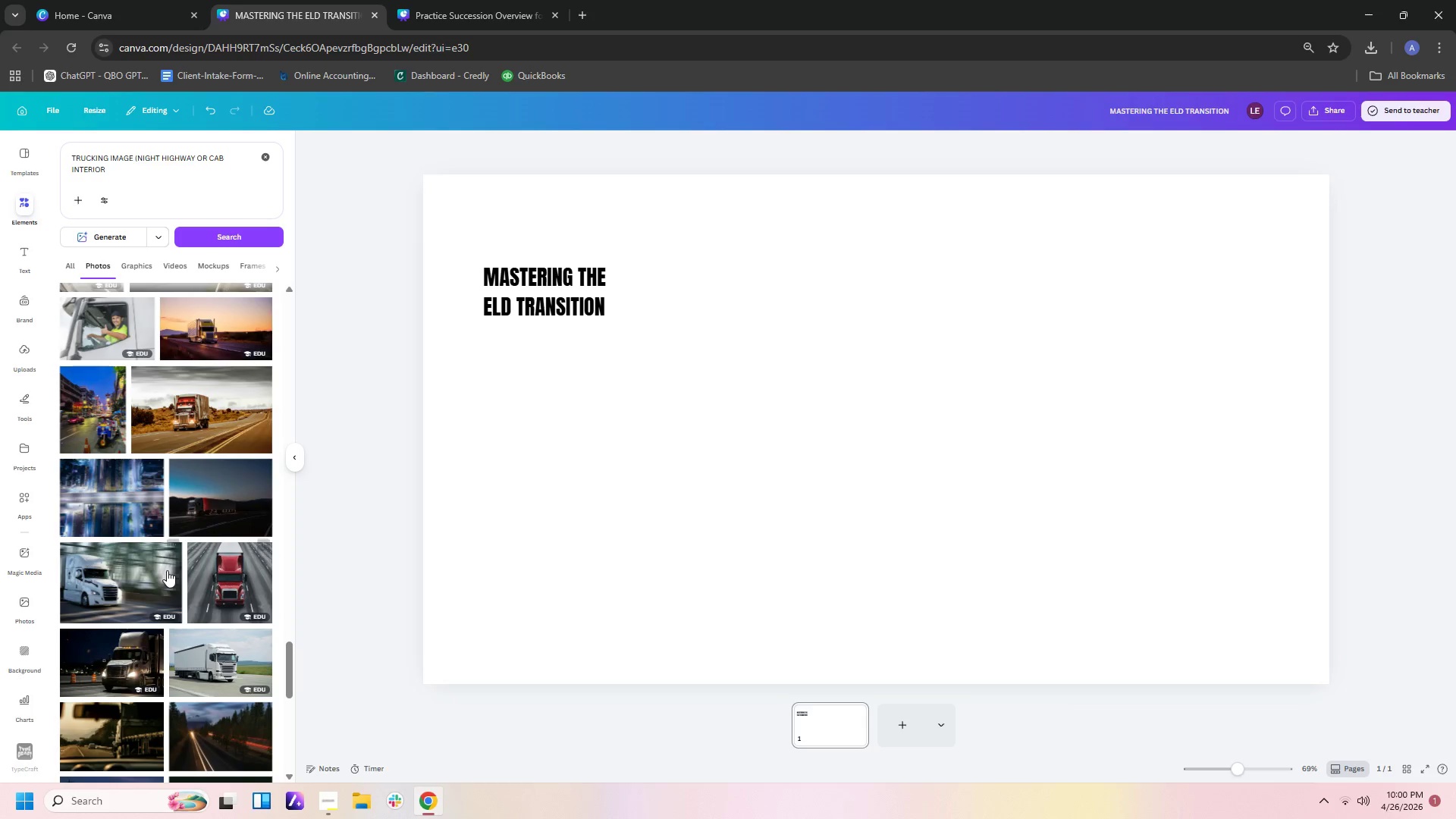 
mouse_move([169, 667])
 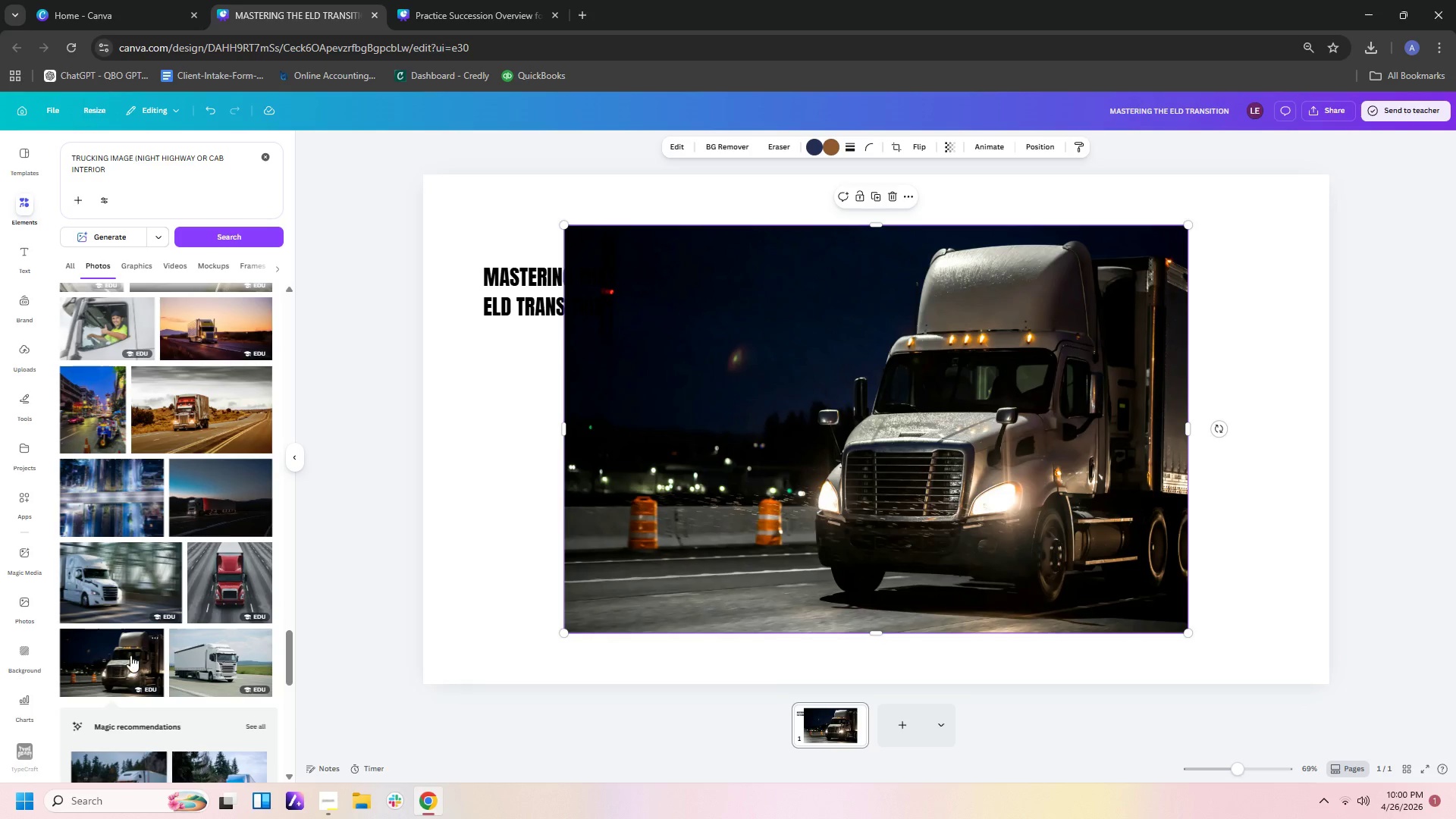 
scroll: coordinate [130, 652], scroll_direction: down, amount: 2.0
 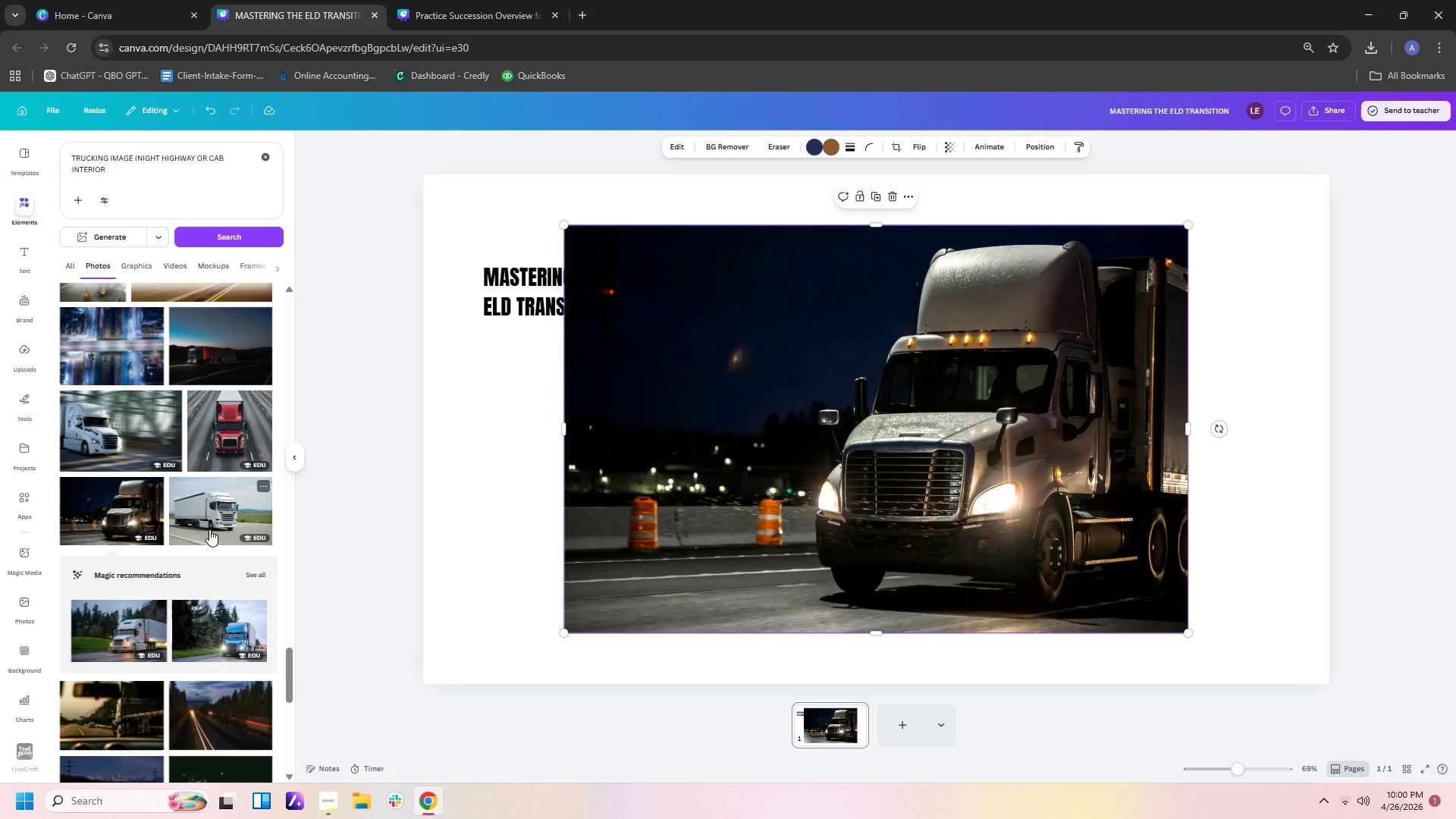 
left_click([215, 516])
 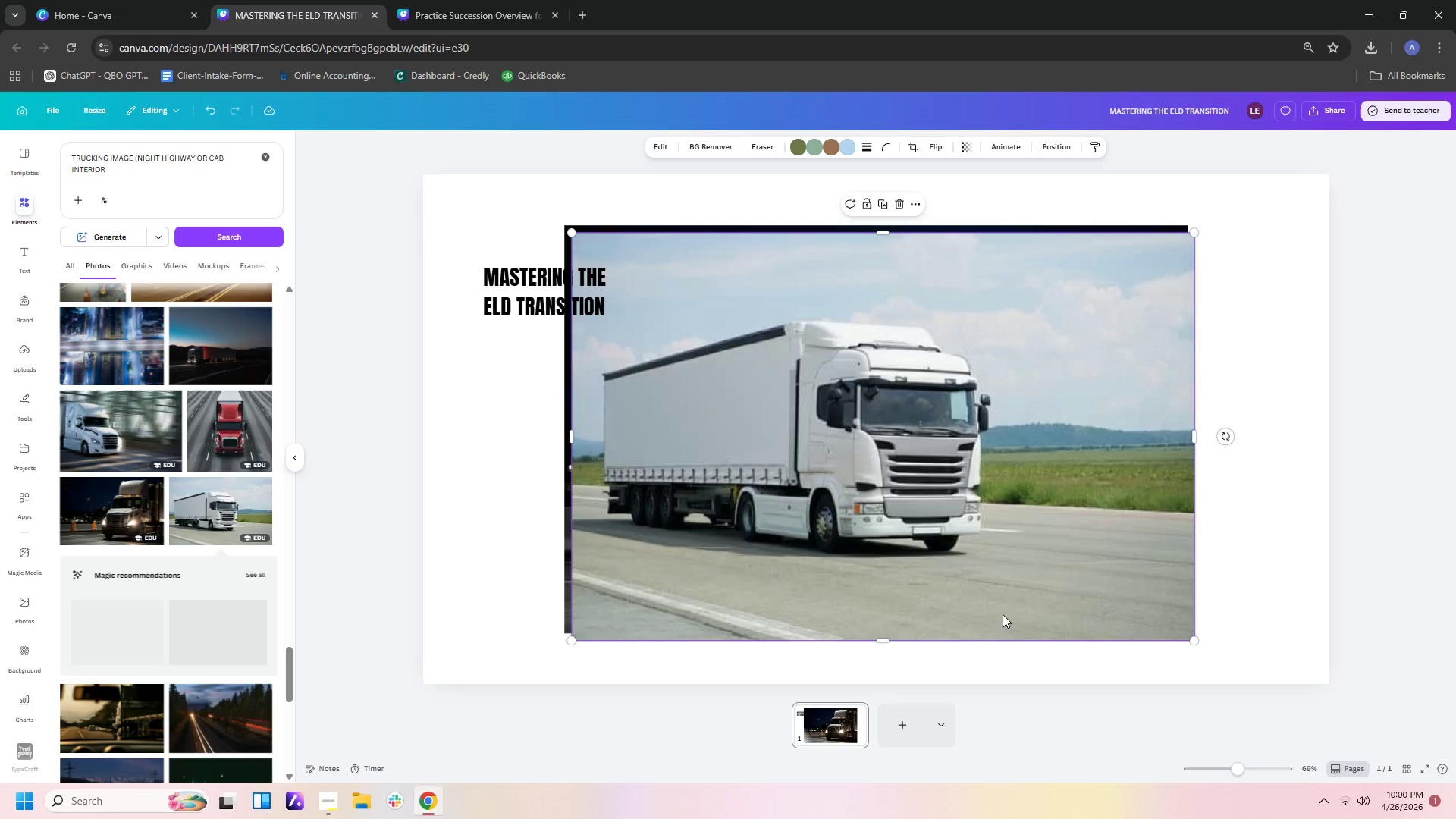 
left_click([940, 524])
 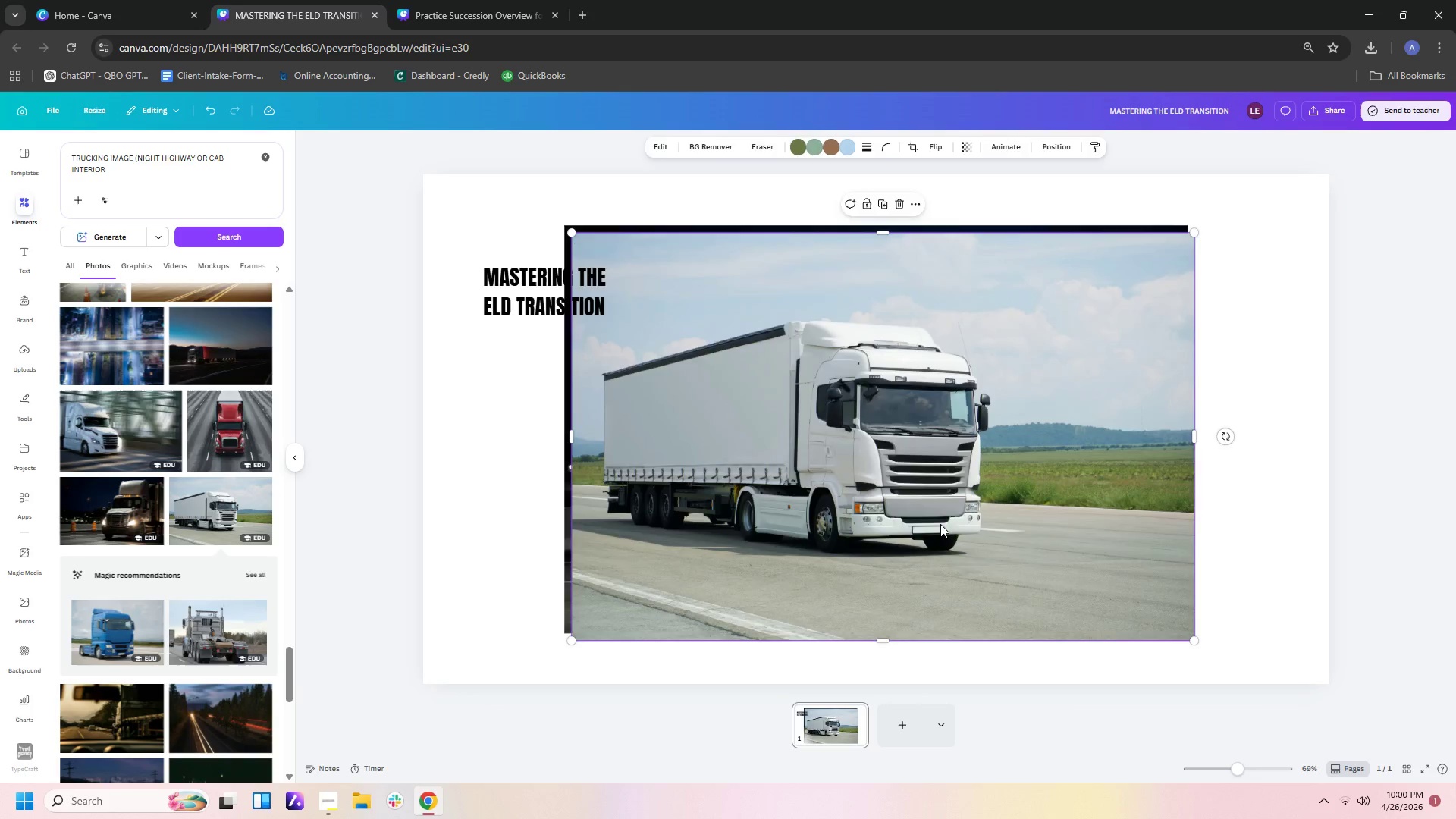 
key(Delete)
 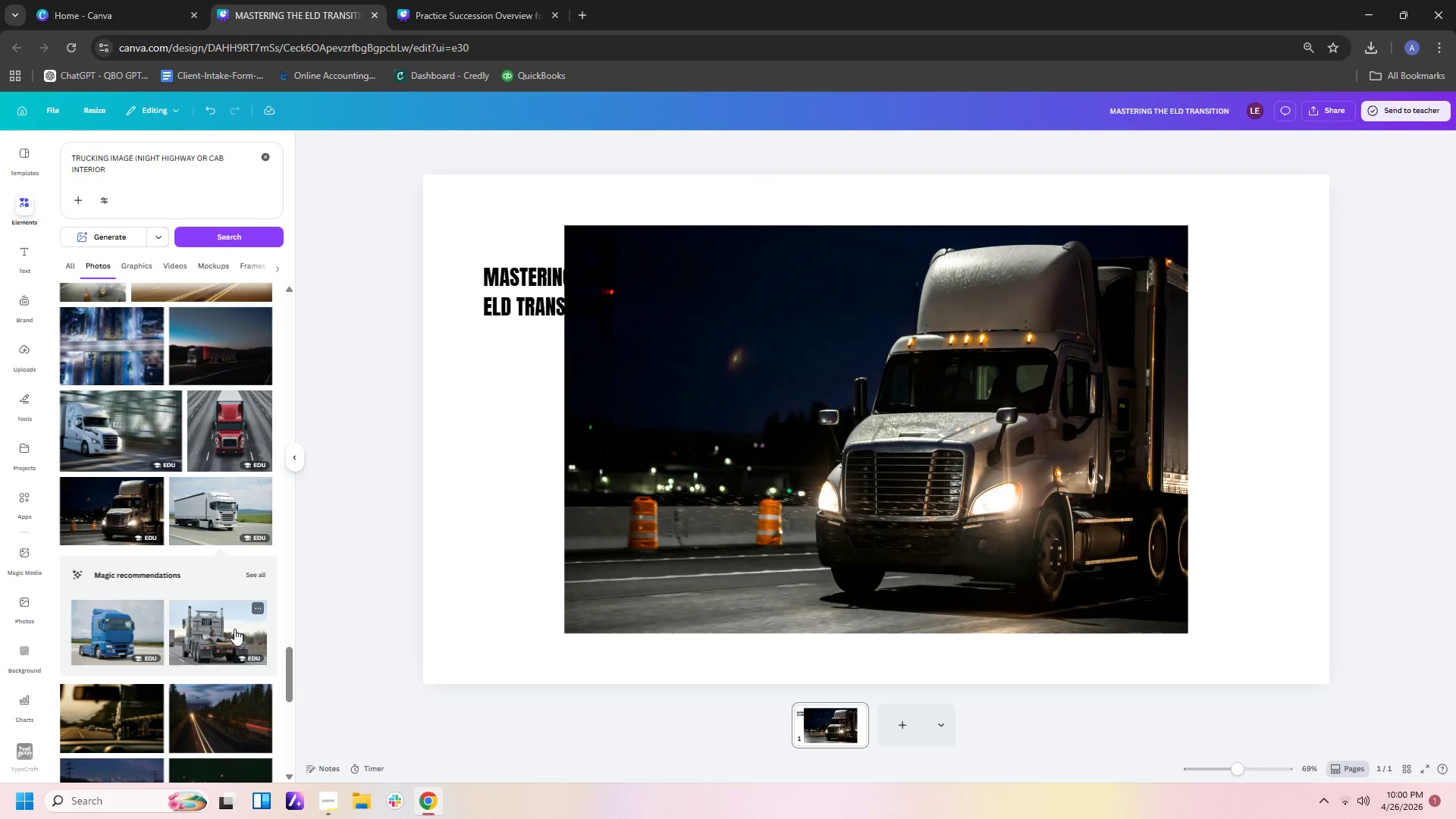 
left_click([240, 515])
 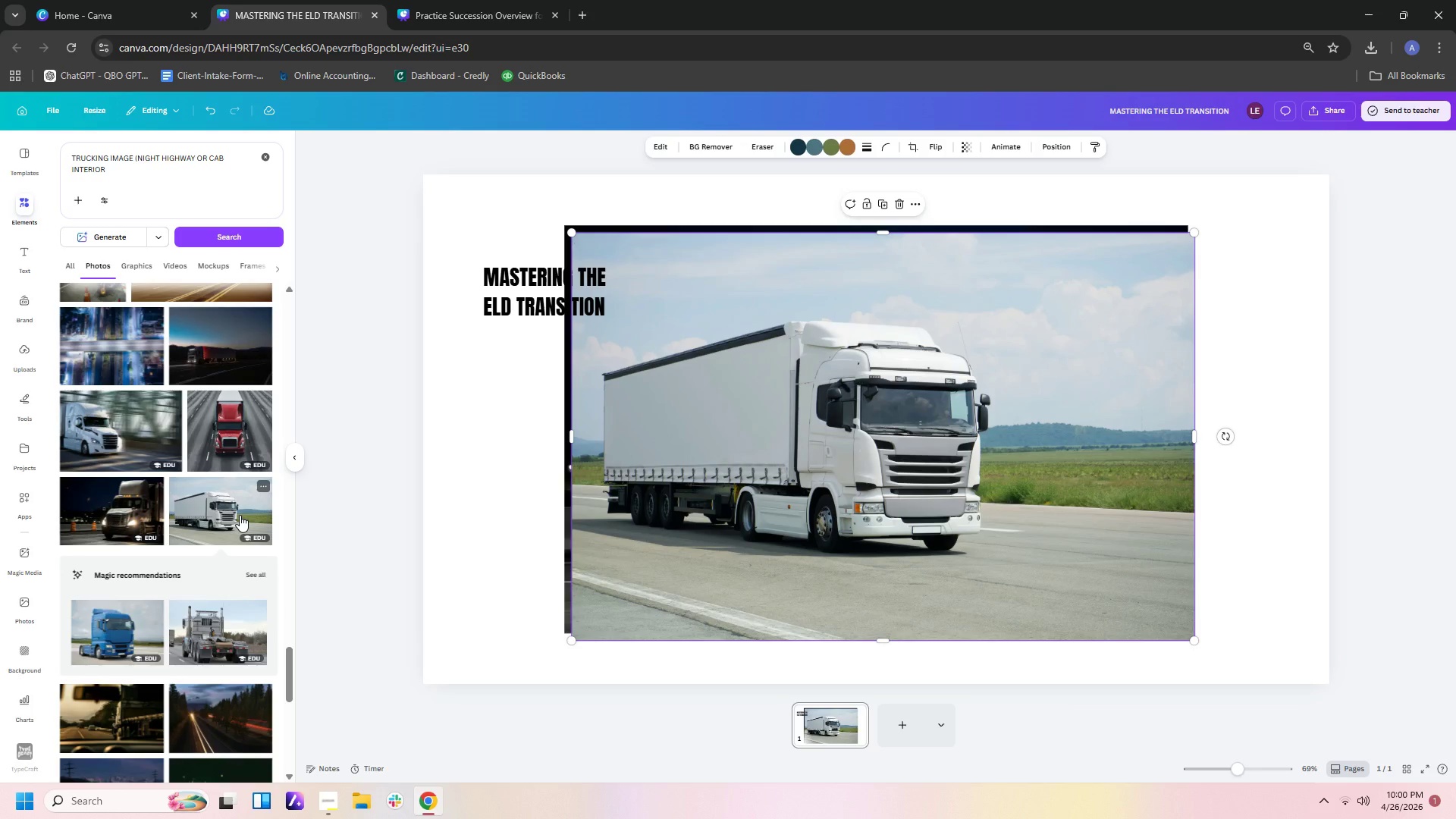 
key(Delete)
 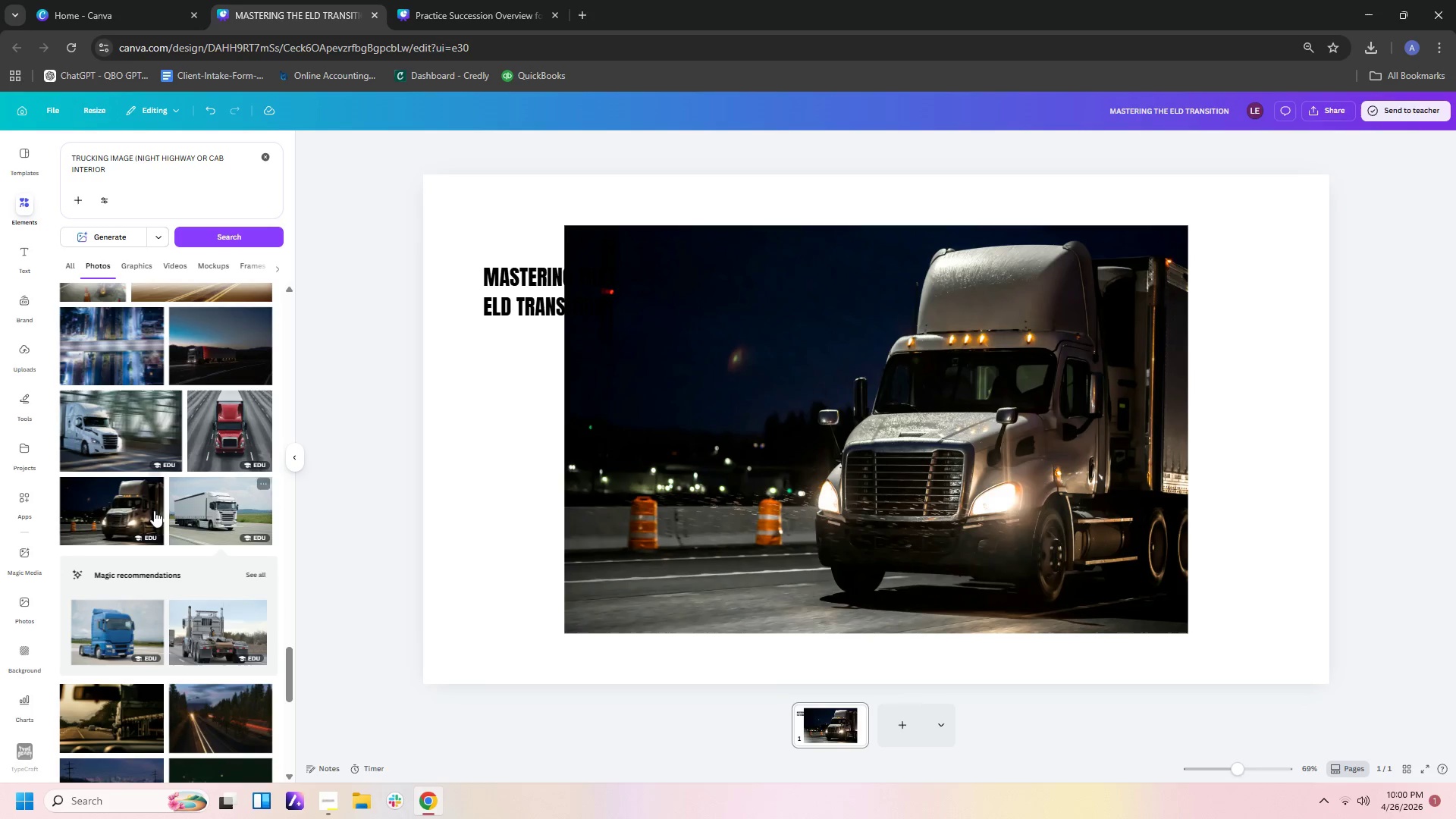 
left_click([115, 510])
 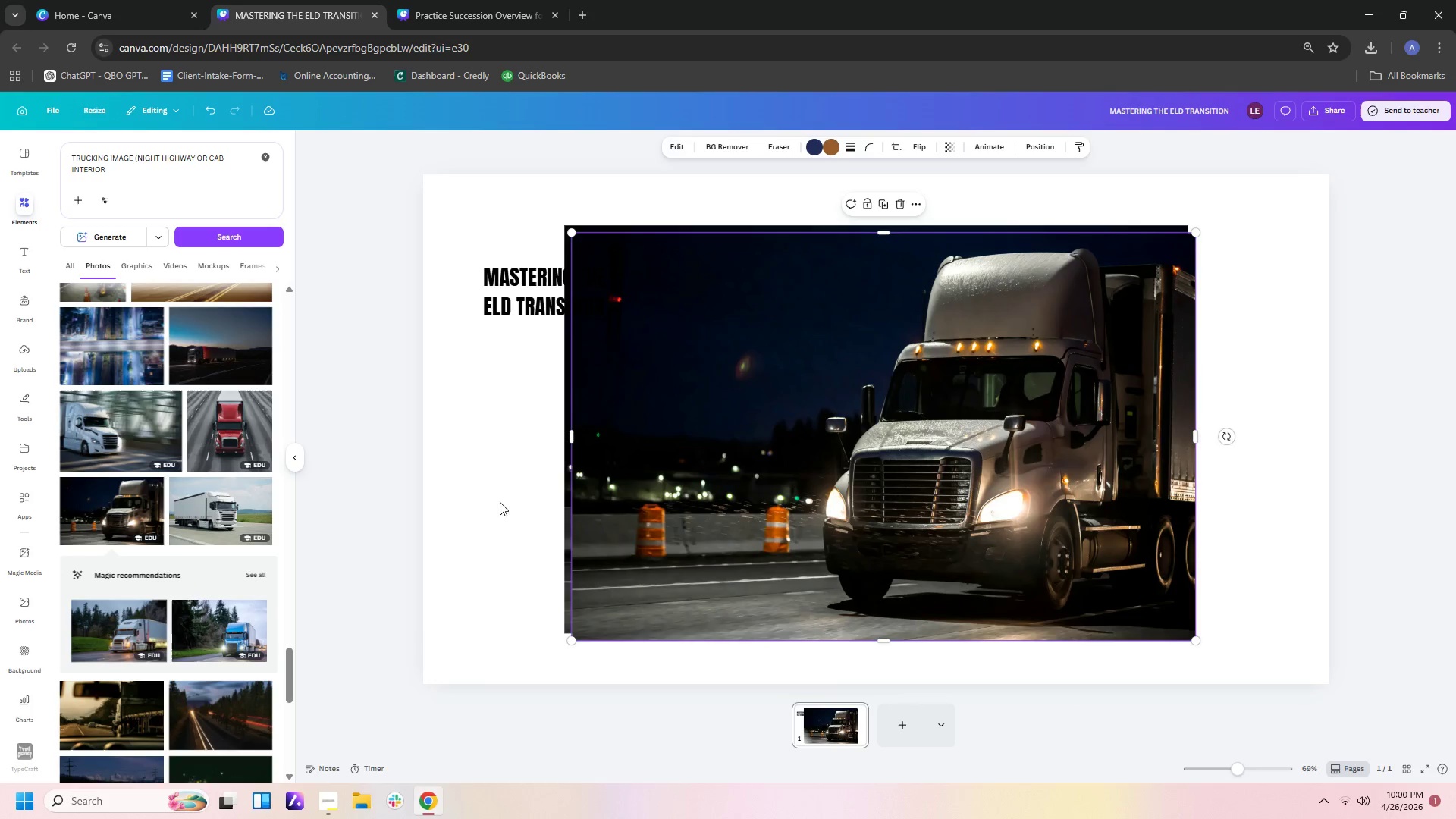 
left_click_drag(start_coordinate=[808, 492], to_coordinate=[698, 549])
 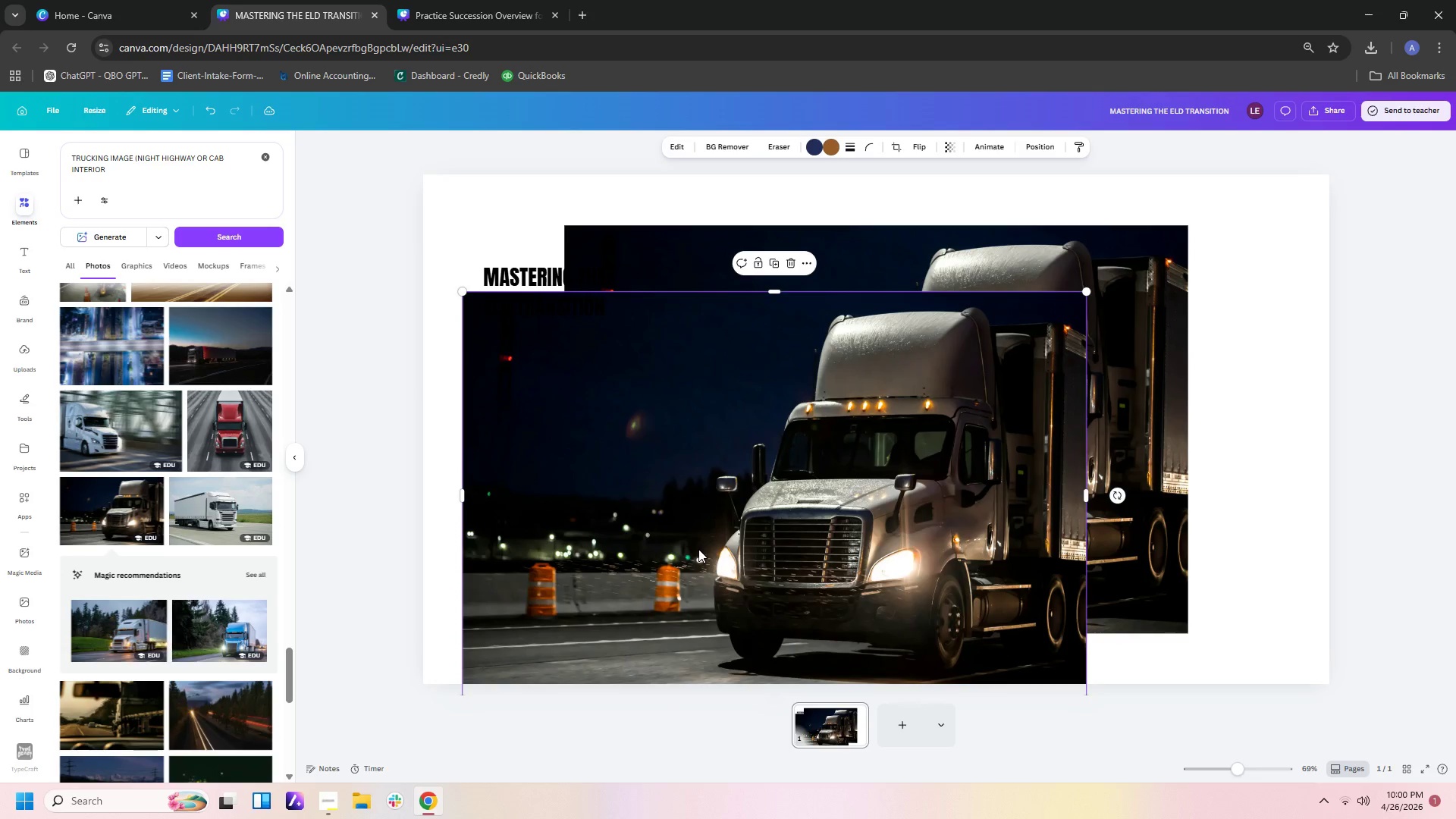 
key(Delete)
 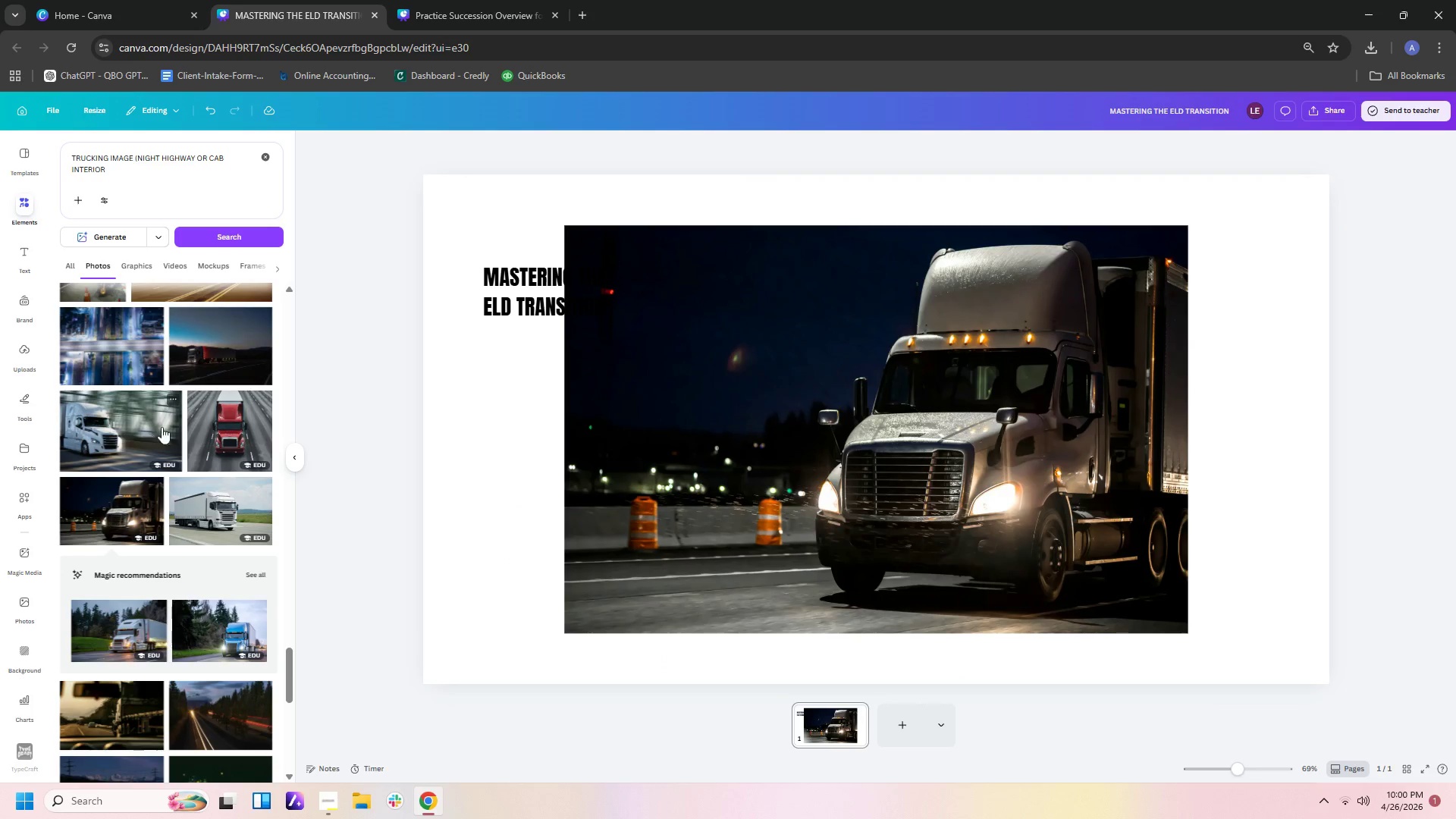 
scroll: coordinate [136, 529], scroll_direction: down, amount: 3.0
 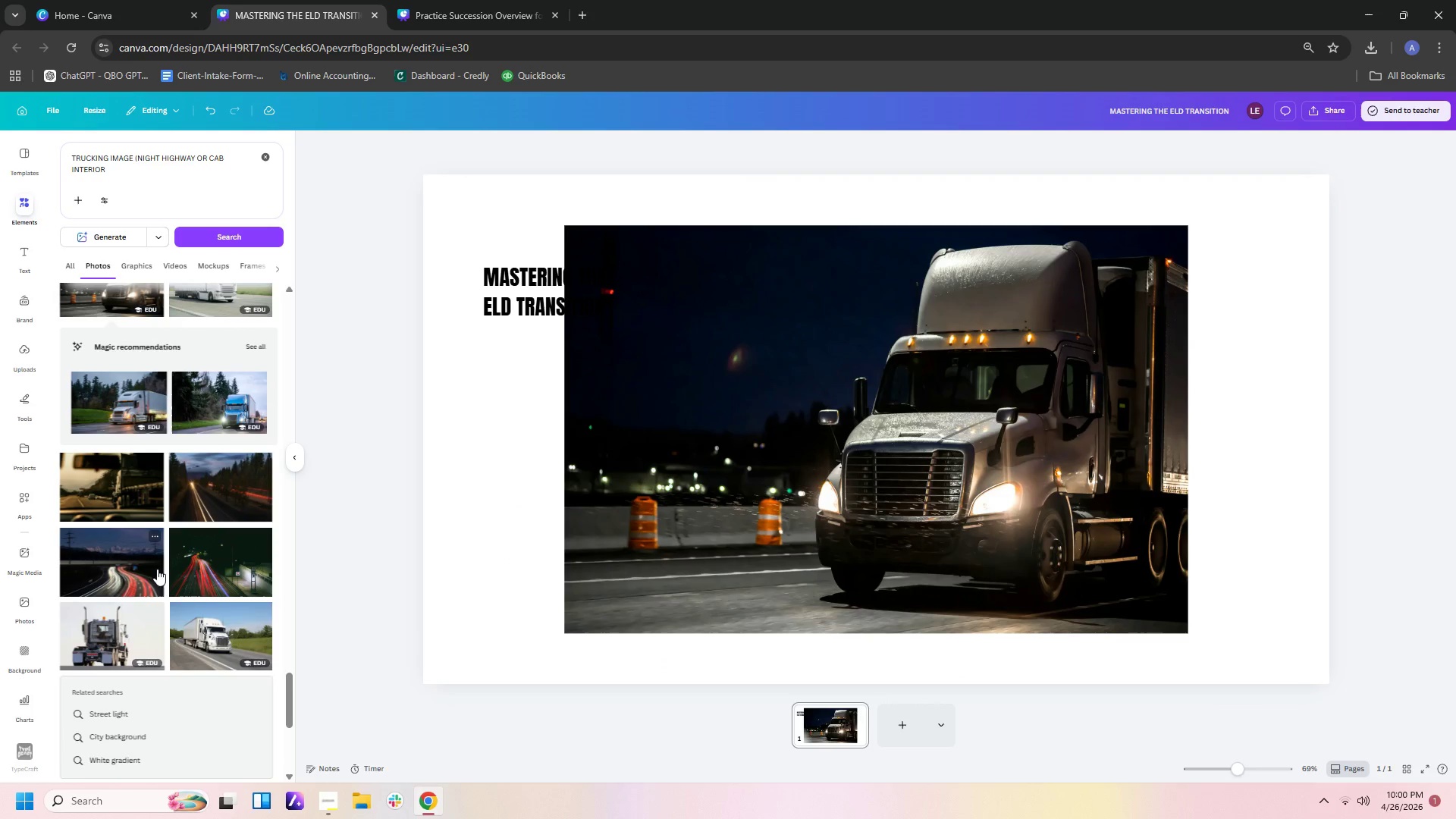 
left_click([218, 657])
 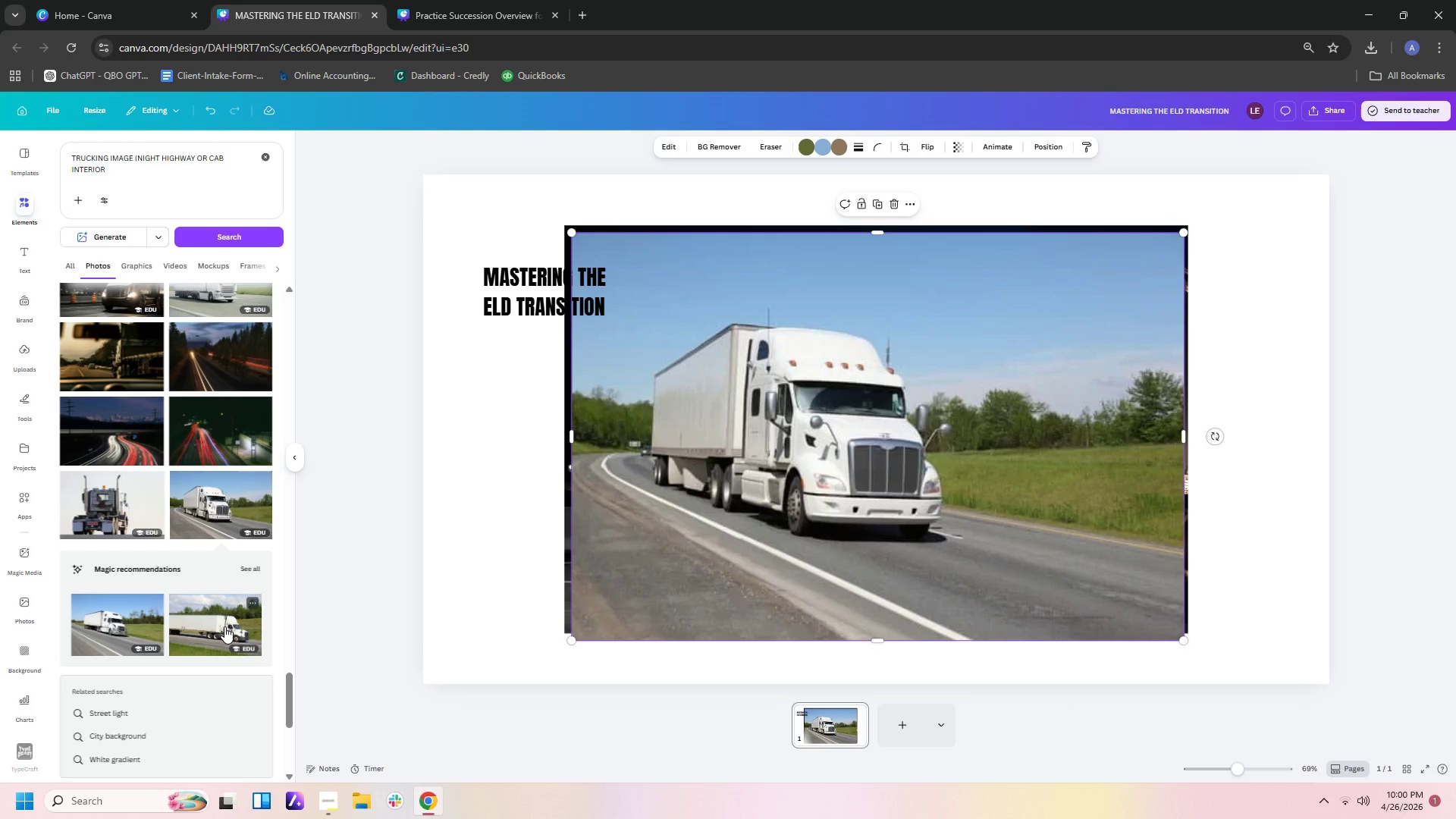 
key(Delete)
 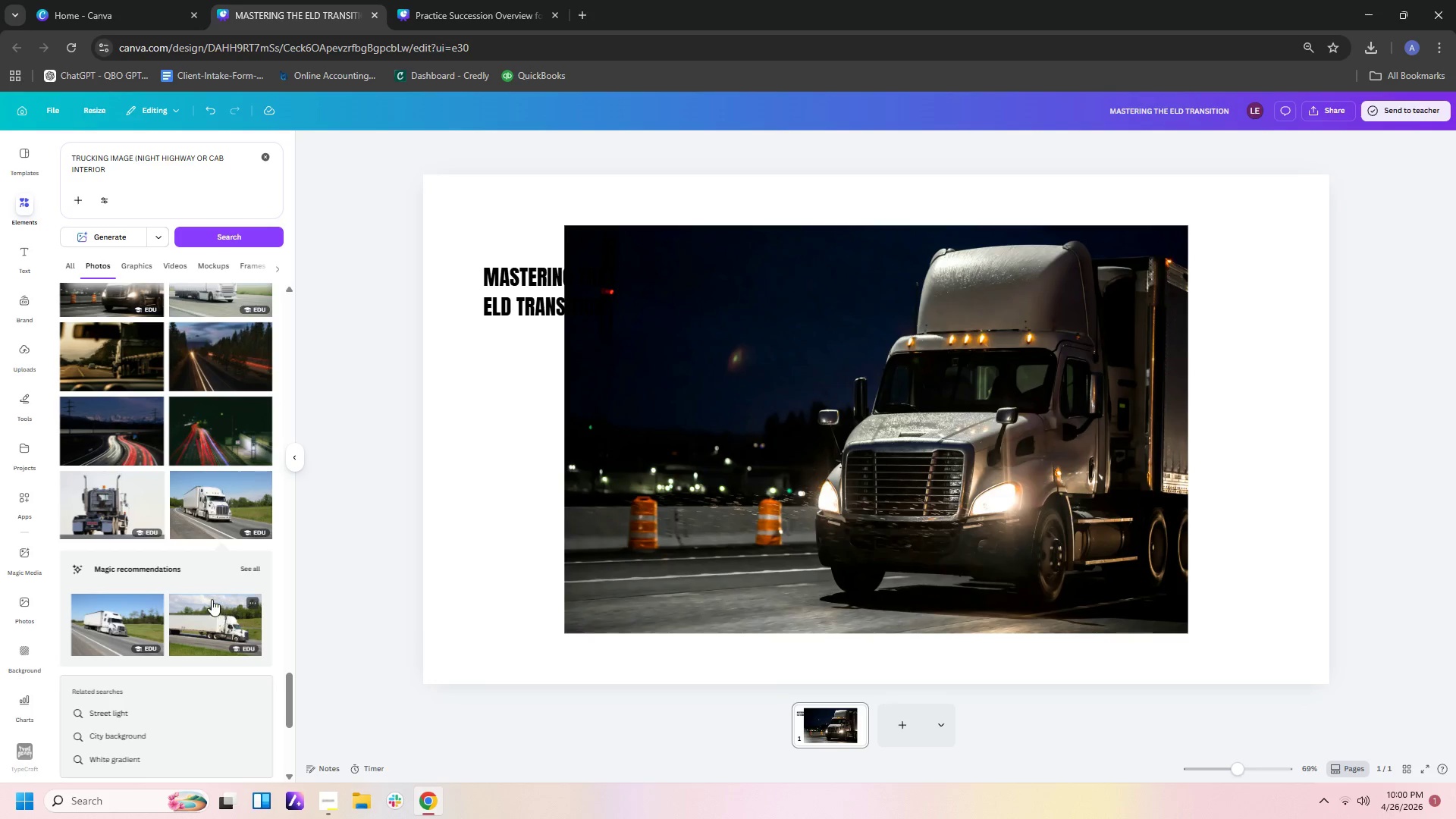 
scroll: coordinate [208, 581], scroll_direction: down, amount: 14.0
 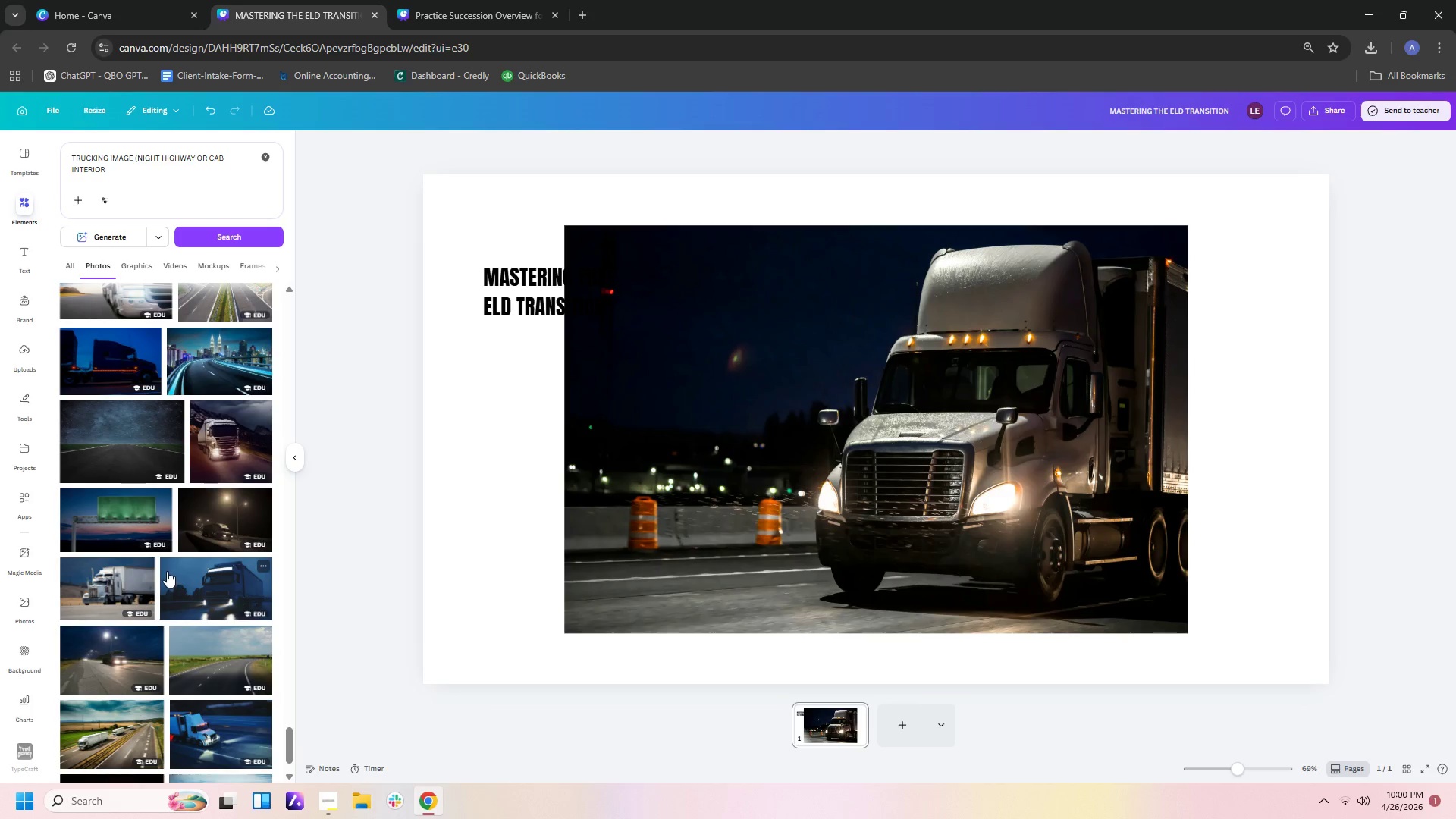 
left_click([137, 573])
 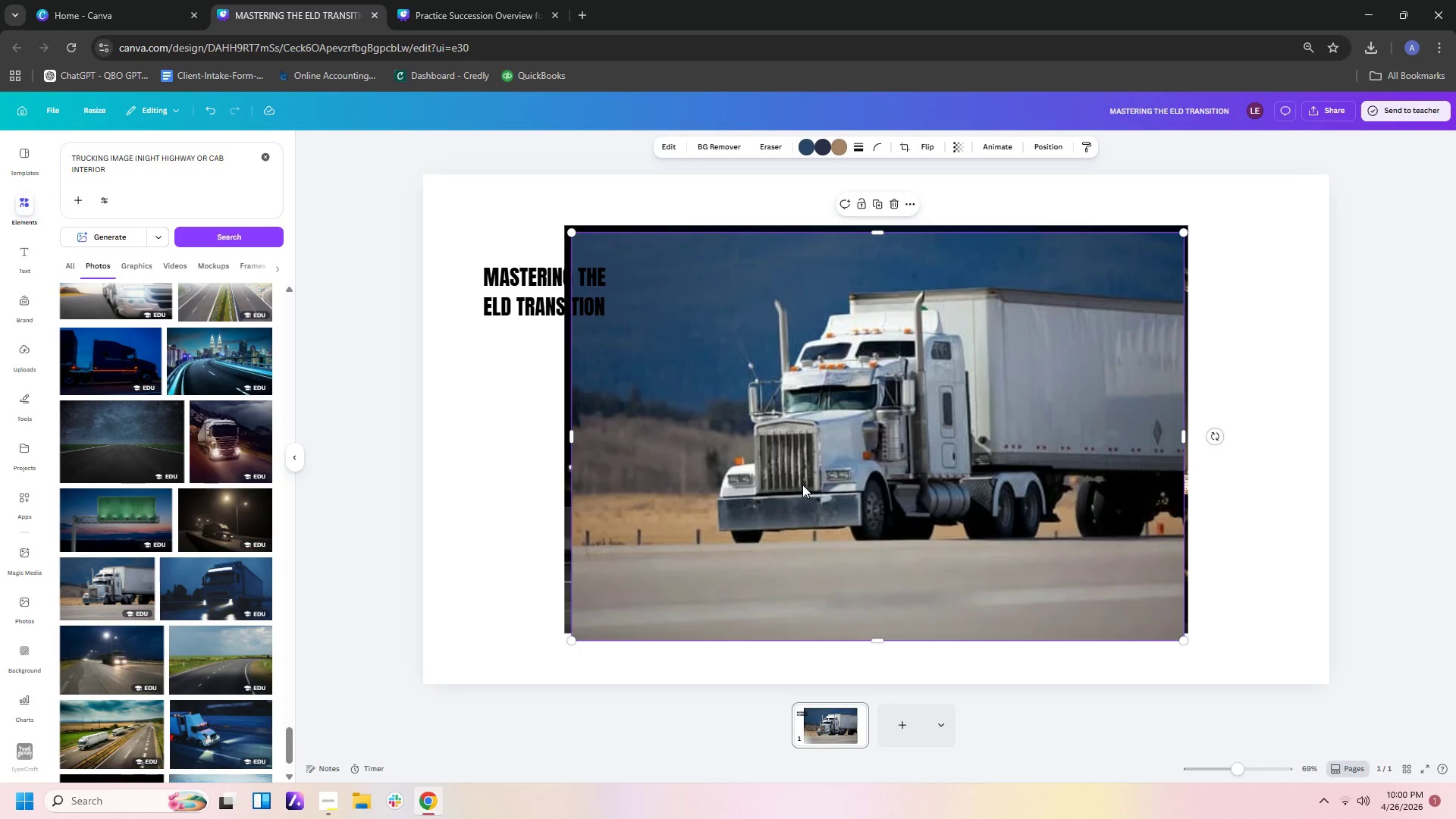 
key(Delete)
 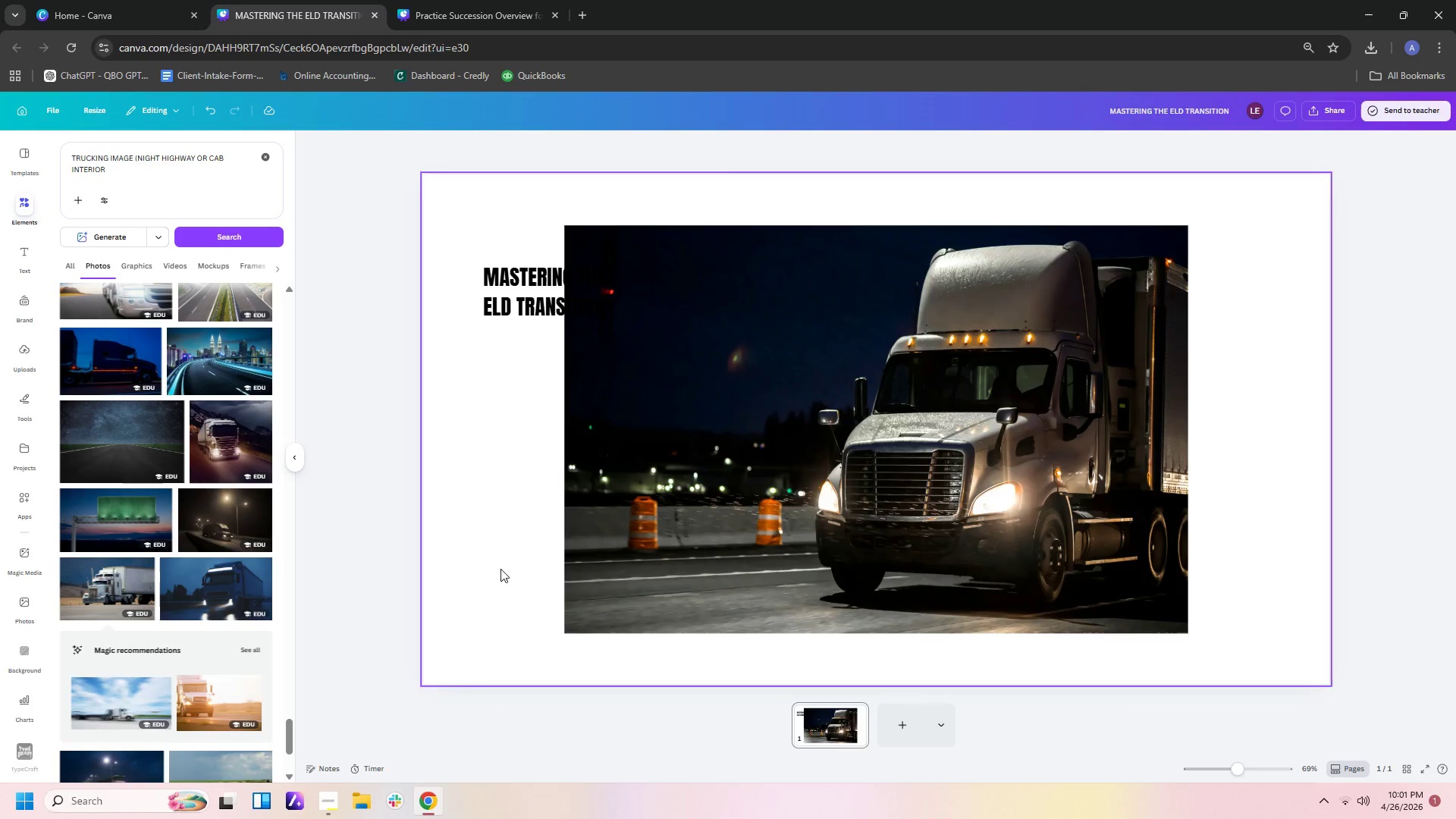 
scroll: coordinate [156, 530], scroll_direction: down, amount: 4.0
 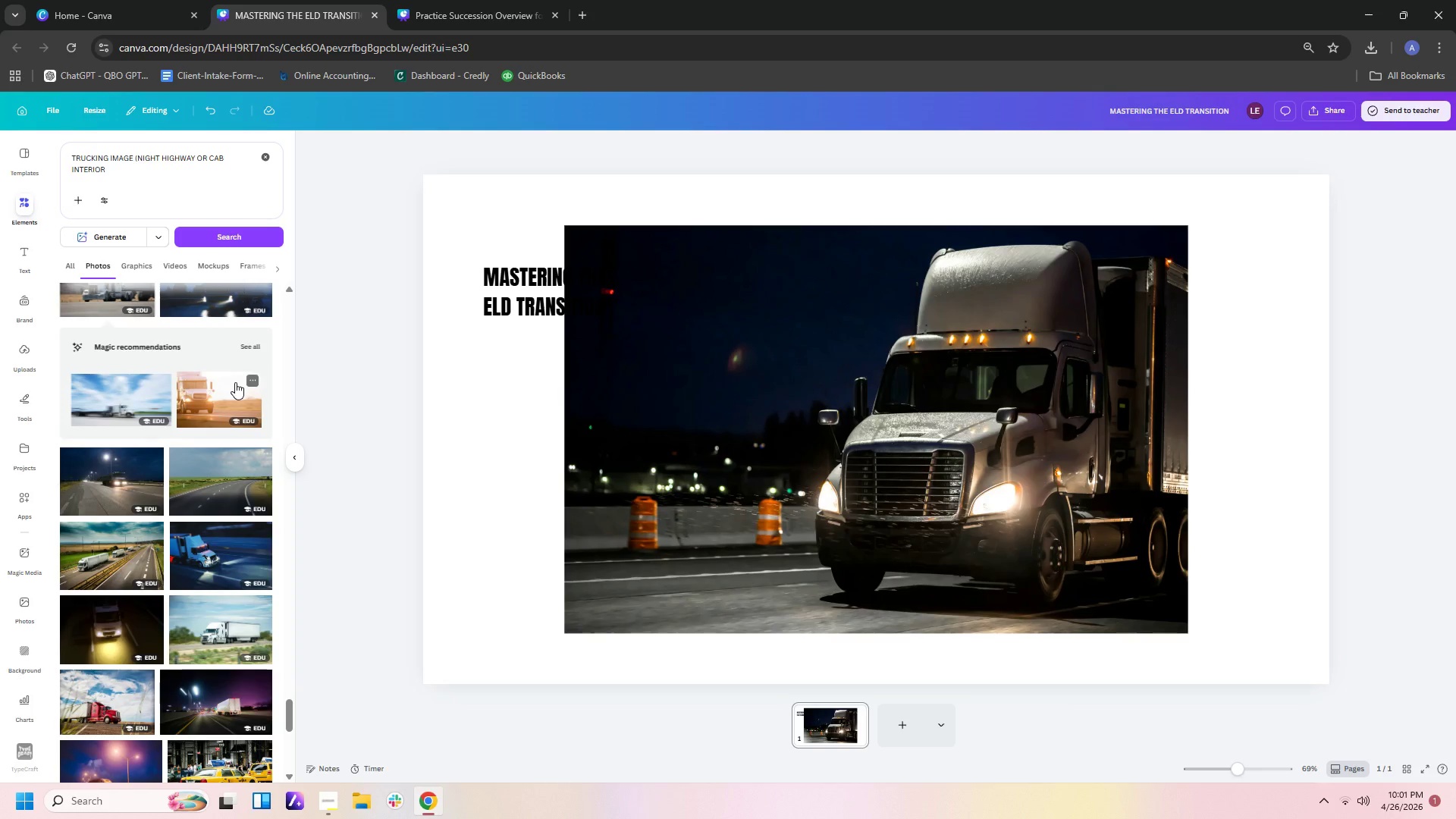 
left_click([235, 382])
 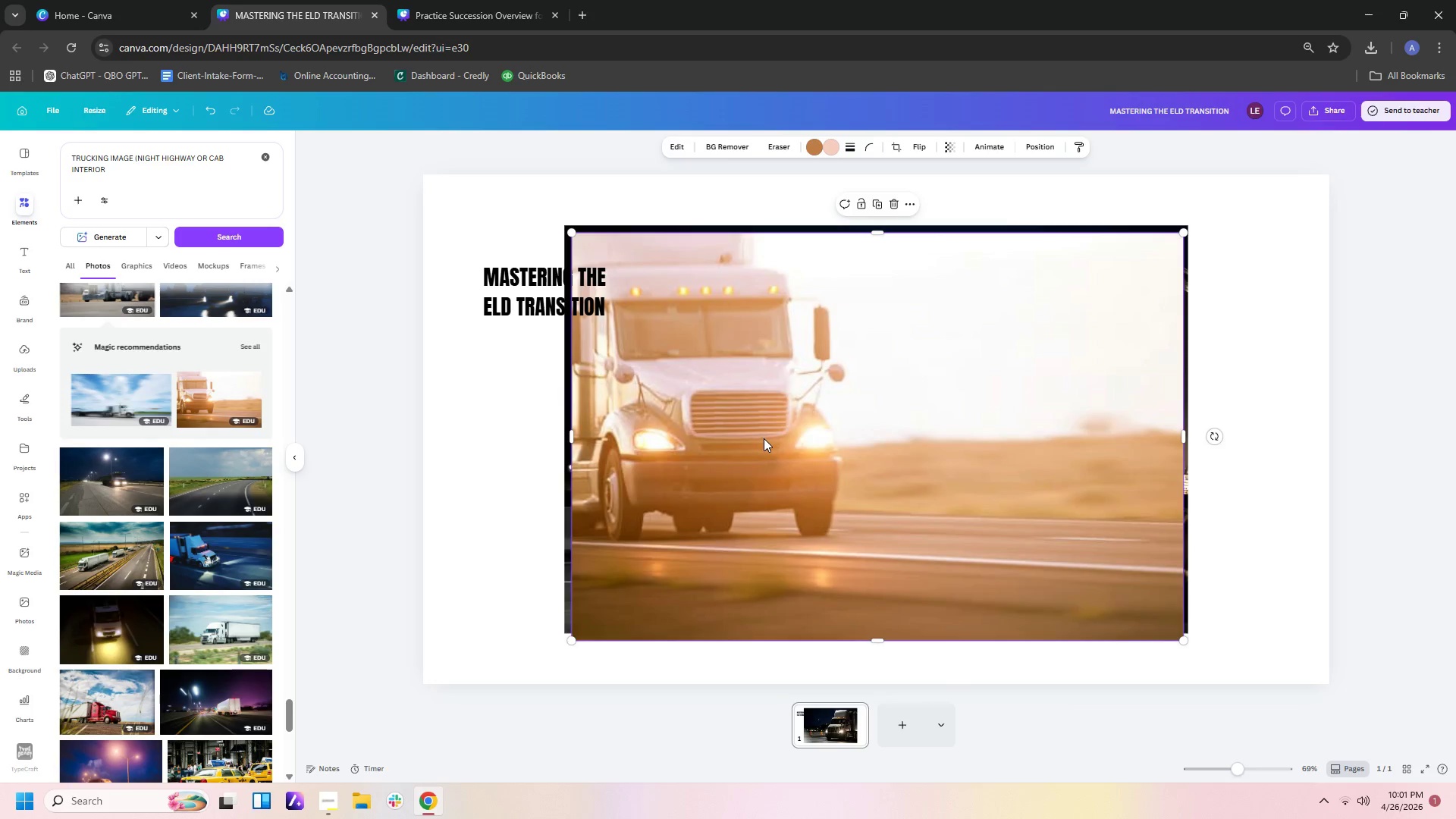 
key(Delete)
 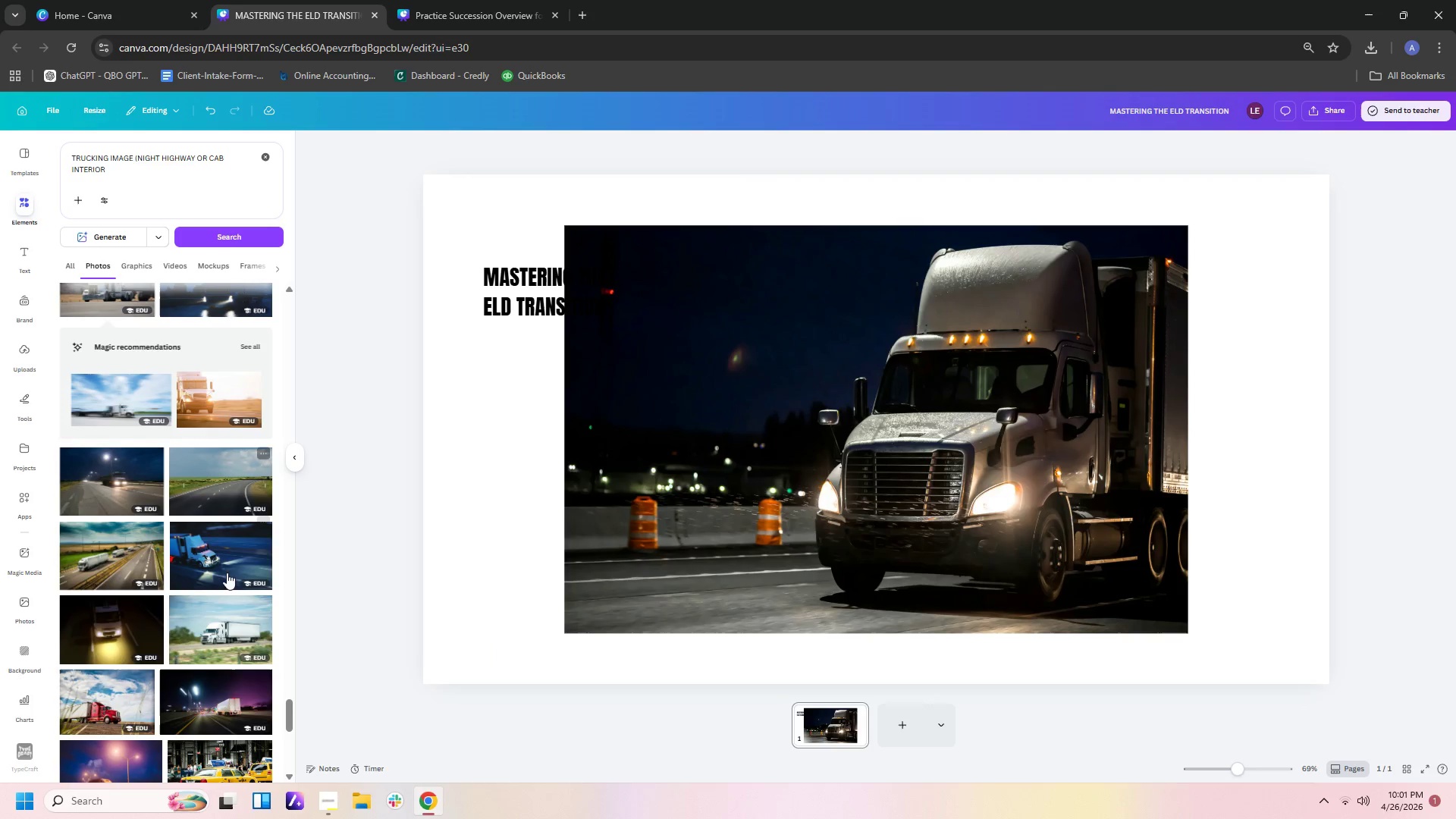 
left_click([229, 635])
 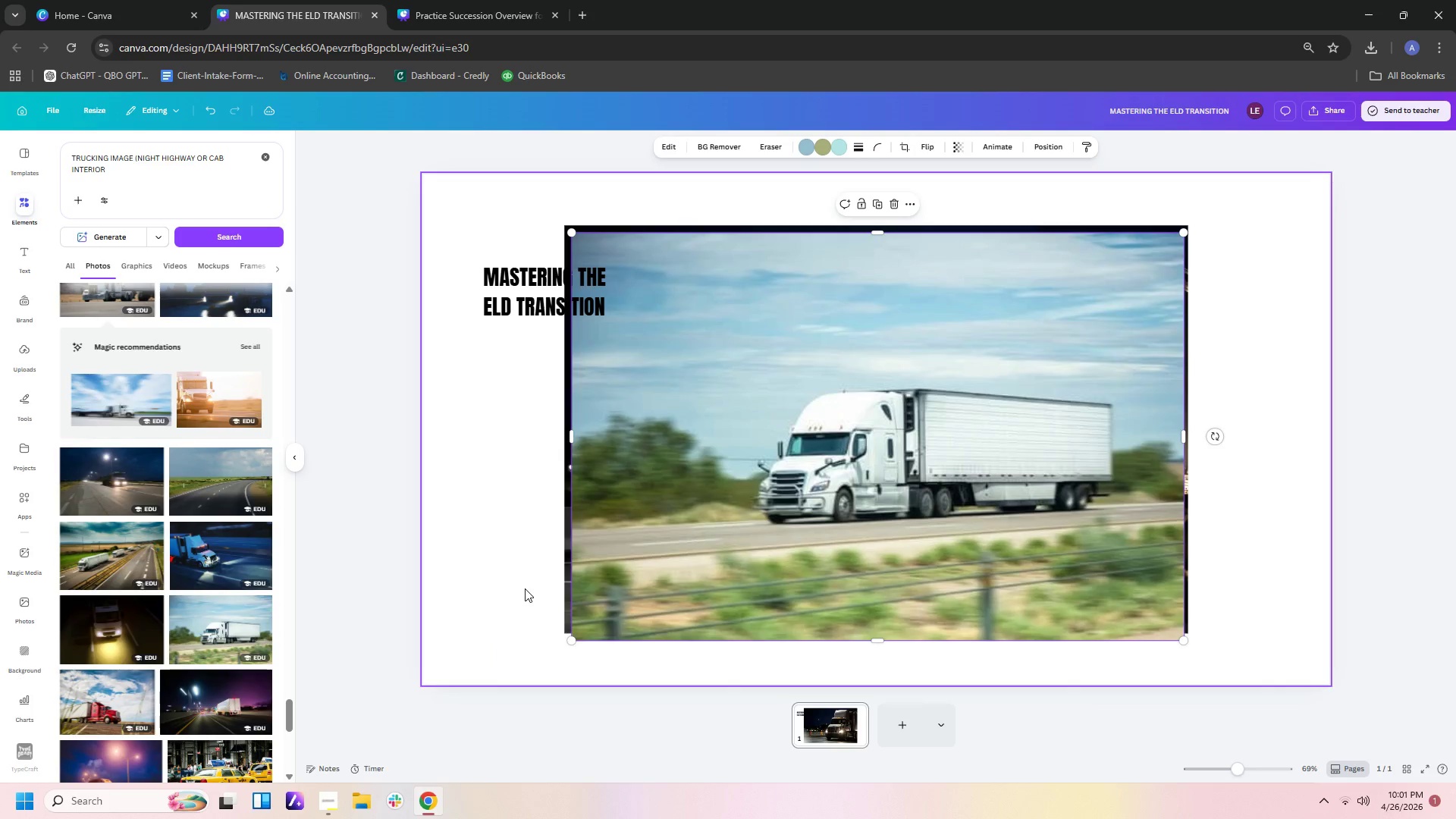 
key(Delete)
 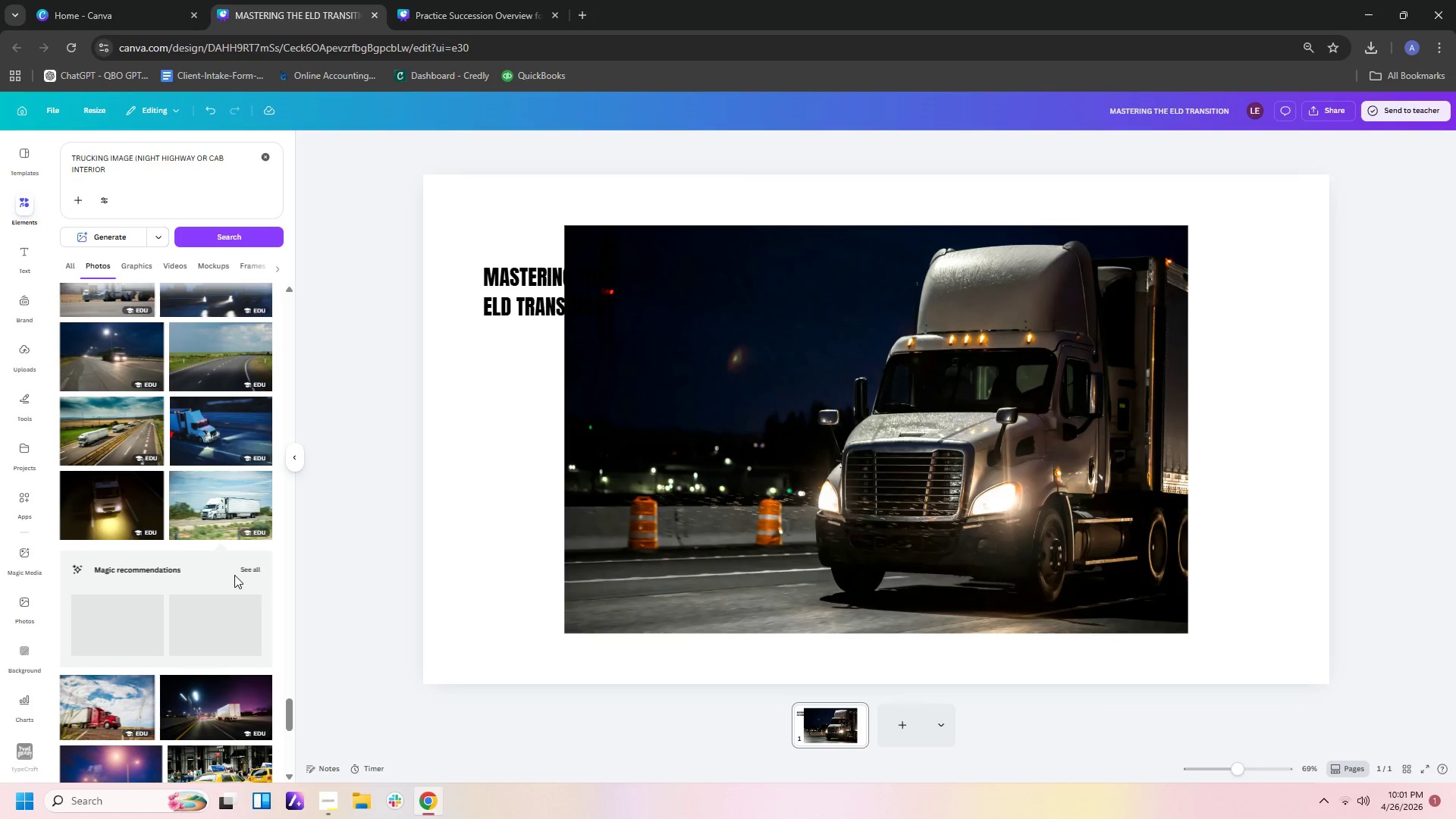 
scroll: coordinate [234, 575], scroll_direction: down, amount: 6.0
 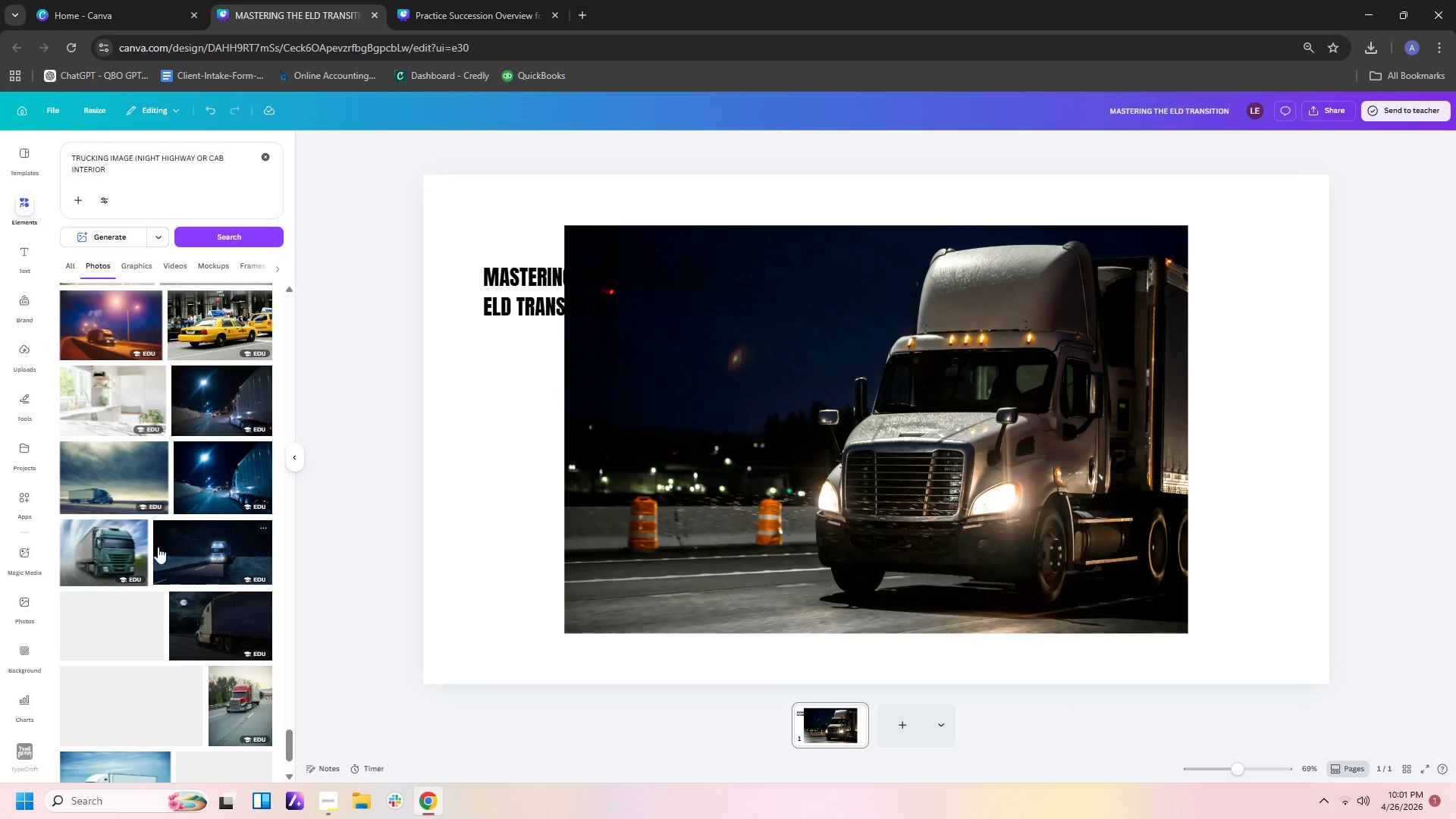 
left_click([137, 535])
 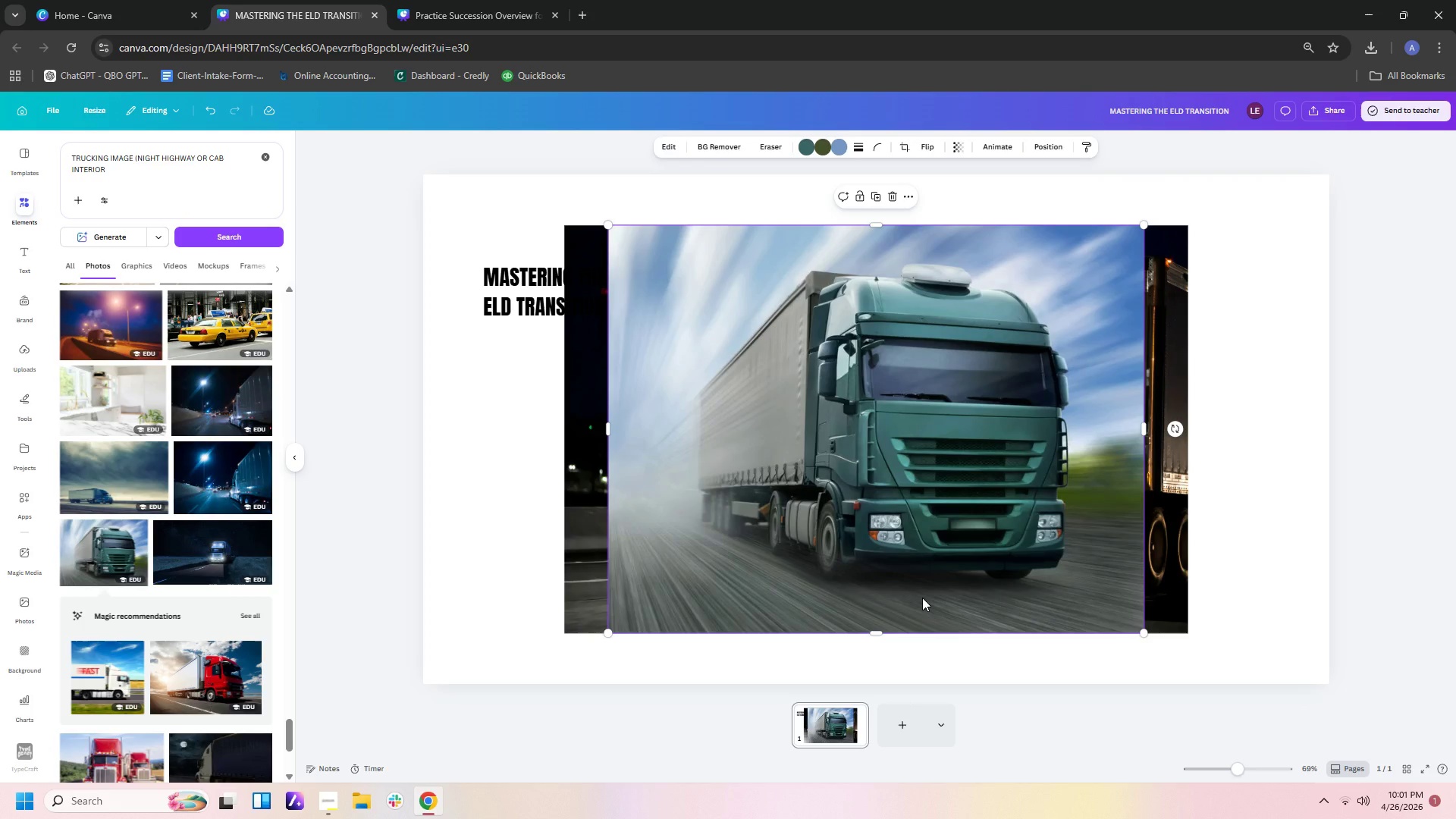 
wait(7.91)
 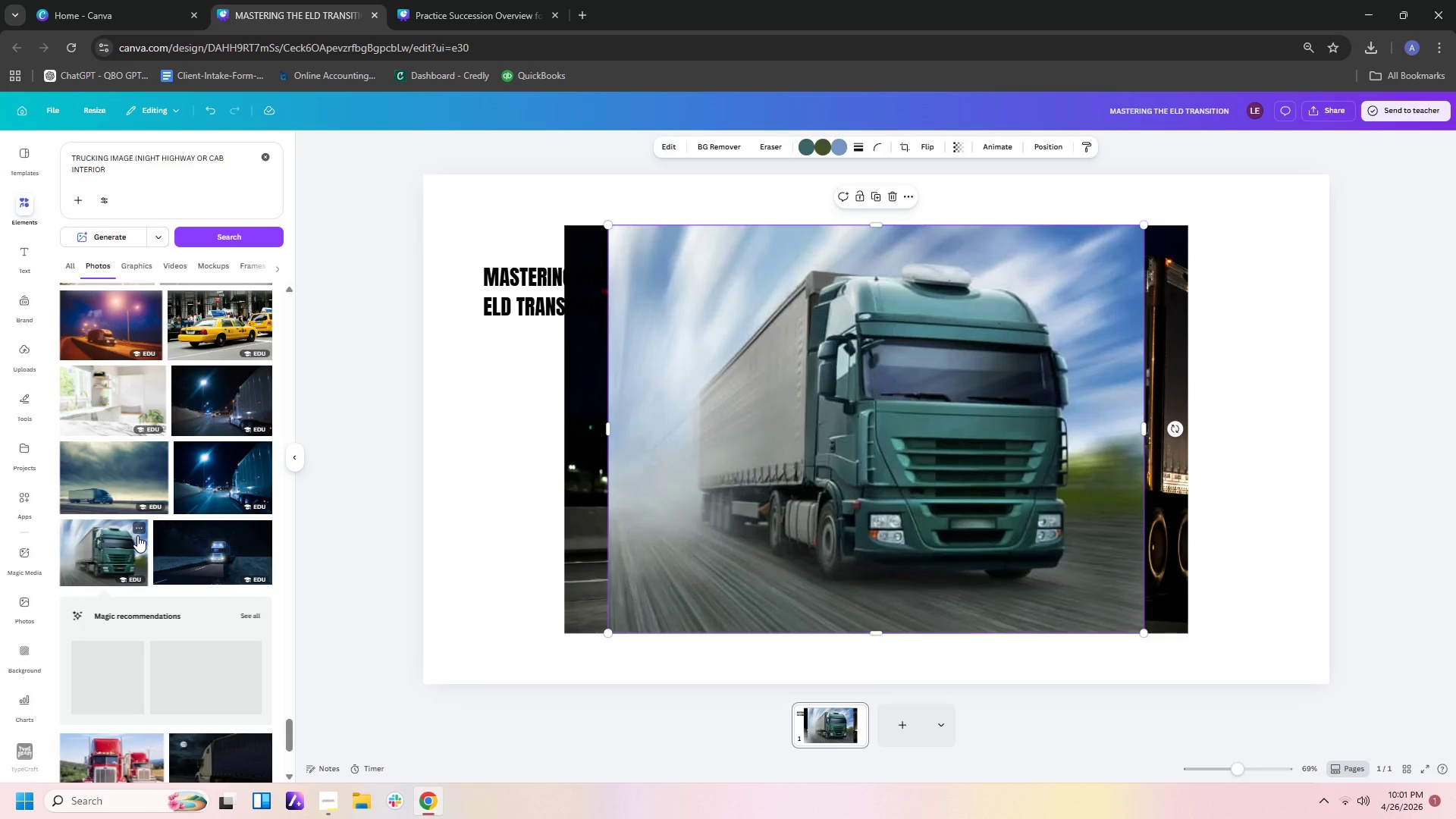 
key(Delete)
 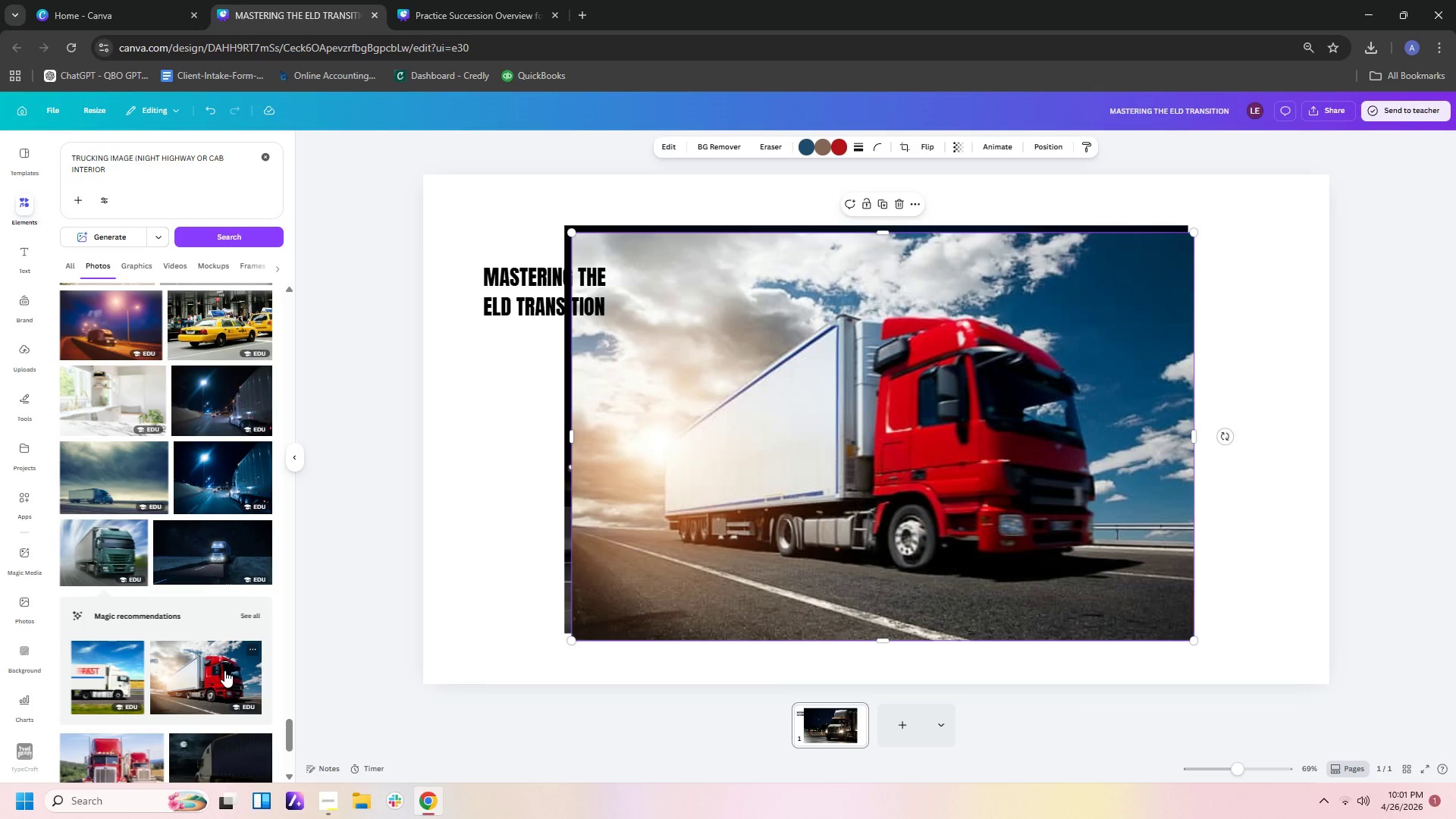 
key(Delete)
 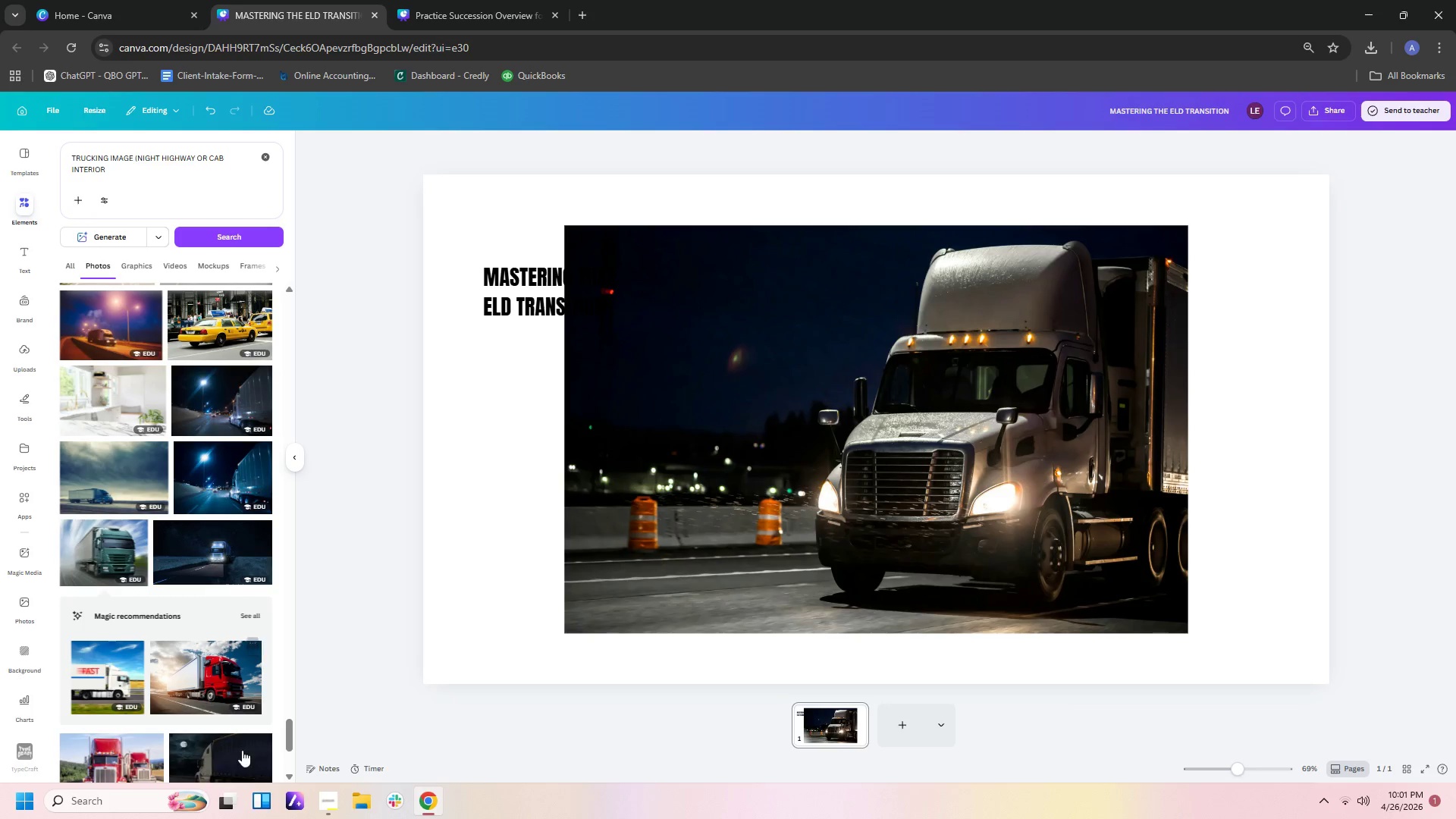 
scroll: coordinate [238, 726], scroll_direction: down, amount: 3.0
 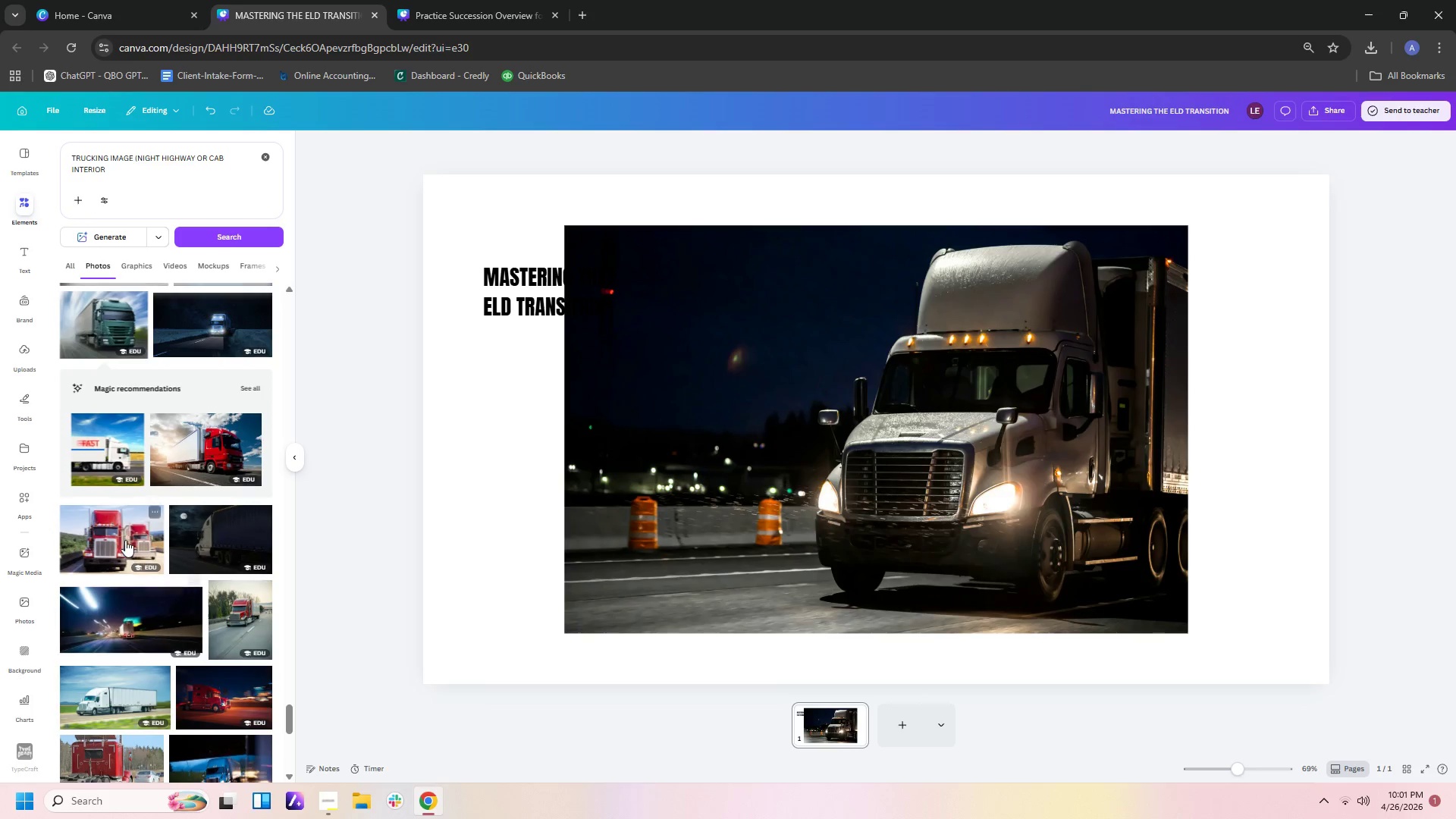 
left_click([124, 535])
 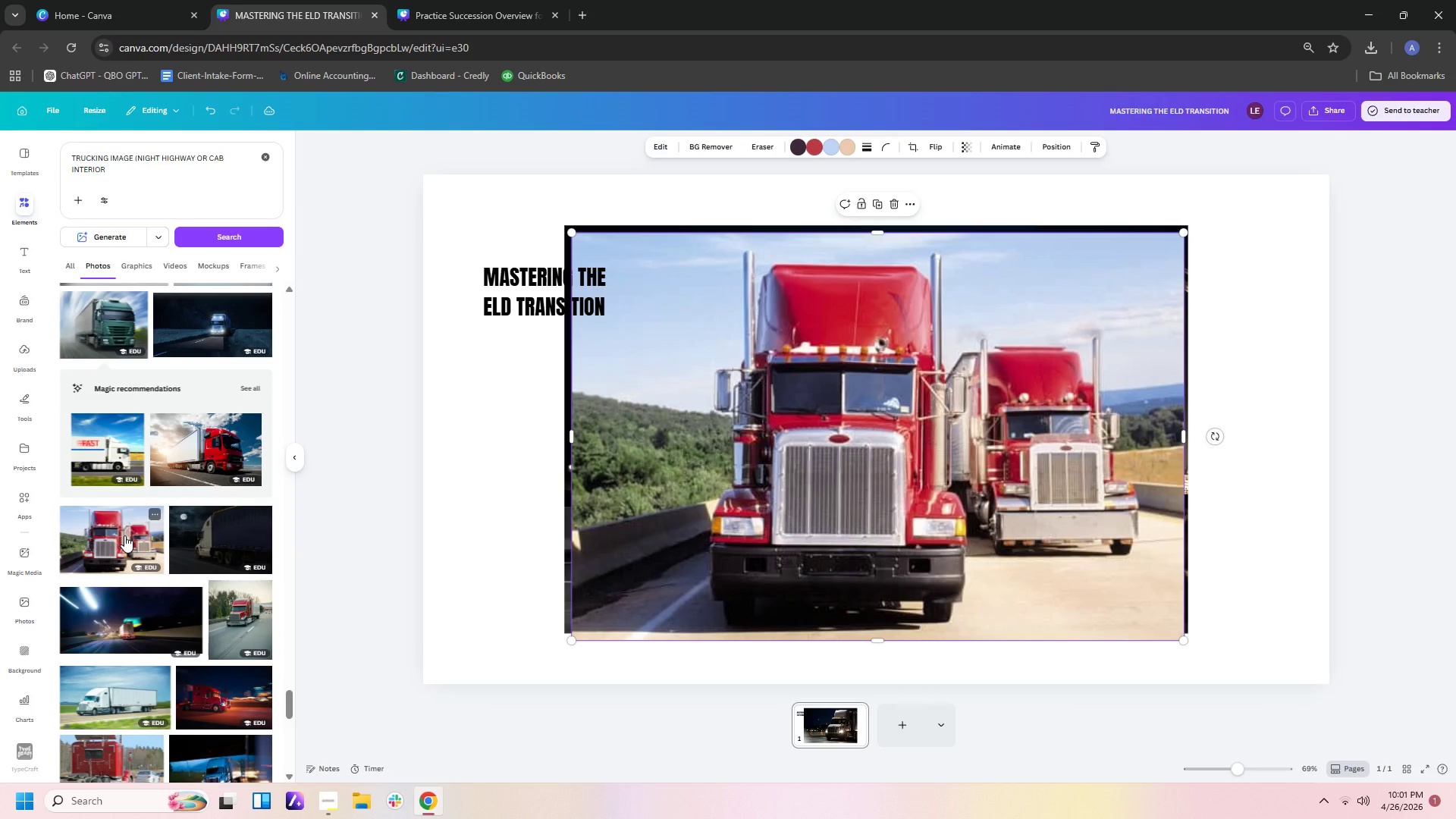 
key(Delete)
 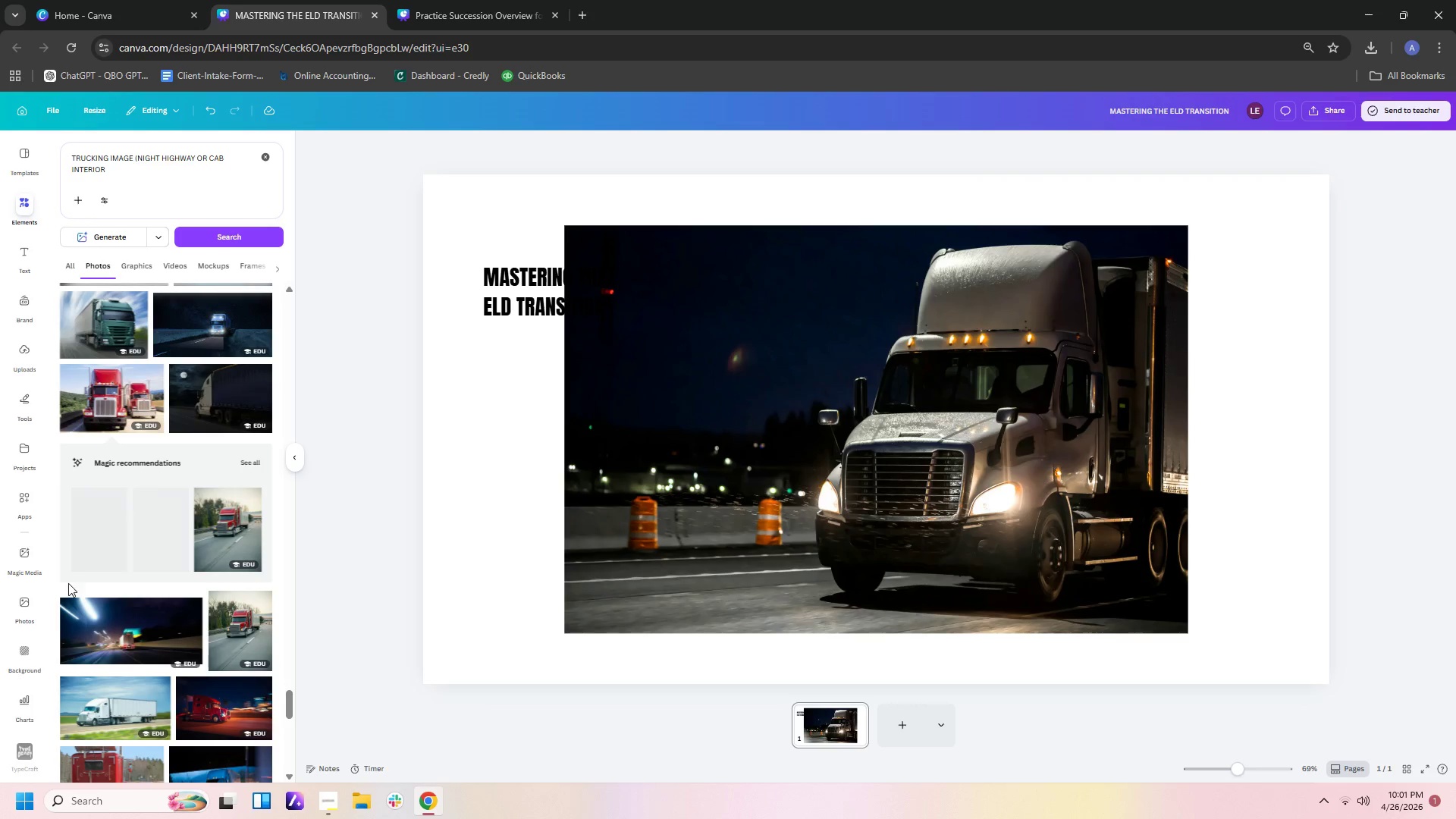 
scroll: coordinate [87, 593], scroll_direction: down, amount: 12.0
 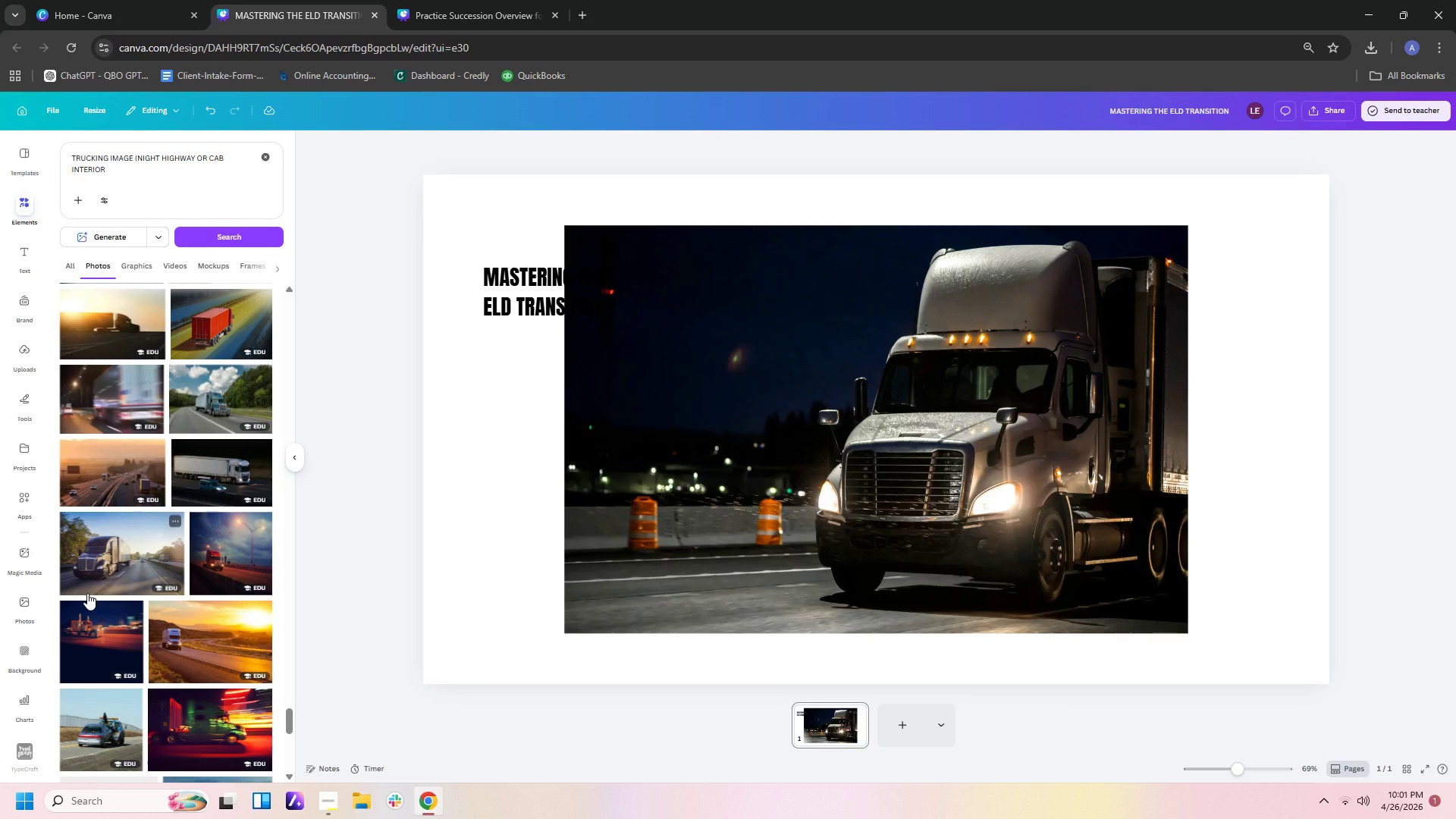 
left_click([113, 552])
 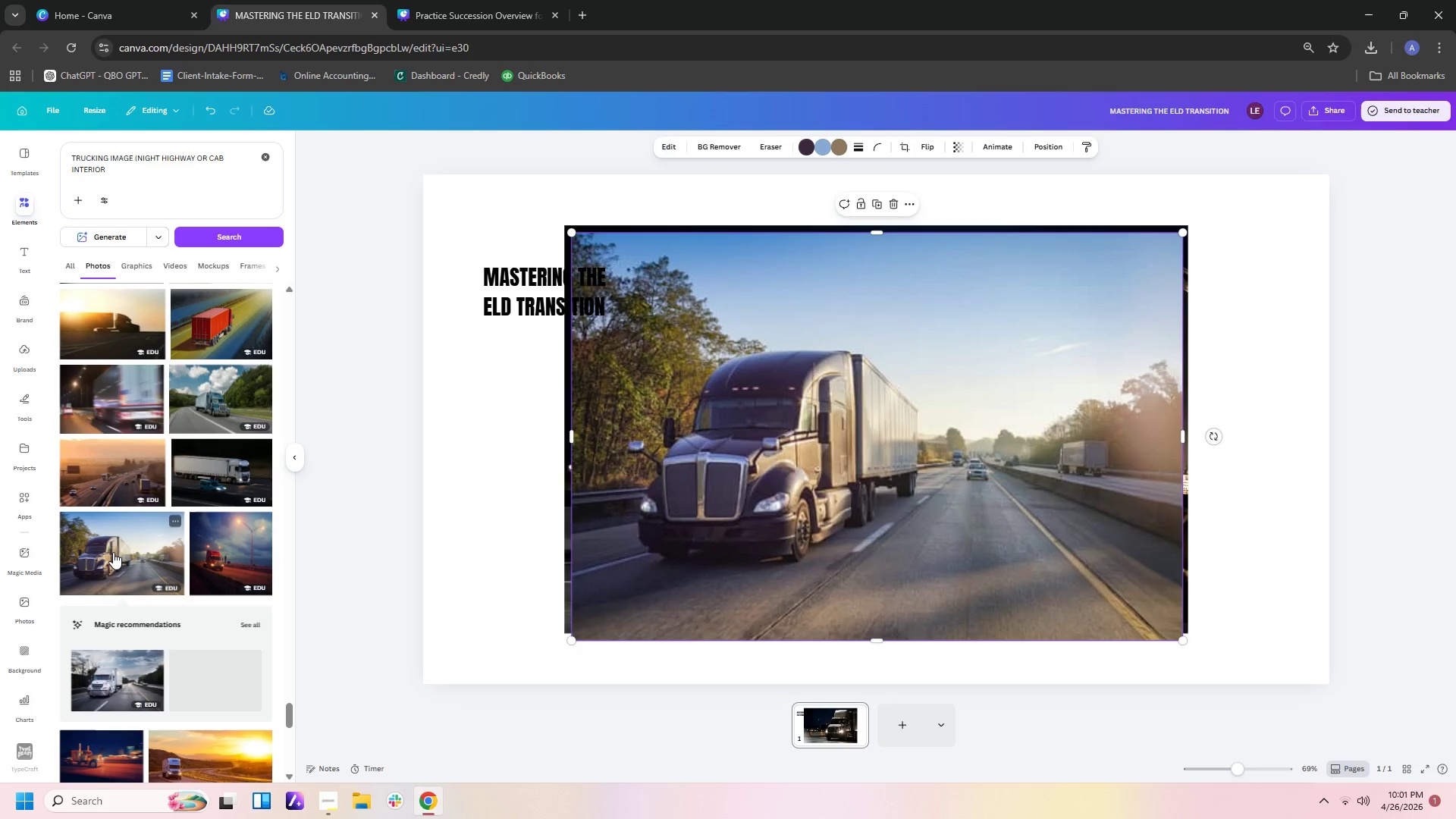 
key(Delete)
 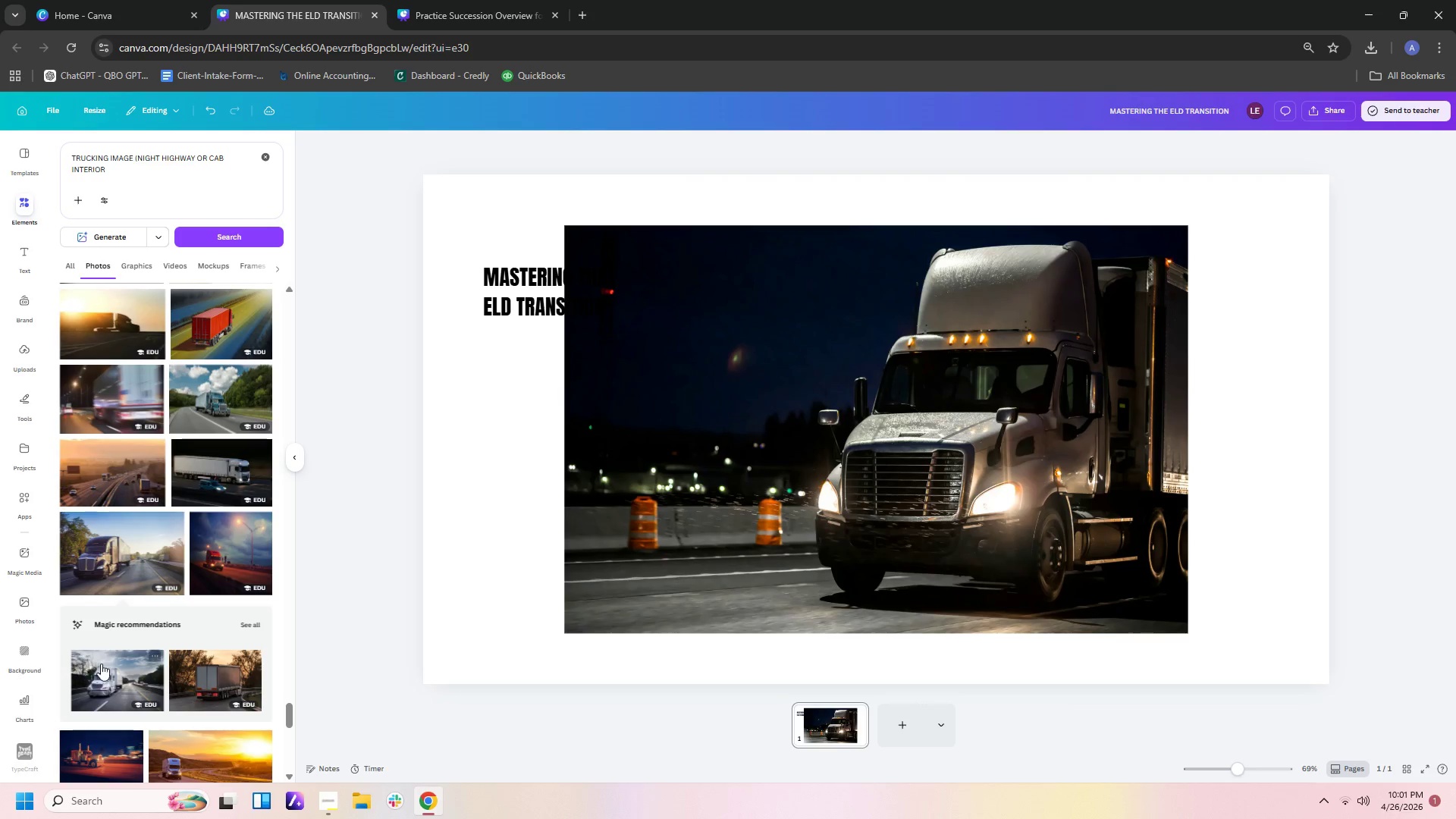 
left_click([121, 669])
 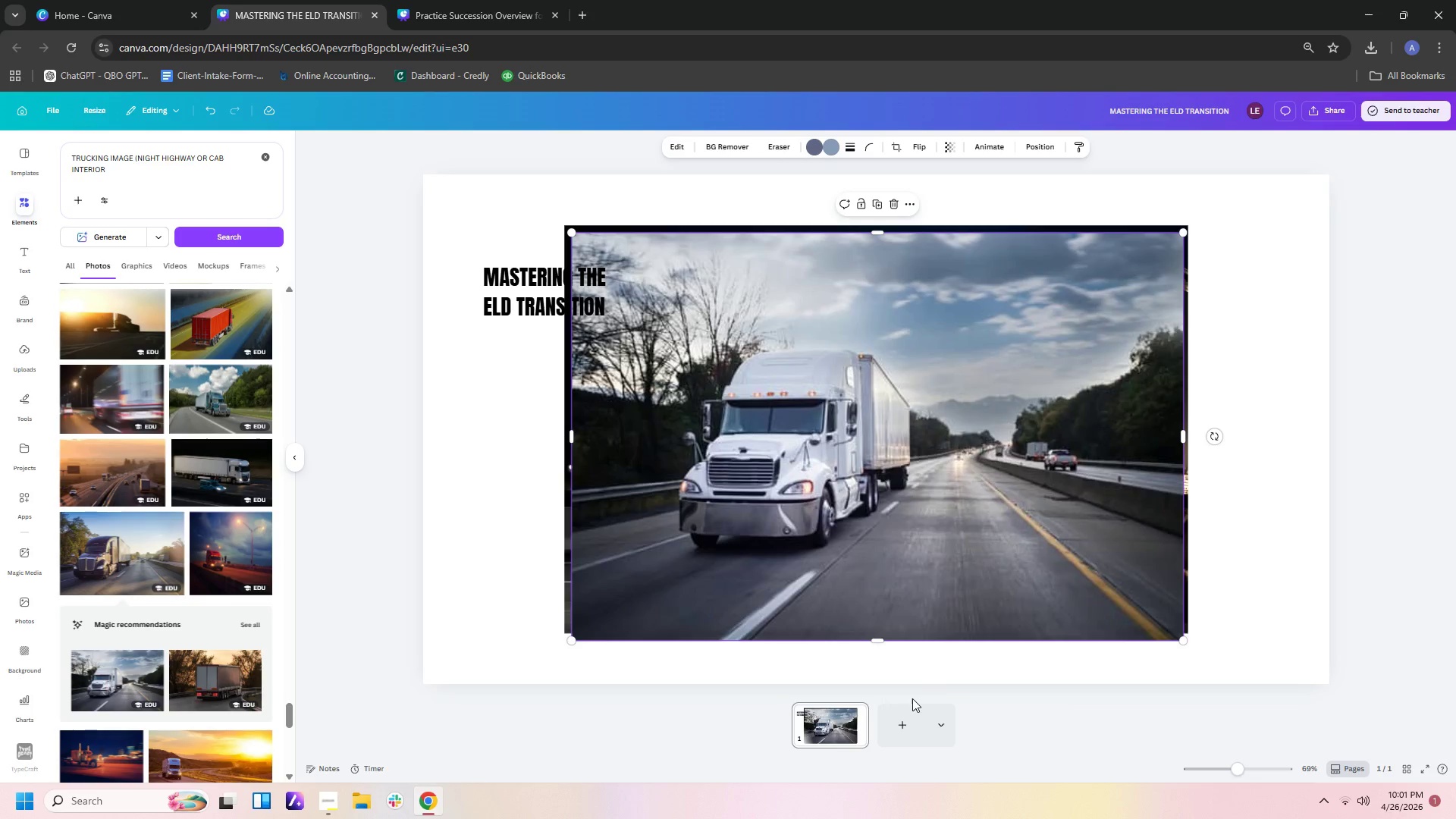 
left_click([987, 588])
 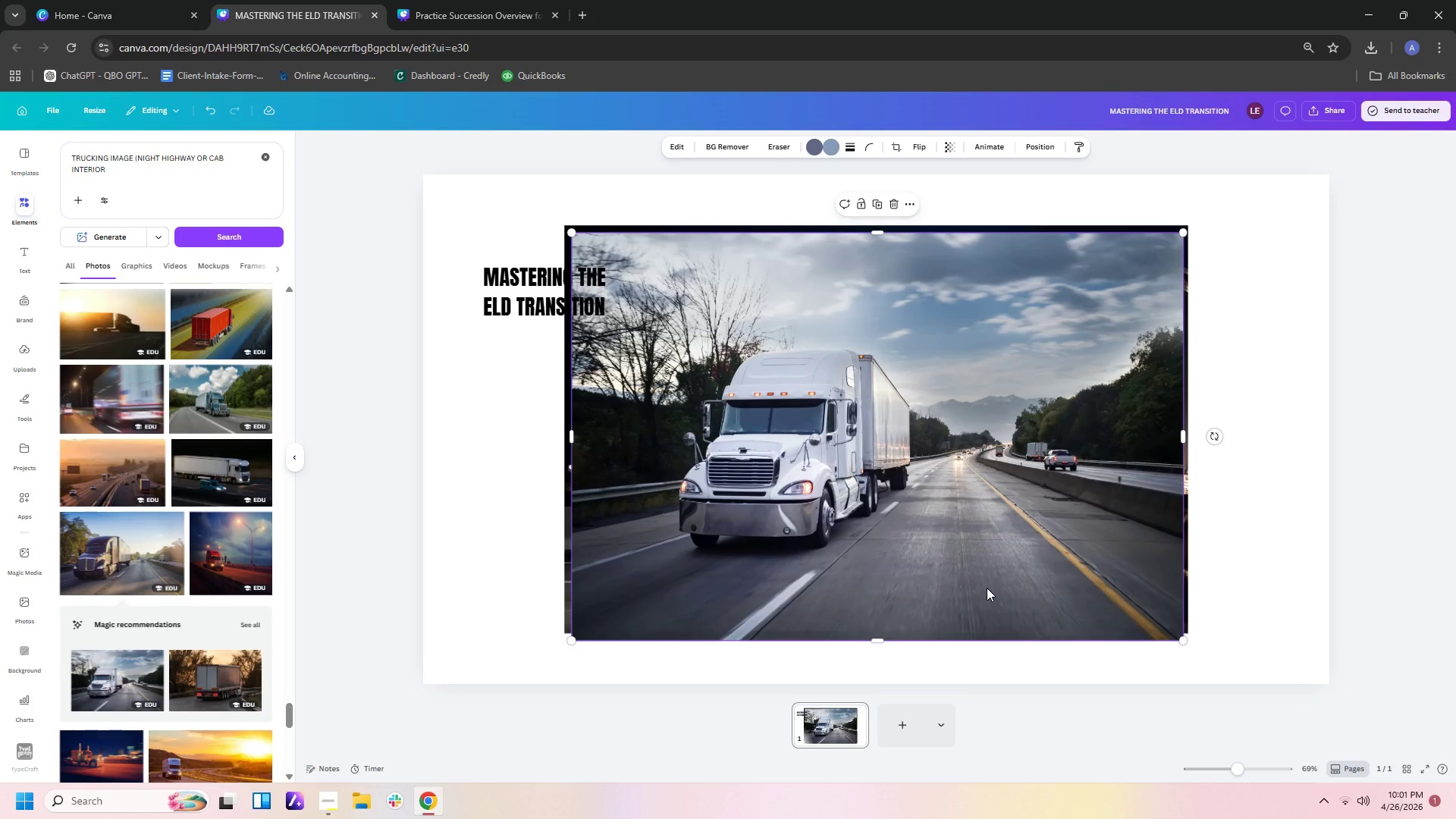 
key(Delete)
 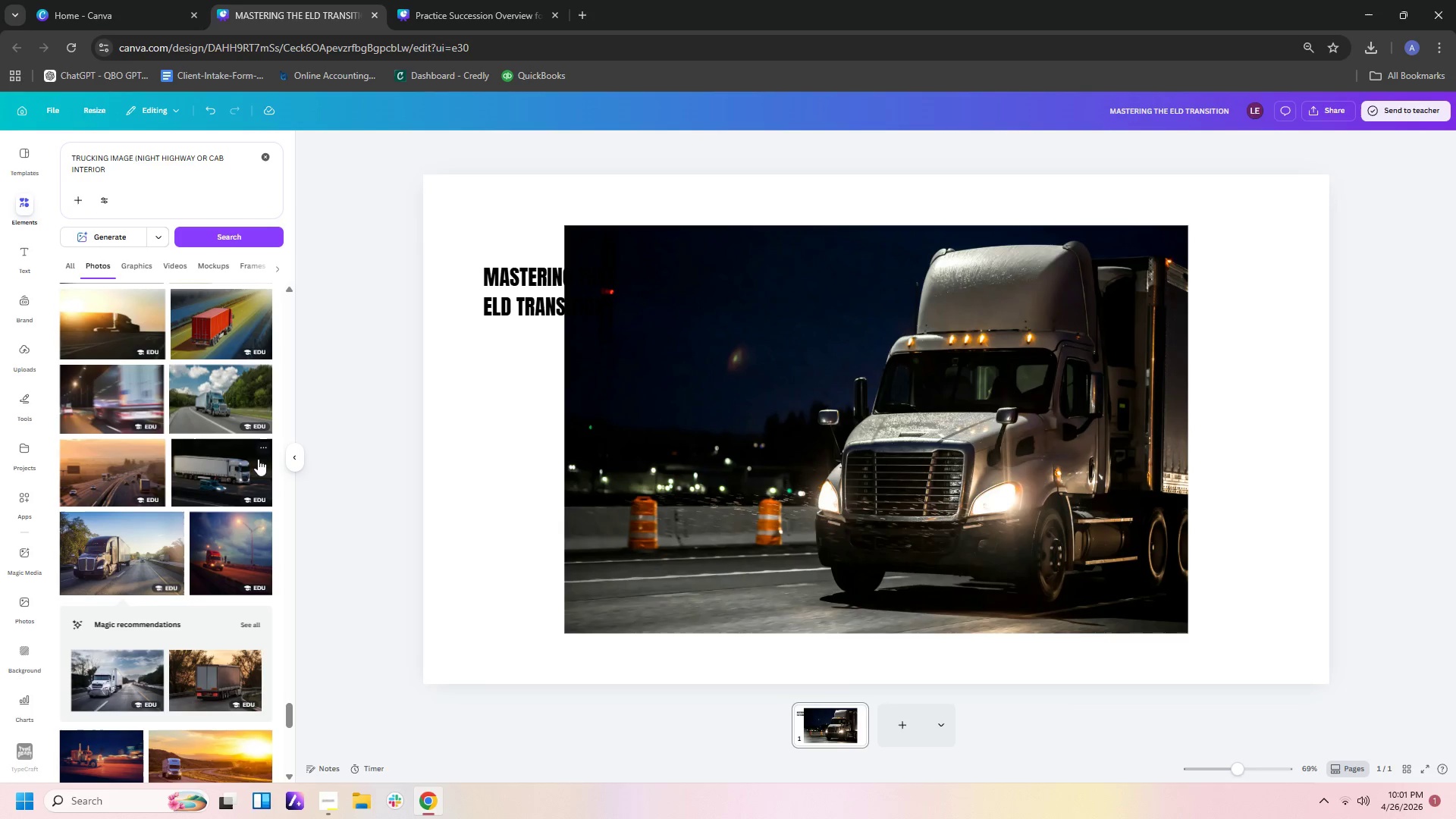 
scroll: coordinate [214, 489], scroll_direction: down, amount: 2.0
 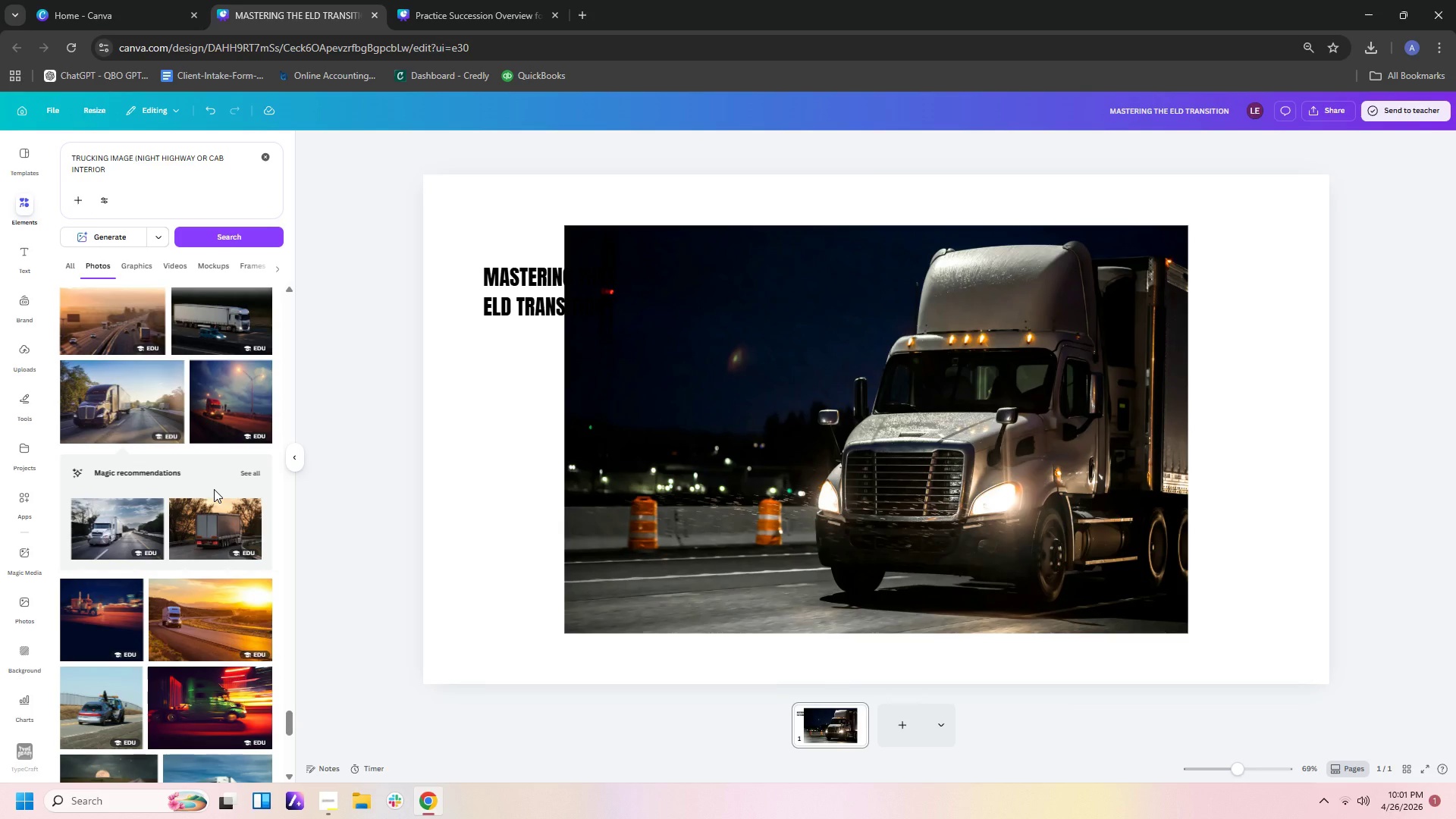 
wait(6.8)
 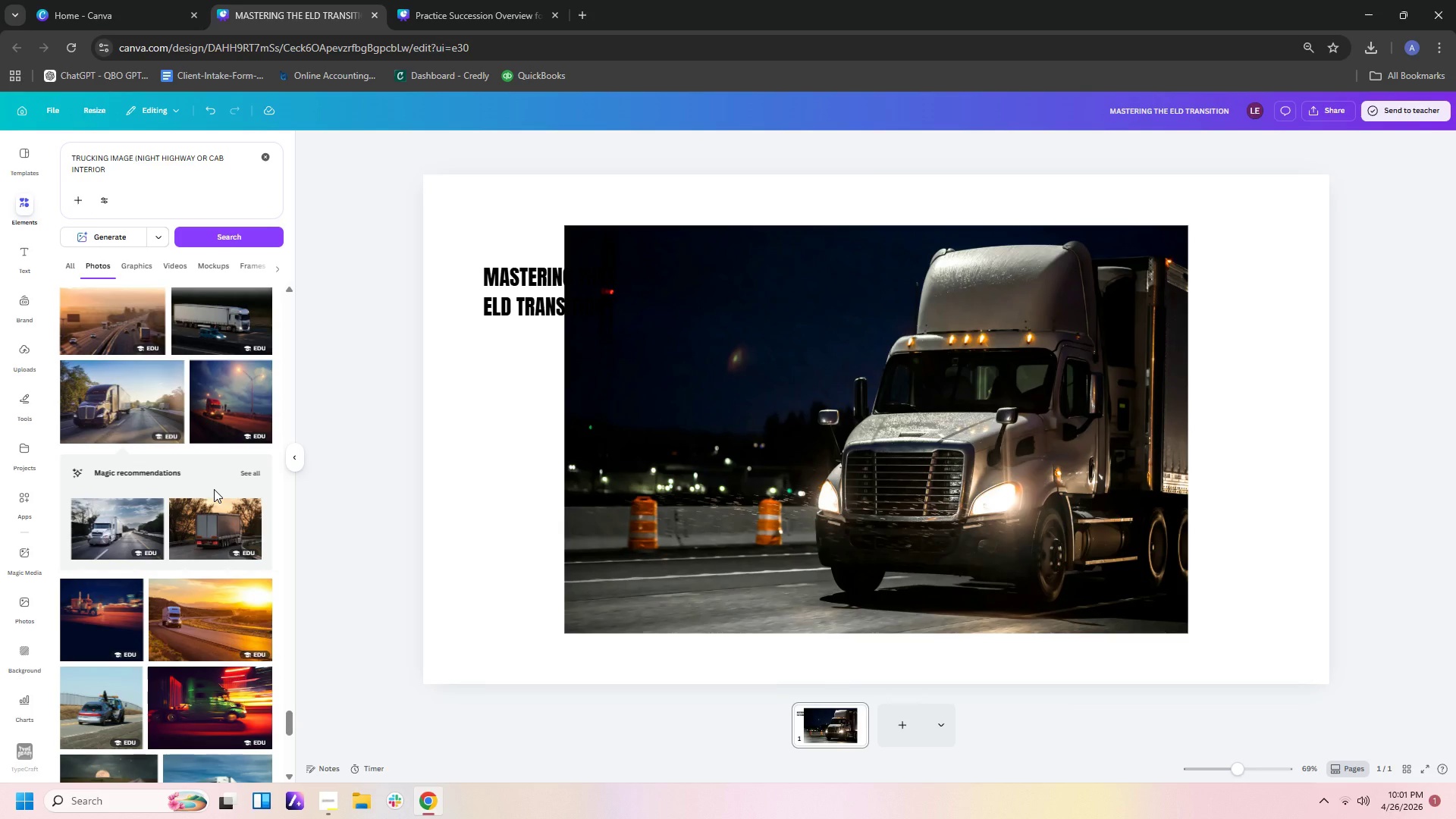 
scroll: coordinate [174, 365], scroll_direction: down, amount: 5.0
 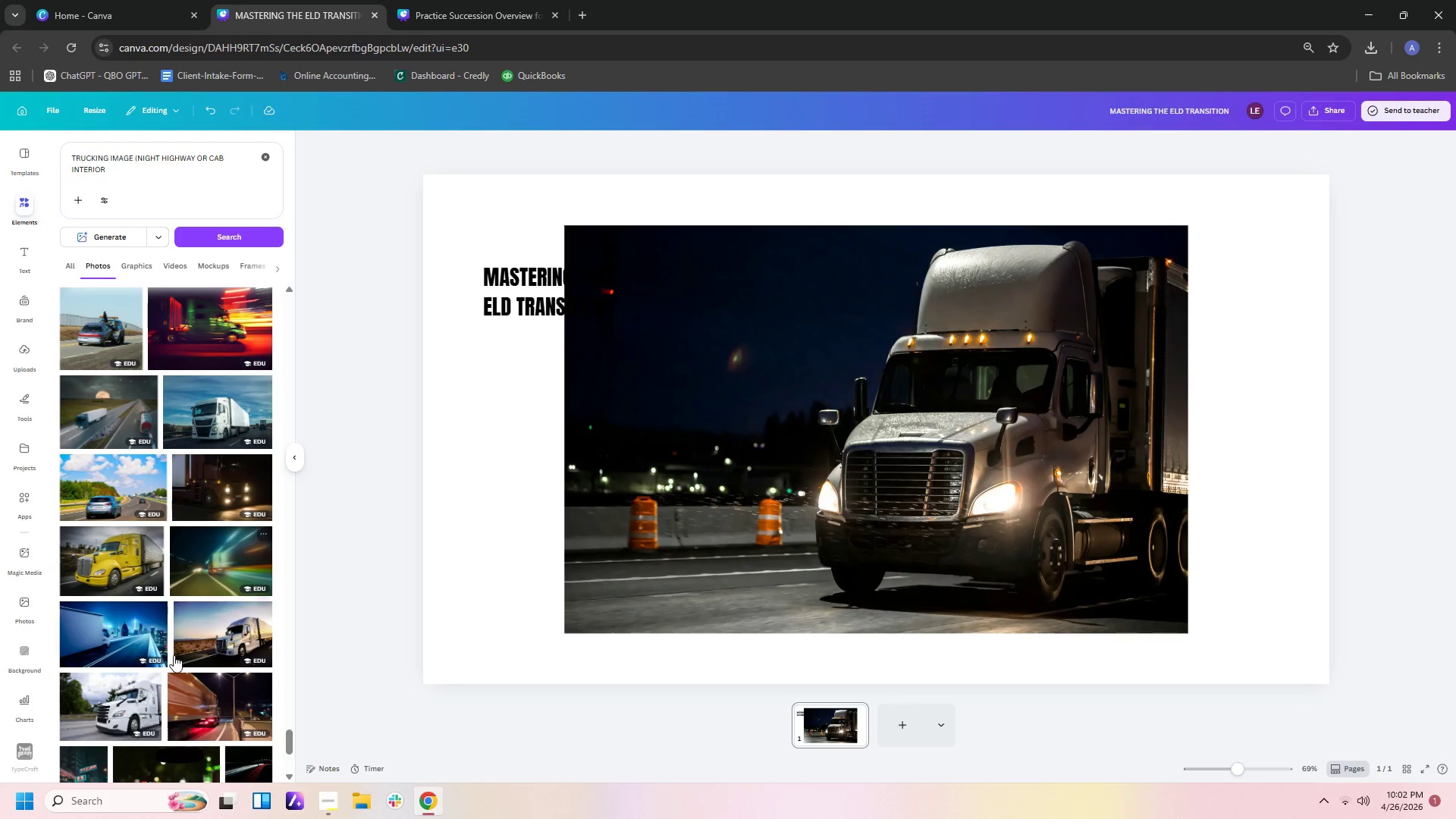 
mouse_move([148, 705])
 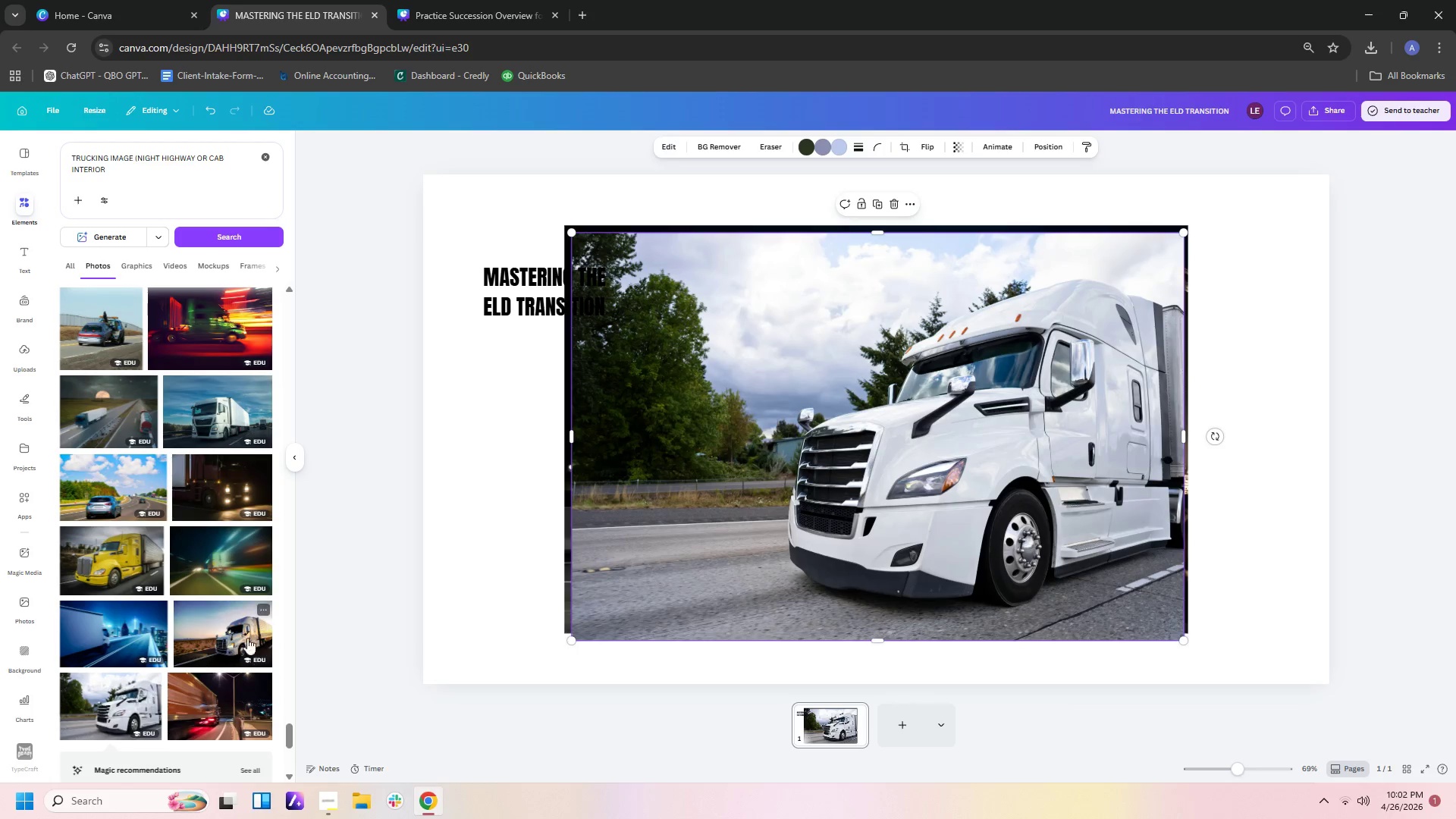 
left_click([253, 632])
 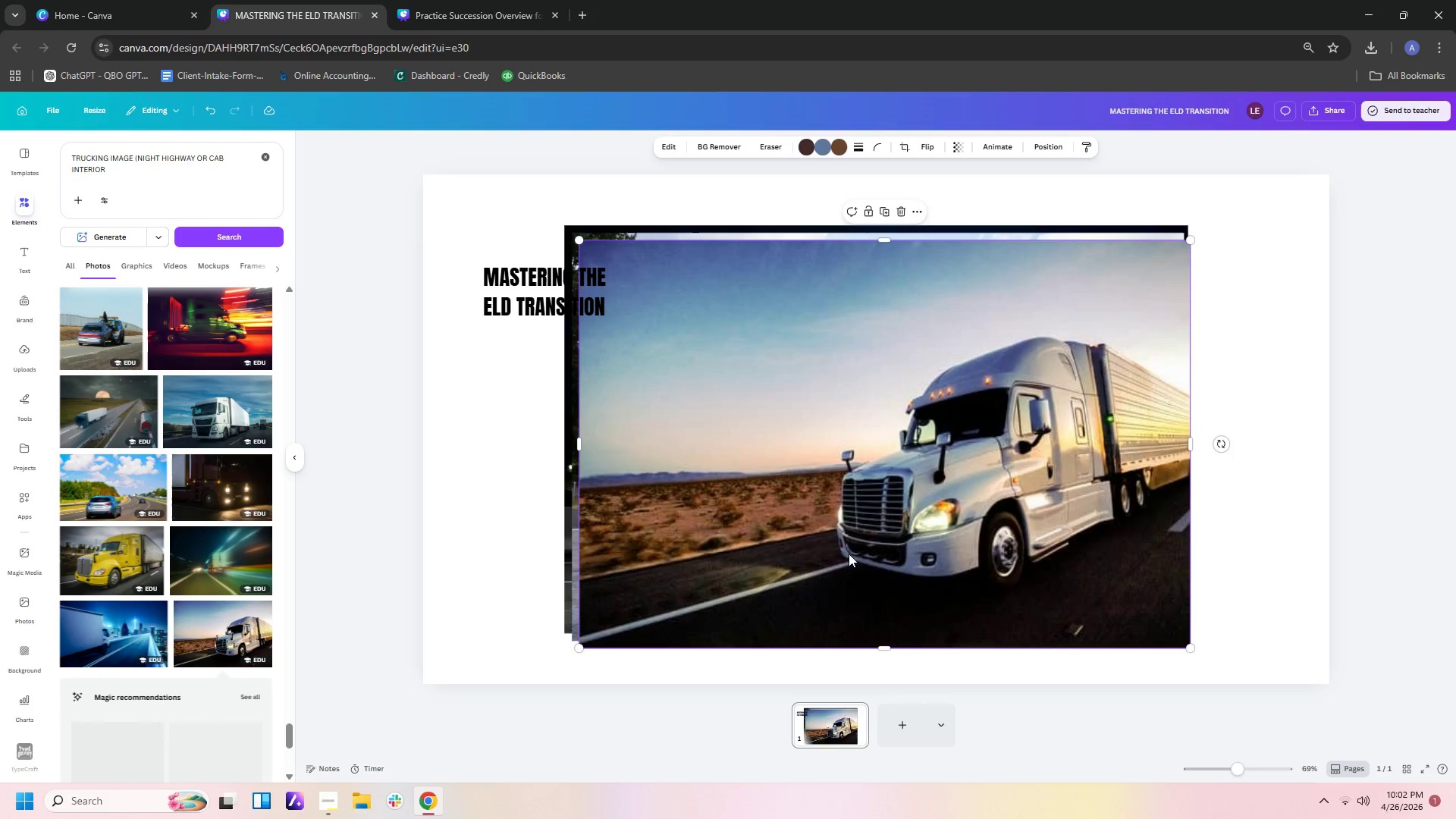 
key(Delete)
 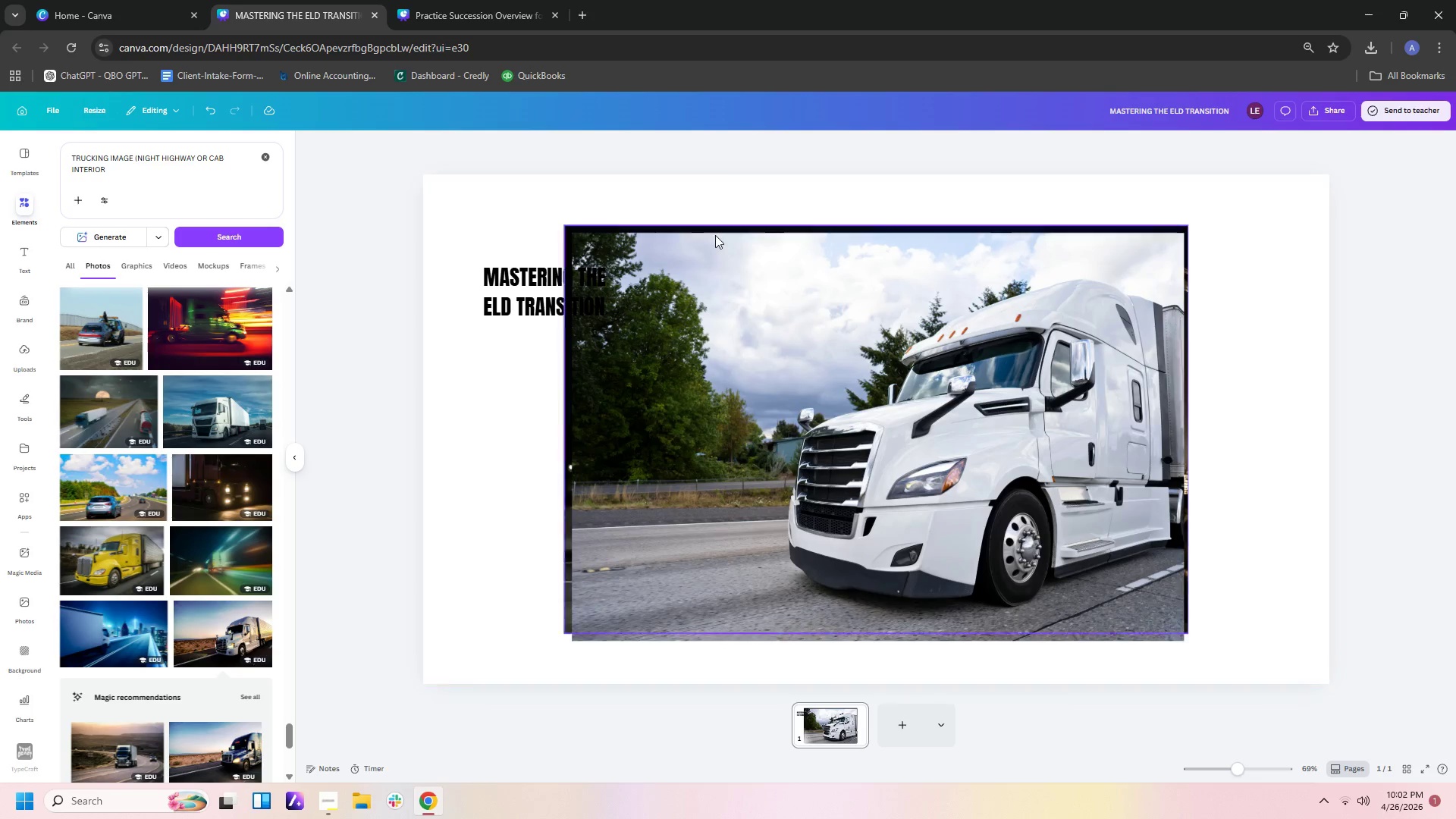 
left_click([715, 230])
 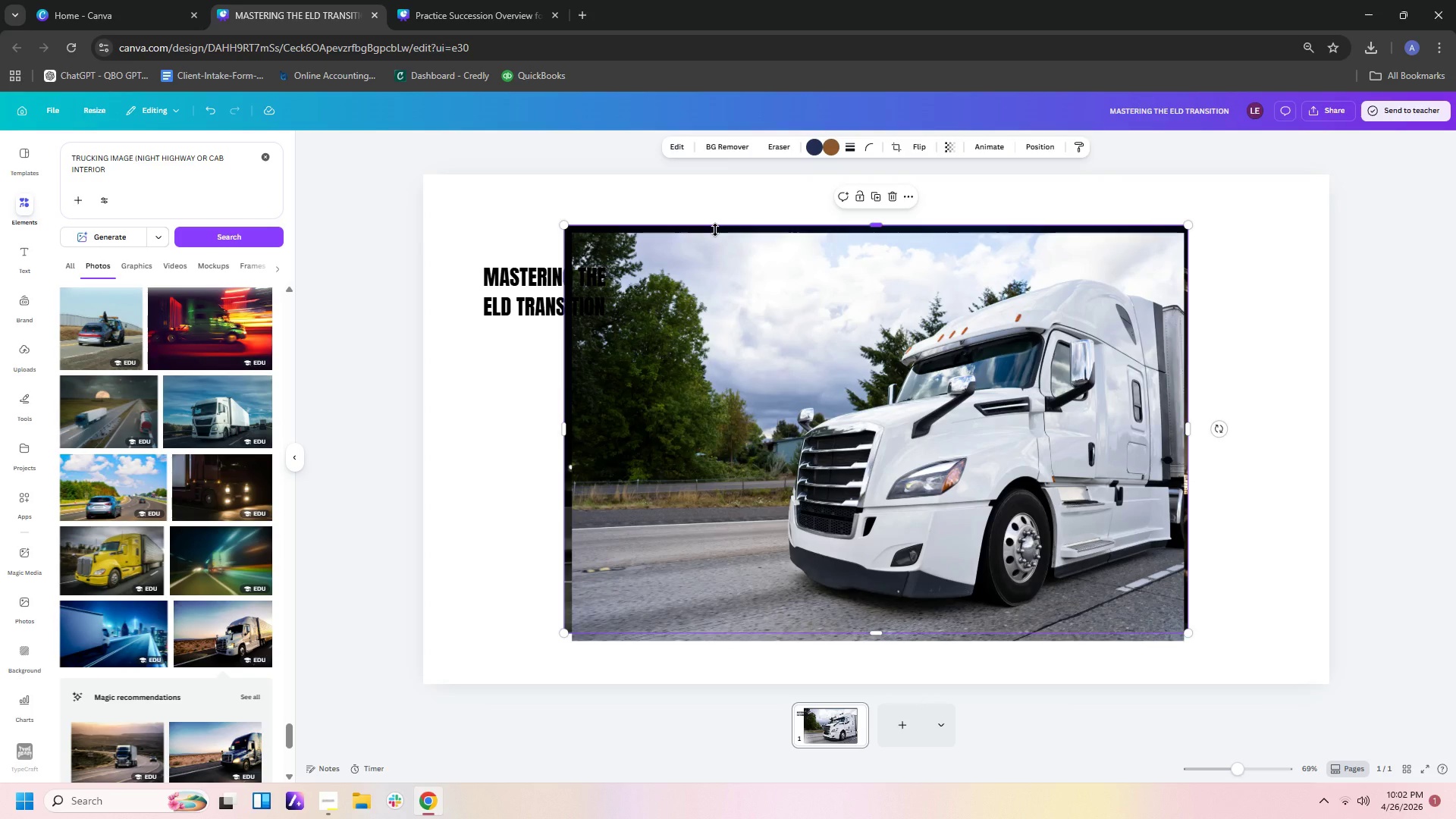 
key(Delete)
 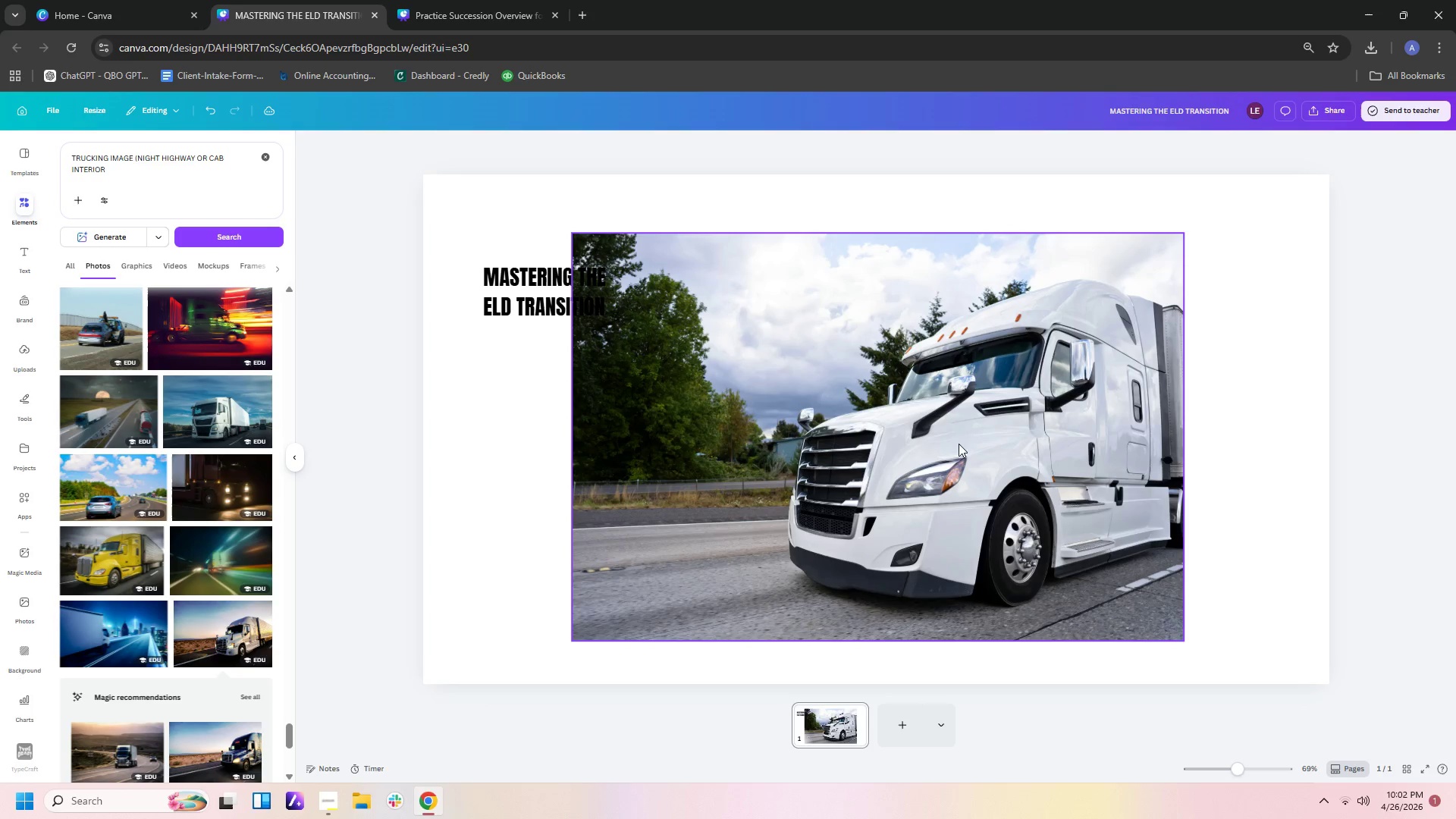 
left_click_drag(start_coordinate=[996, 460], to_coordinate=[852, 400])
 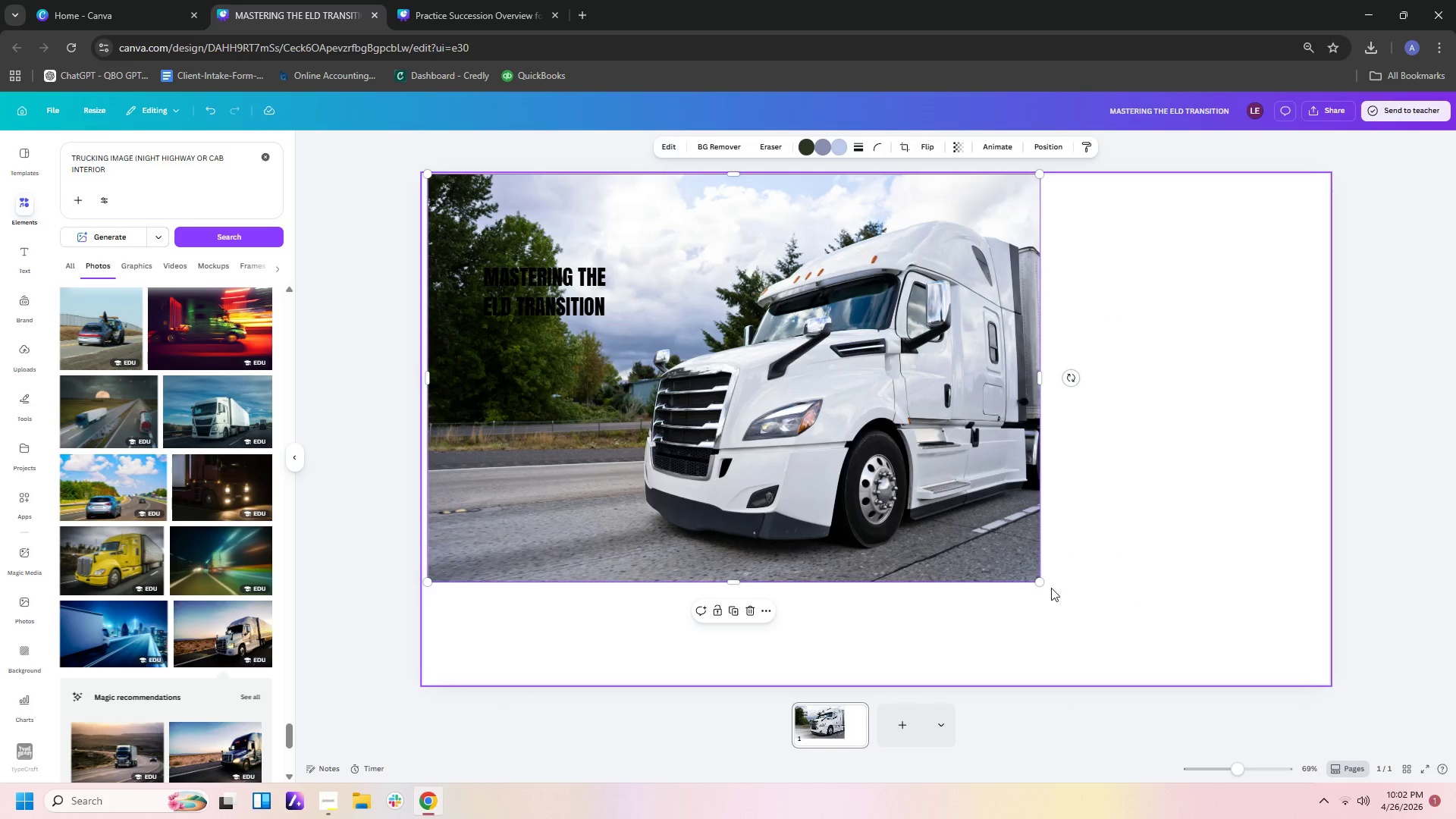 
left_click_drag(start_coordinate=[1043, 579], to_coordinate=[1289, 654])
 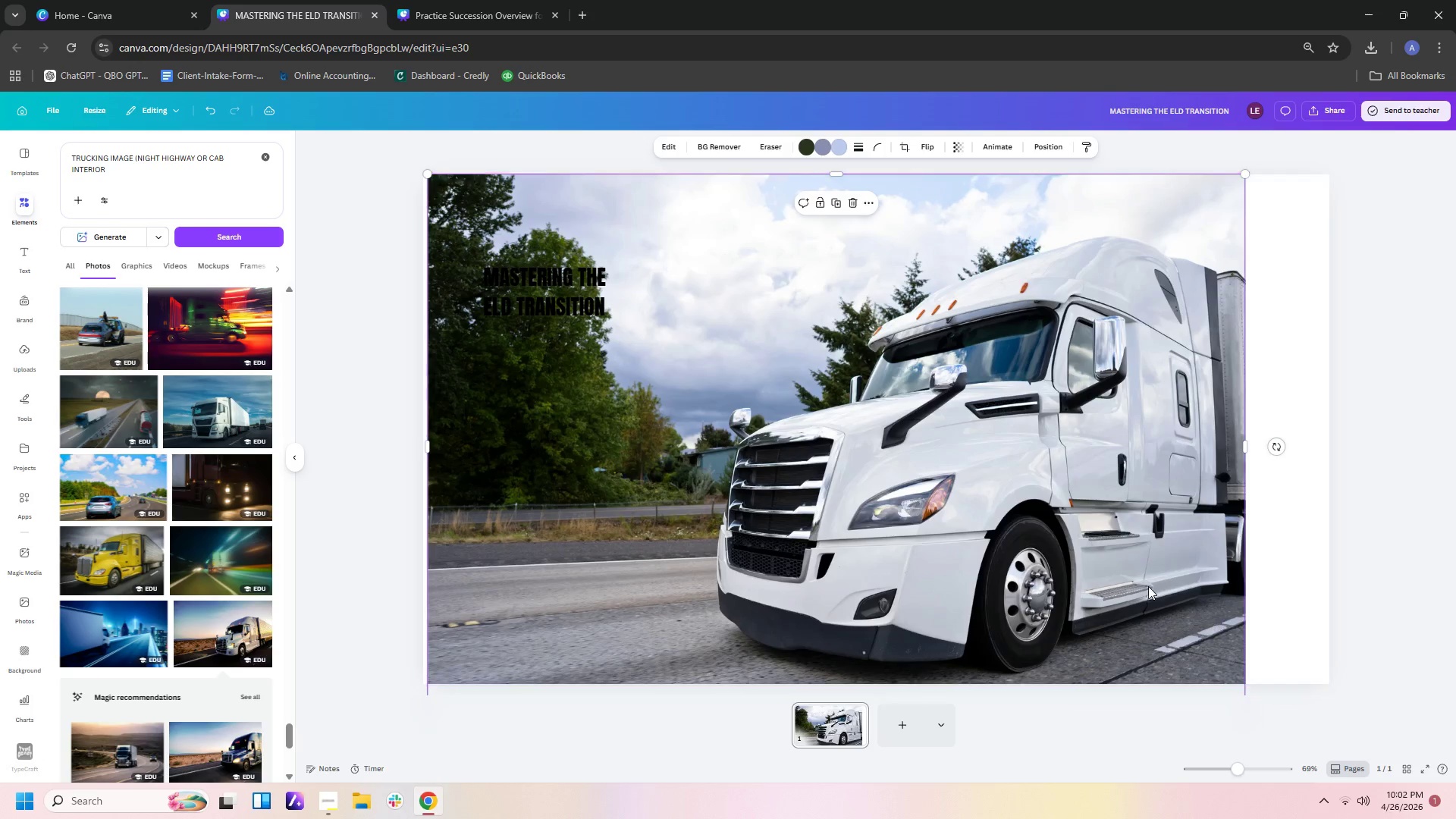 
left_click_drag(start_coordinate=[1148, 585], to_coordinate=[1232, 569])
 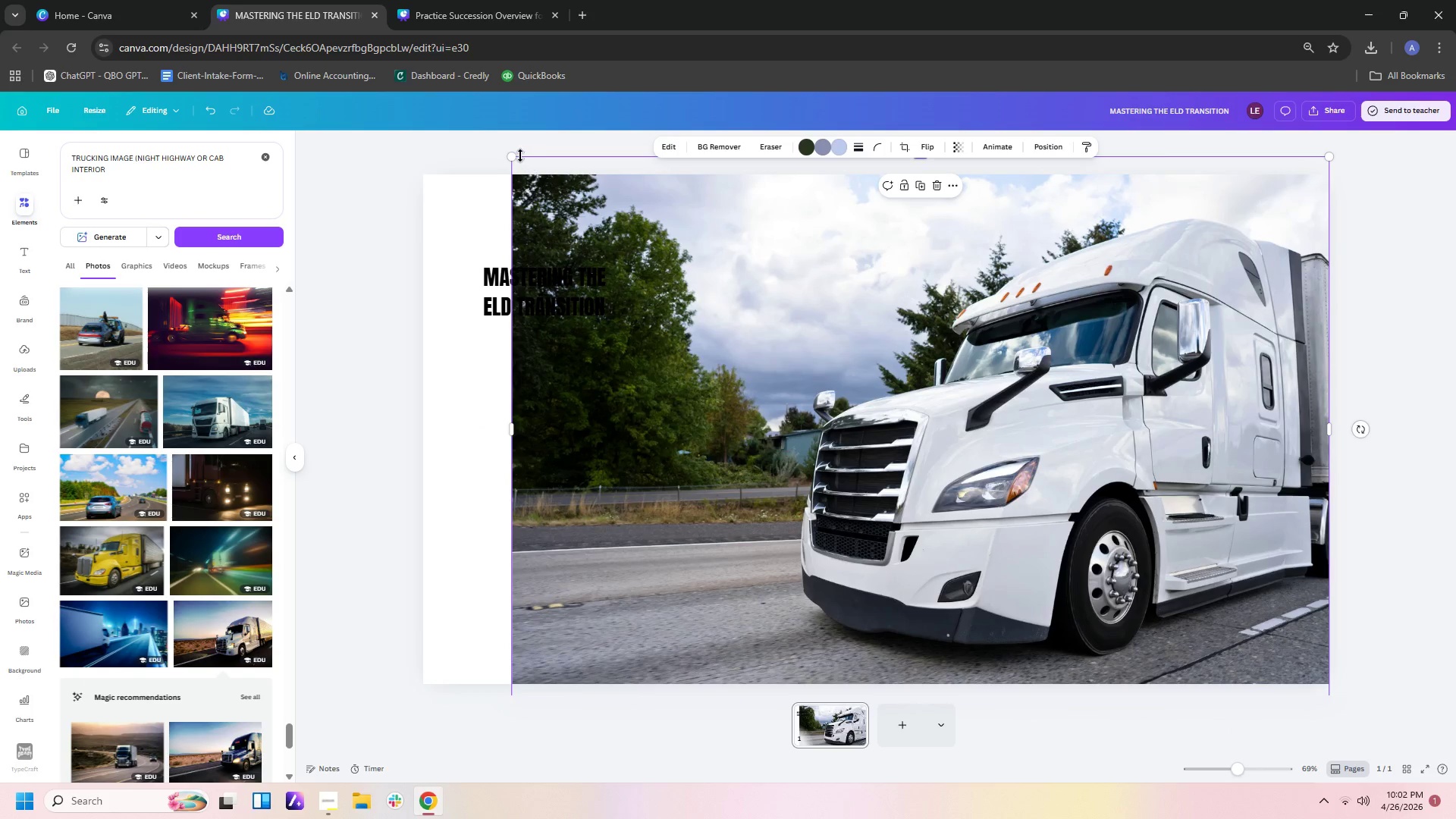 
left_click_drag(start_coordinate=[515, 155], to_coordinate=[408, 121])
 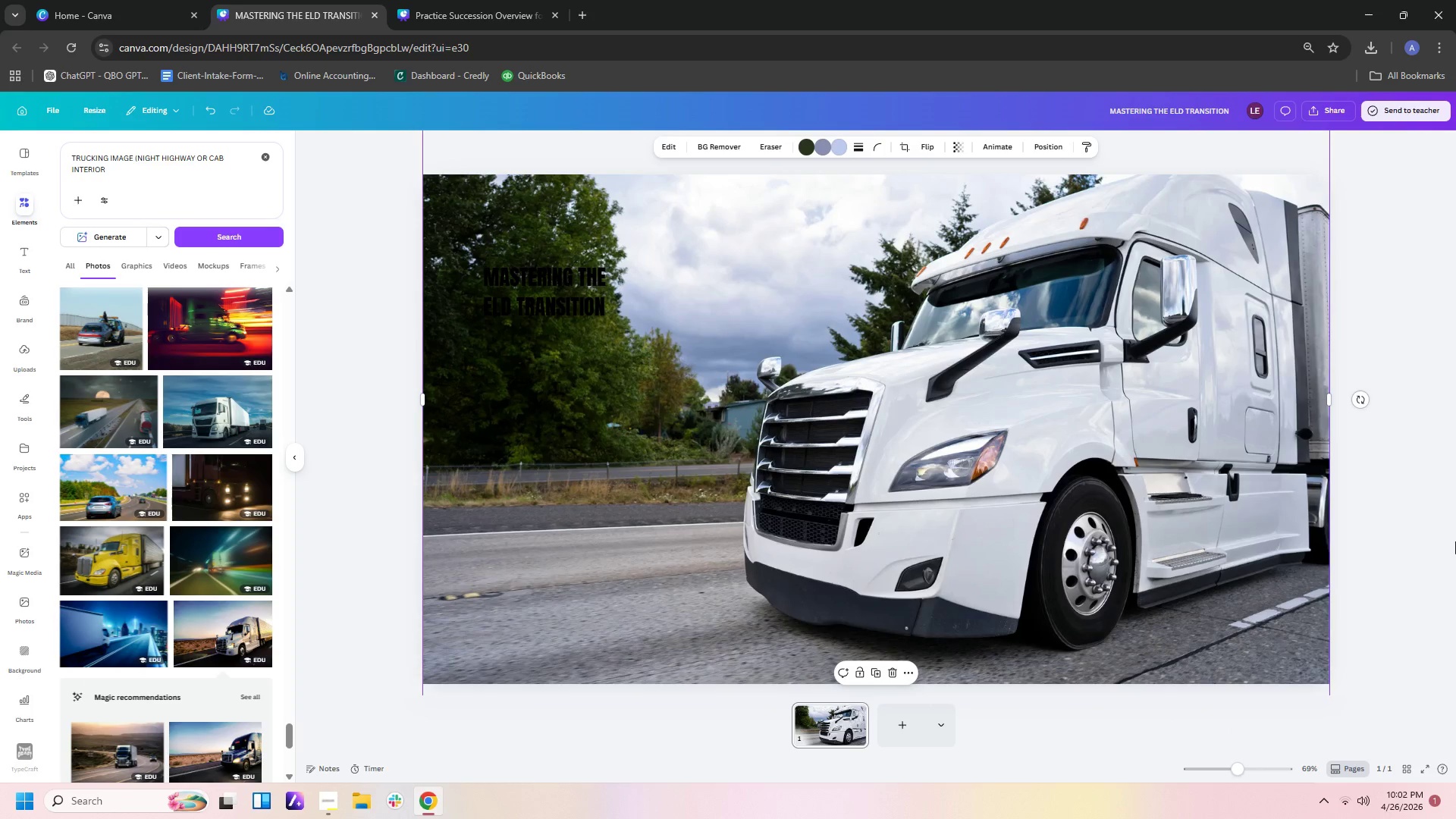 
left_click([1444, 542])
 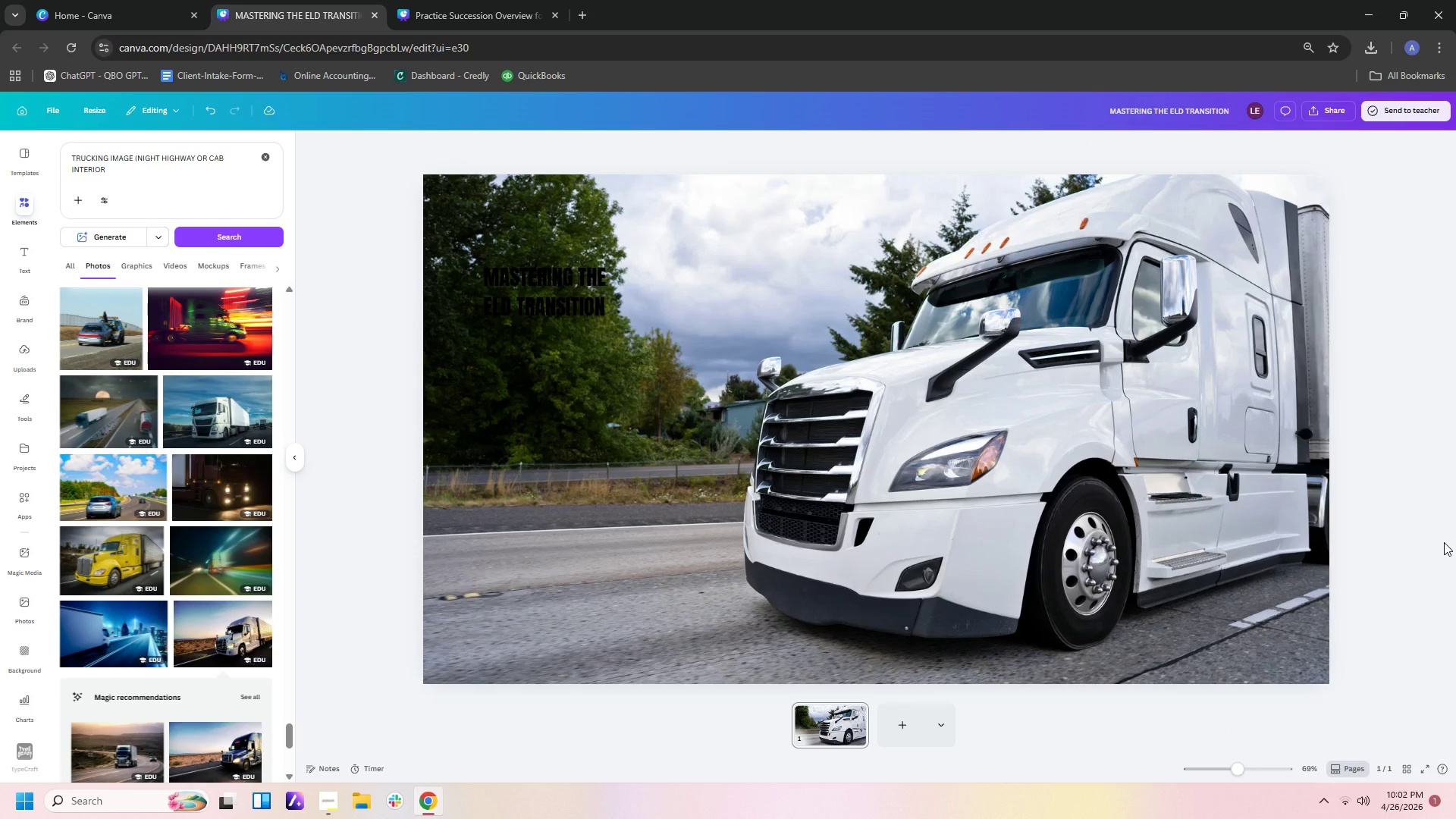 
scroll: coordinate [221, 495], scroll_direction: down, amount: 1.0
 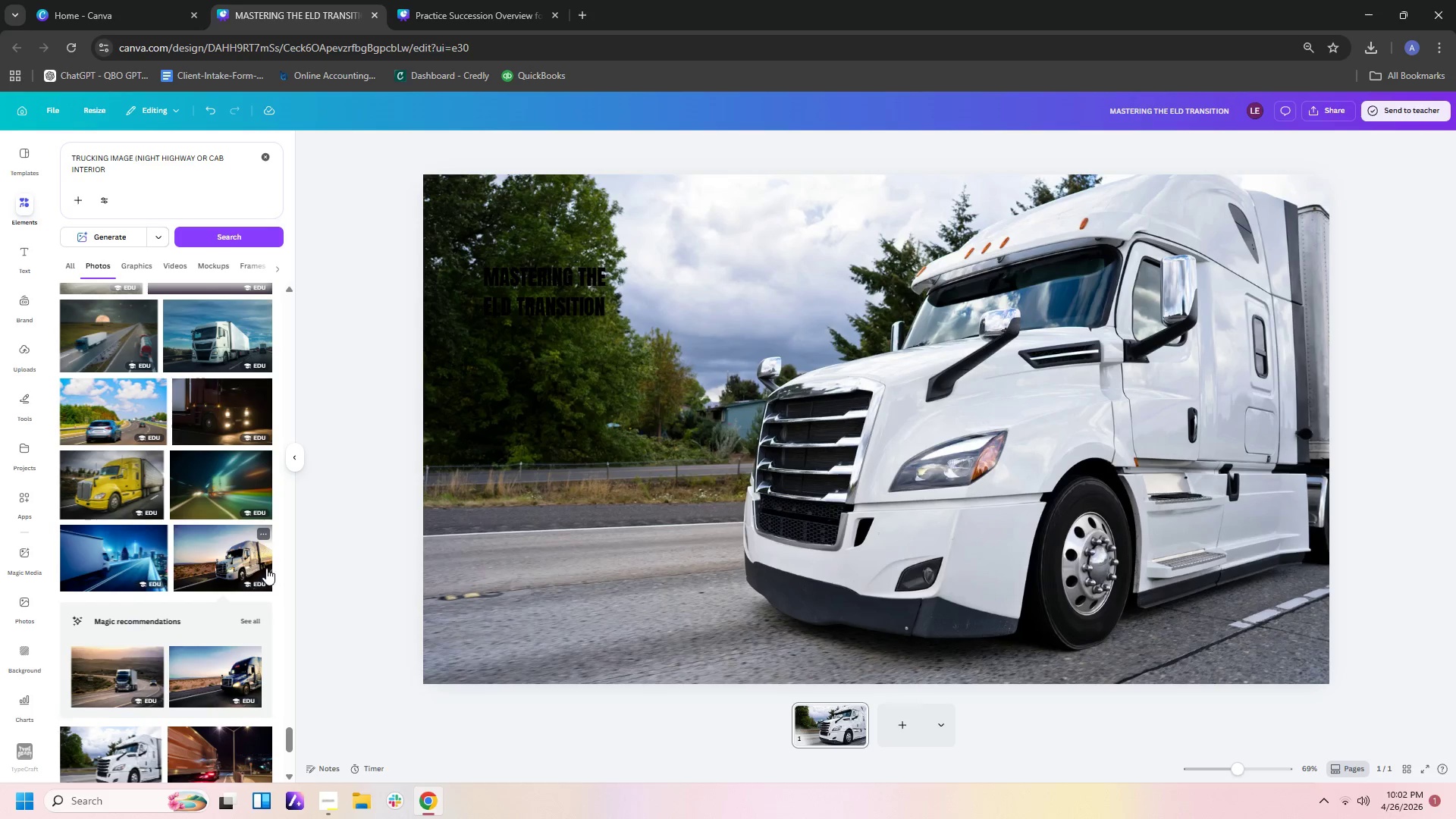 
left_click([217, 564])
 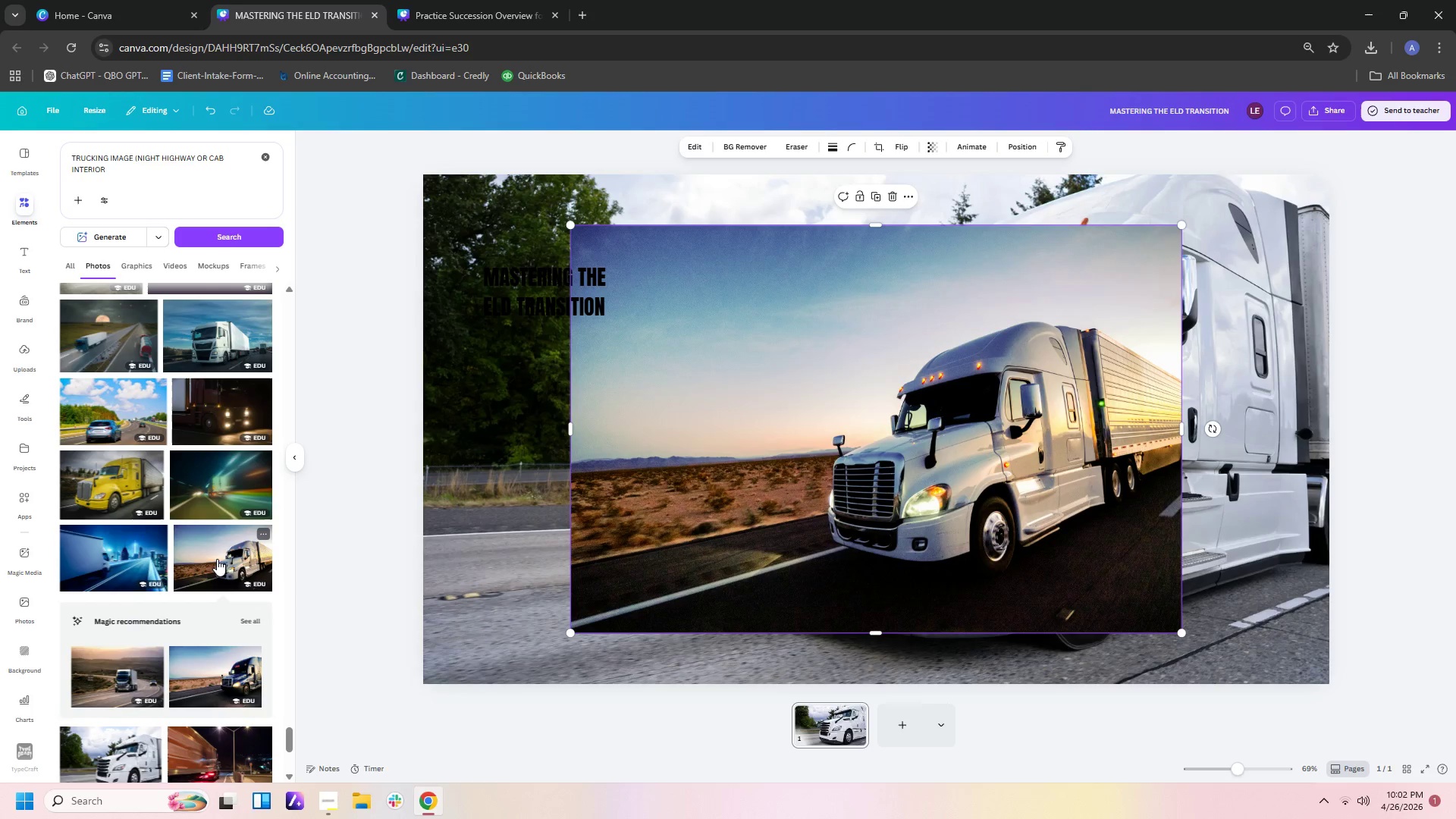 
key(Delete)
 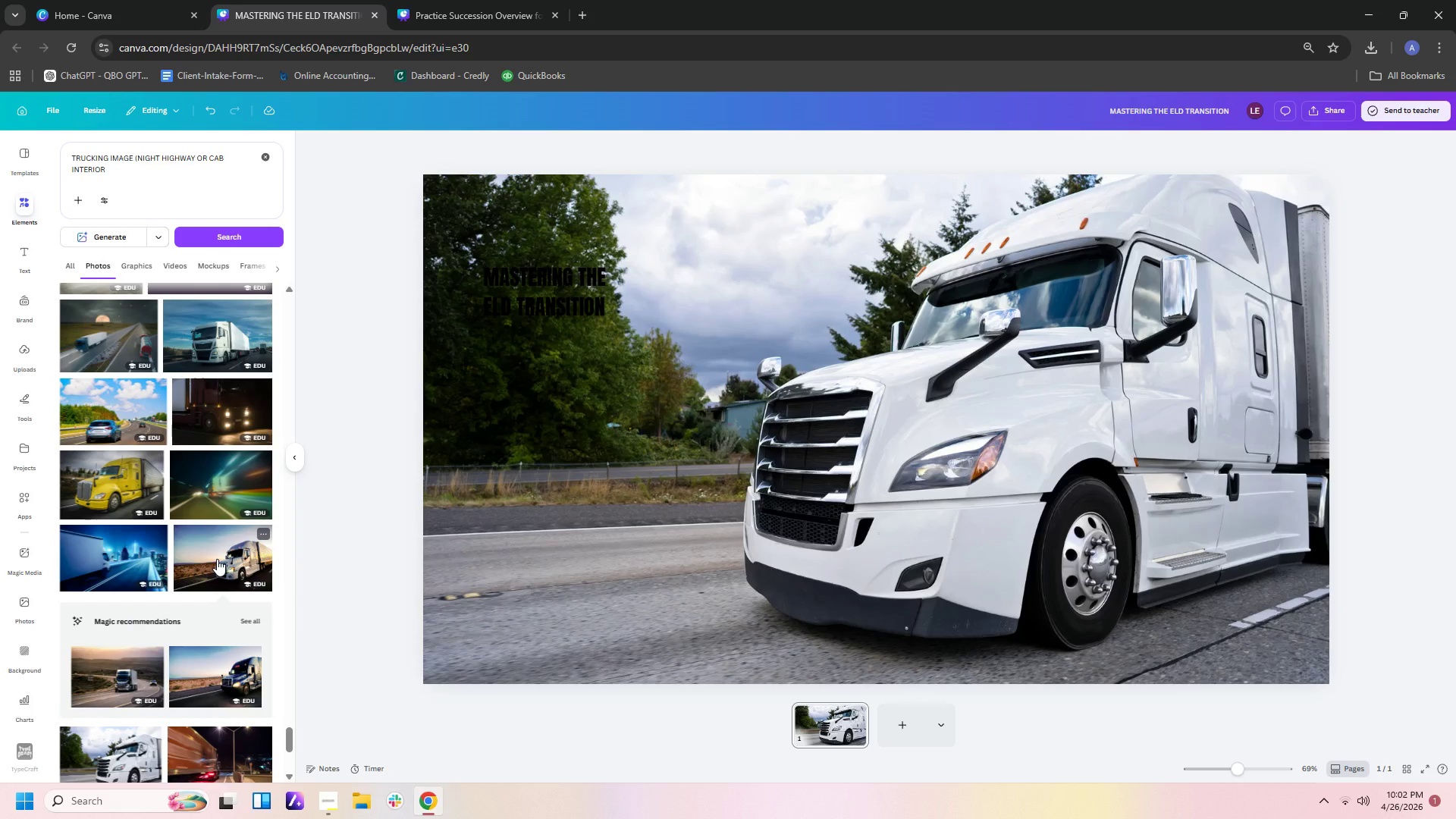 
scroll: coordinate [217, 559], scroll_direction: down, amount: 4.0
 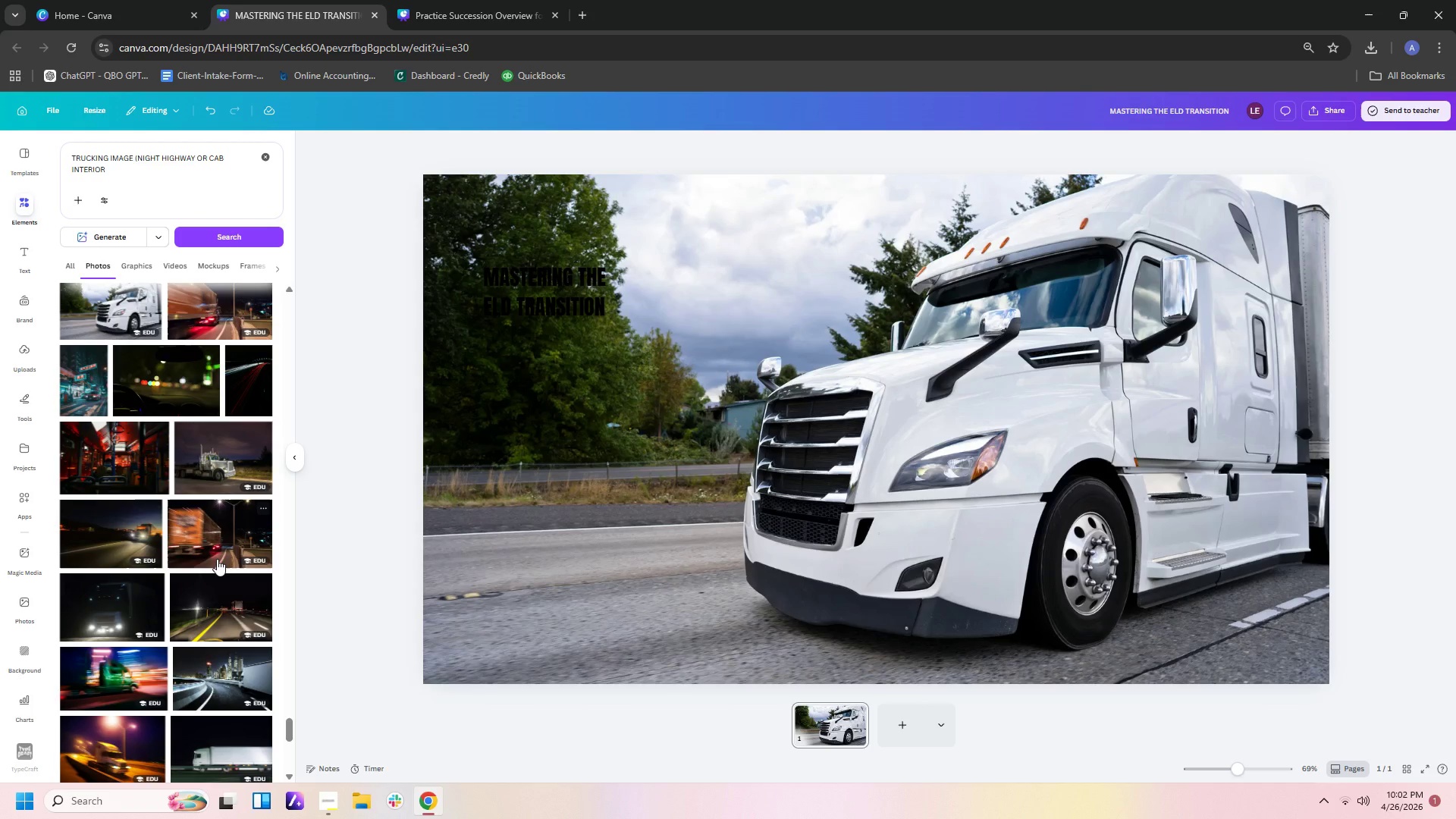 
wait(5.92)
 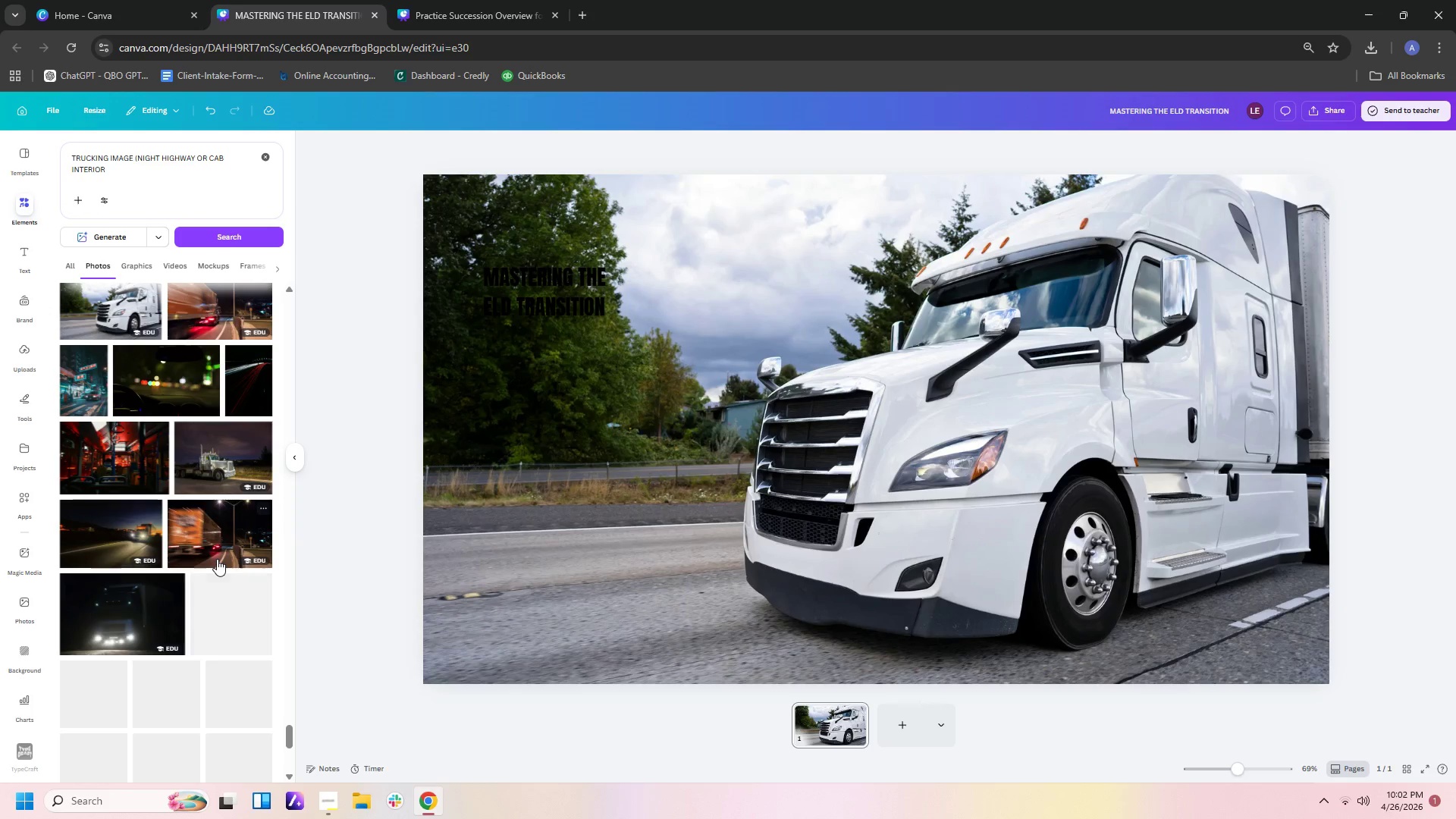 
scroll: coordinate [217, 559], scroll_direction: down, amount: 15.0
 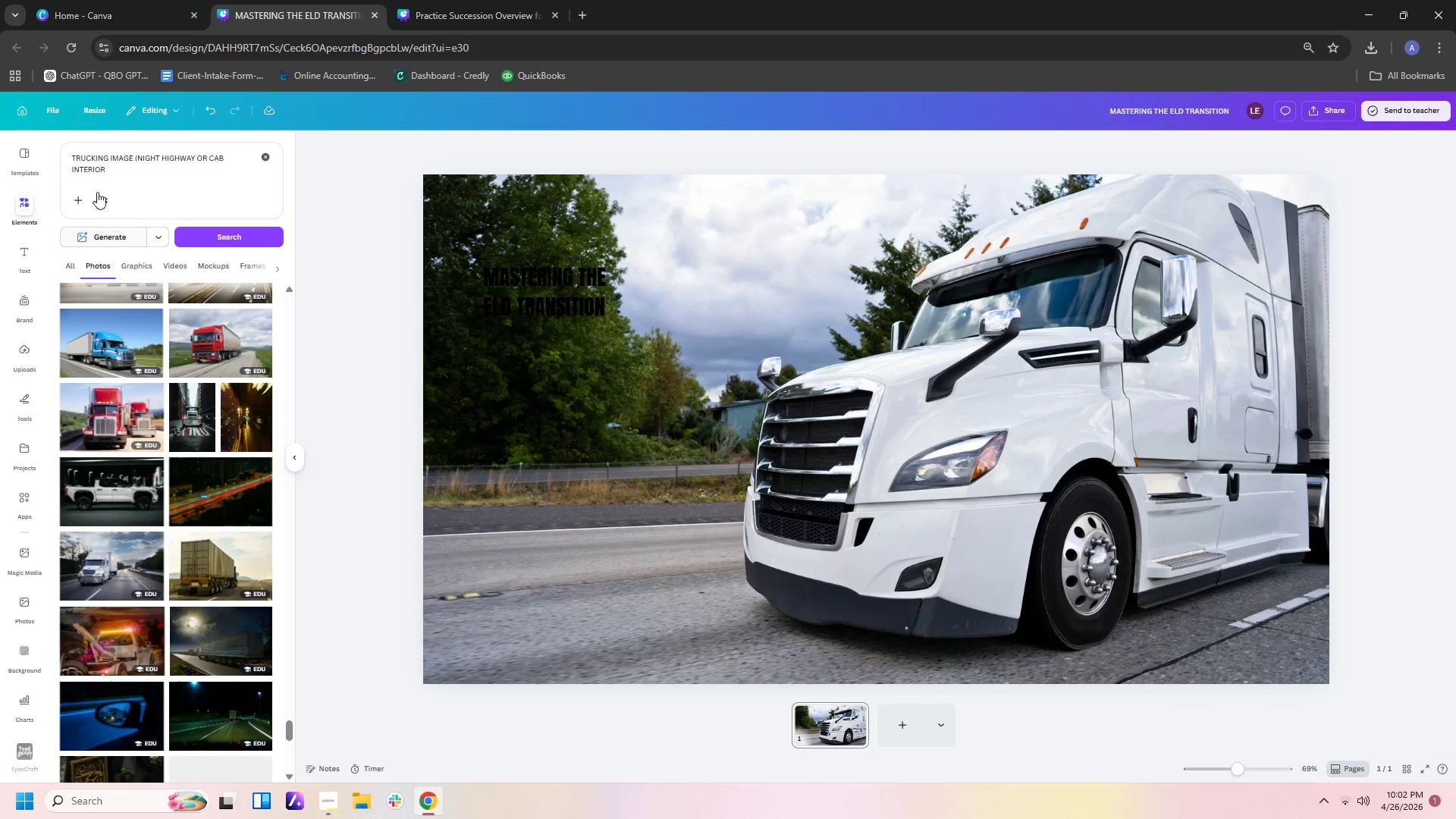 
left_click_drag(start_coordinate=[139, 174], to_coordinate=[36, 128])
 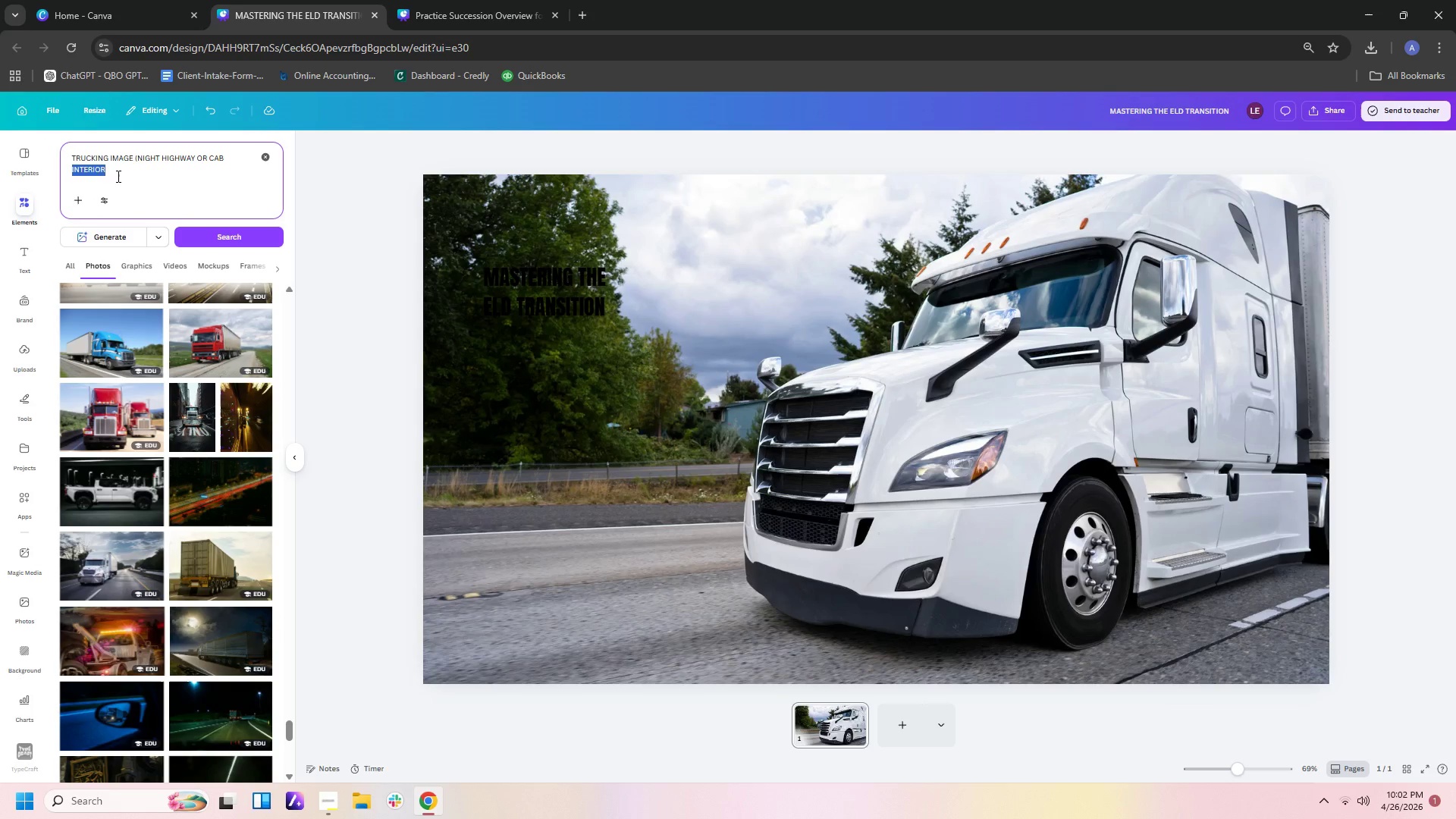 
left_click_drag(start_coordinate=[117, 176], to_coordinate=[32, 133])
 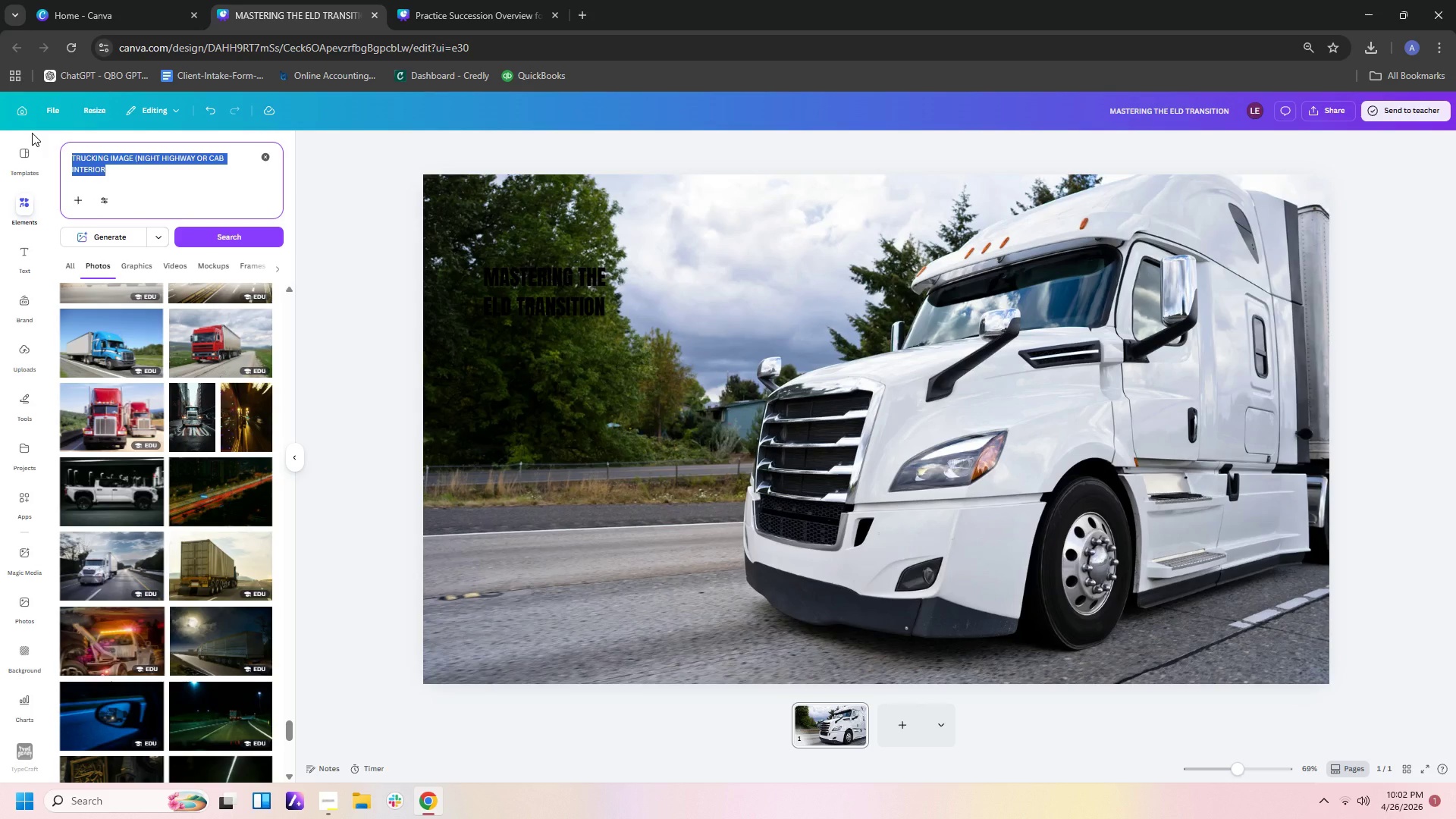 
key(Control+C)
 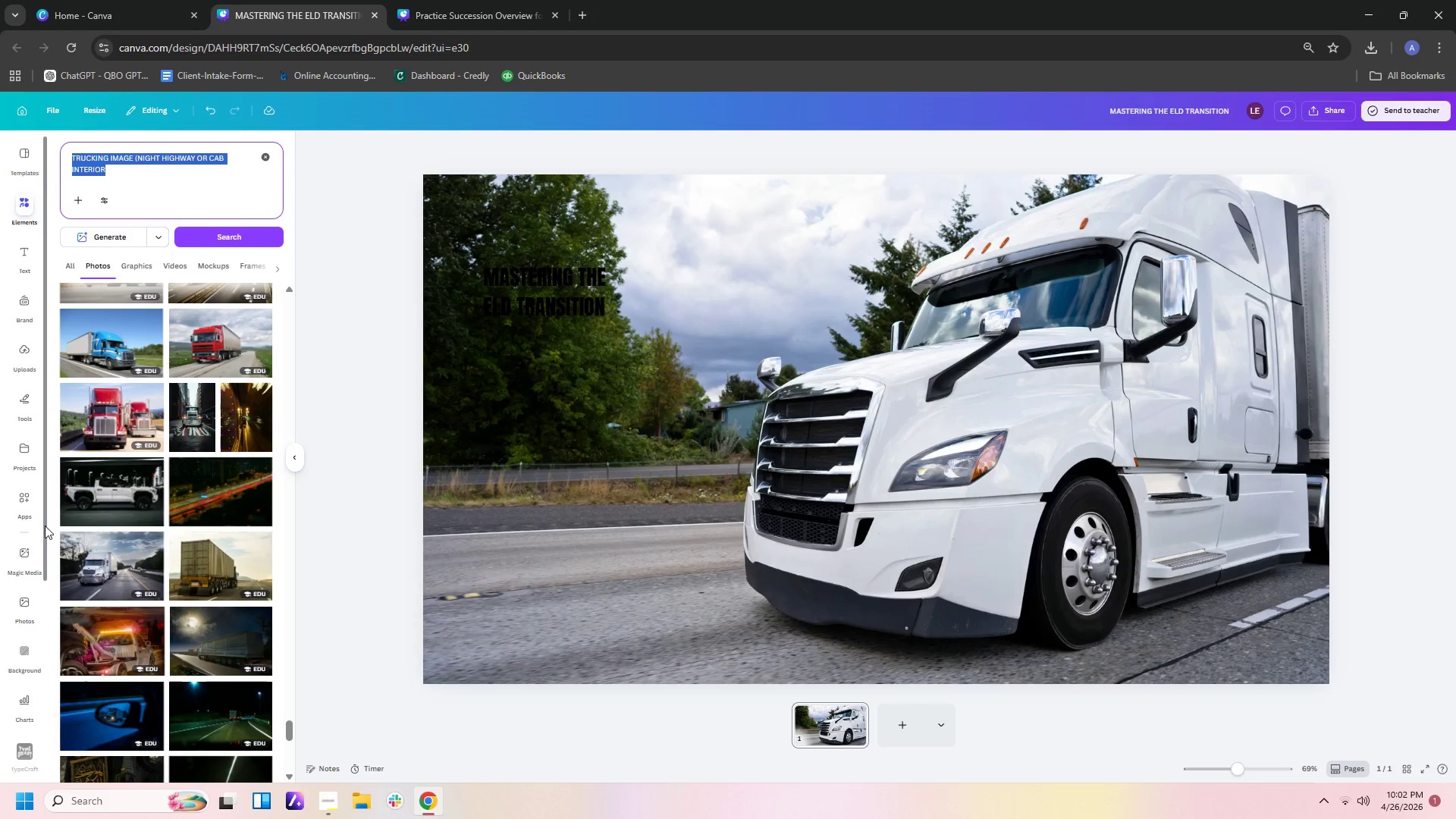 
left_click([28, 547])
 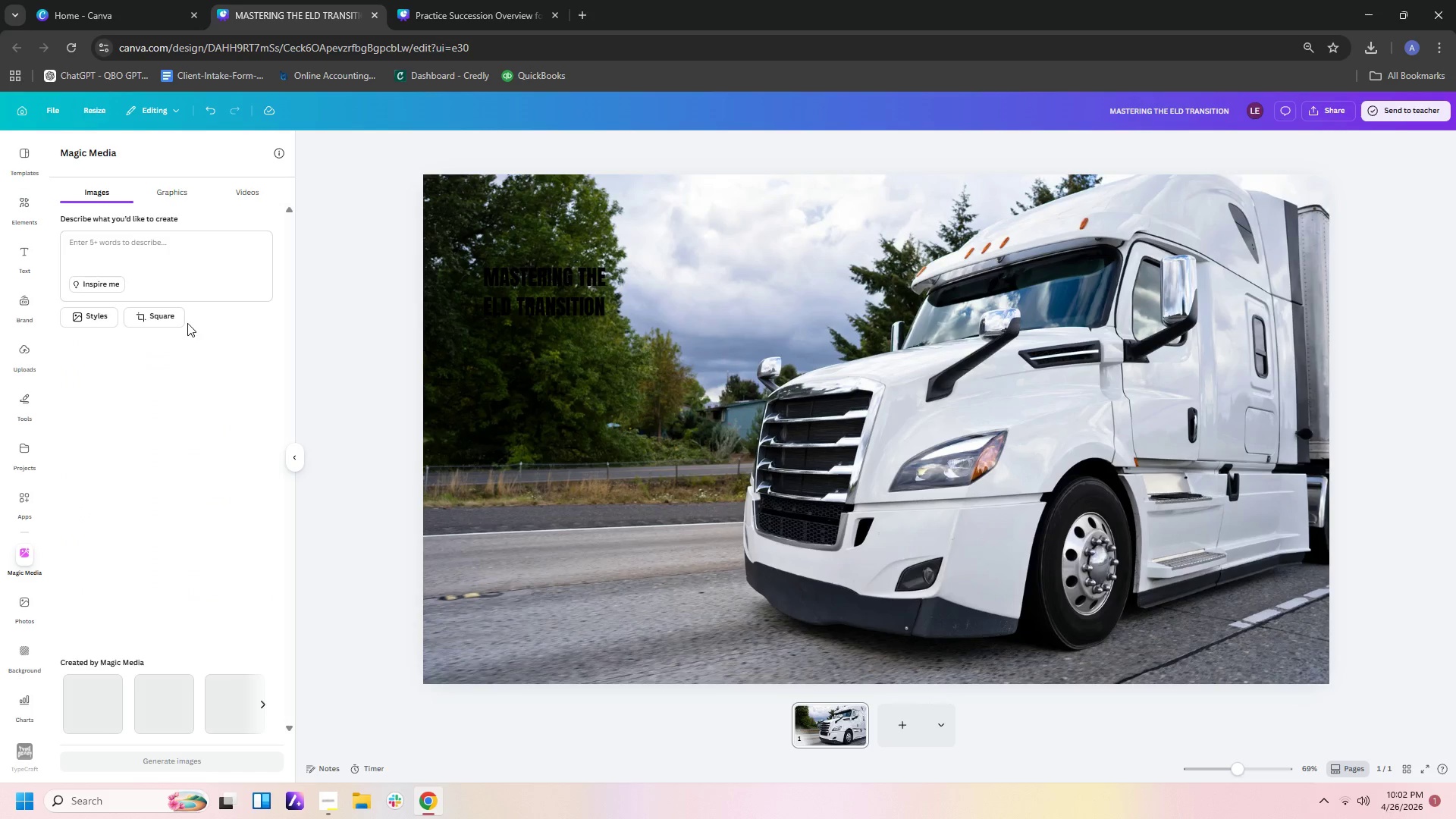 
left_click([161, 309])
 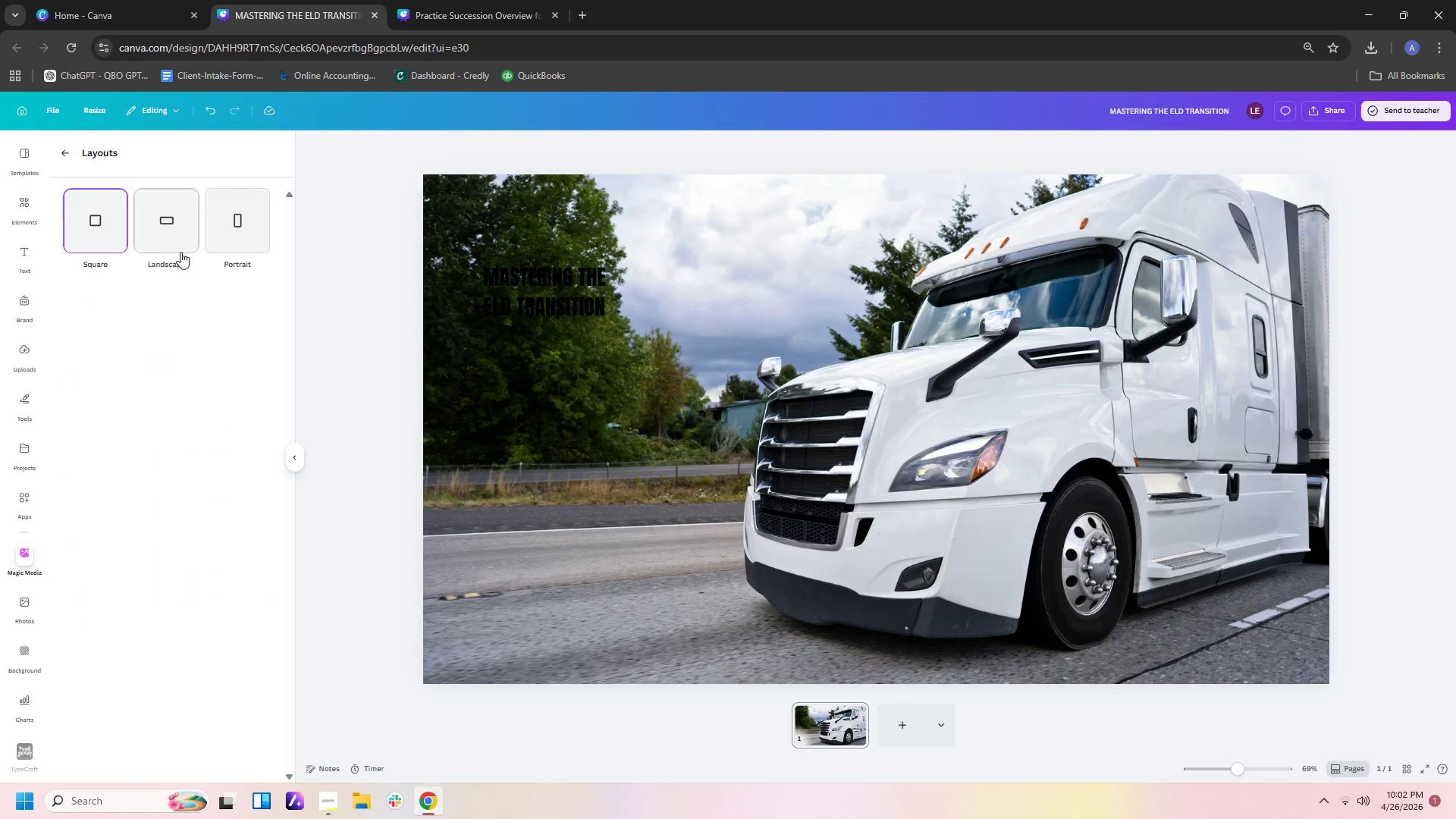 
left_click([180, 240])
 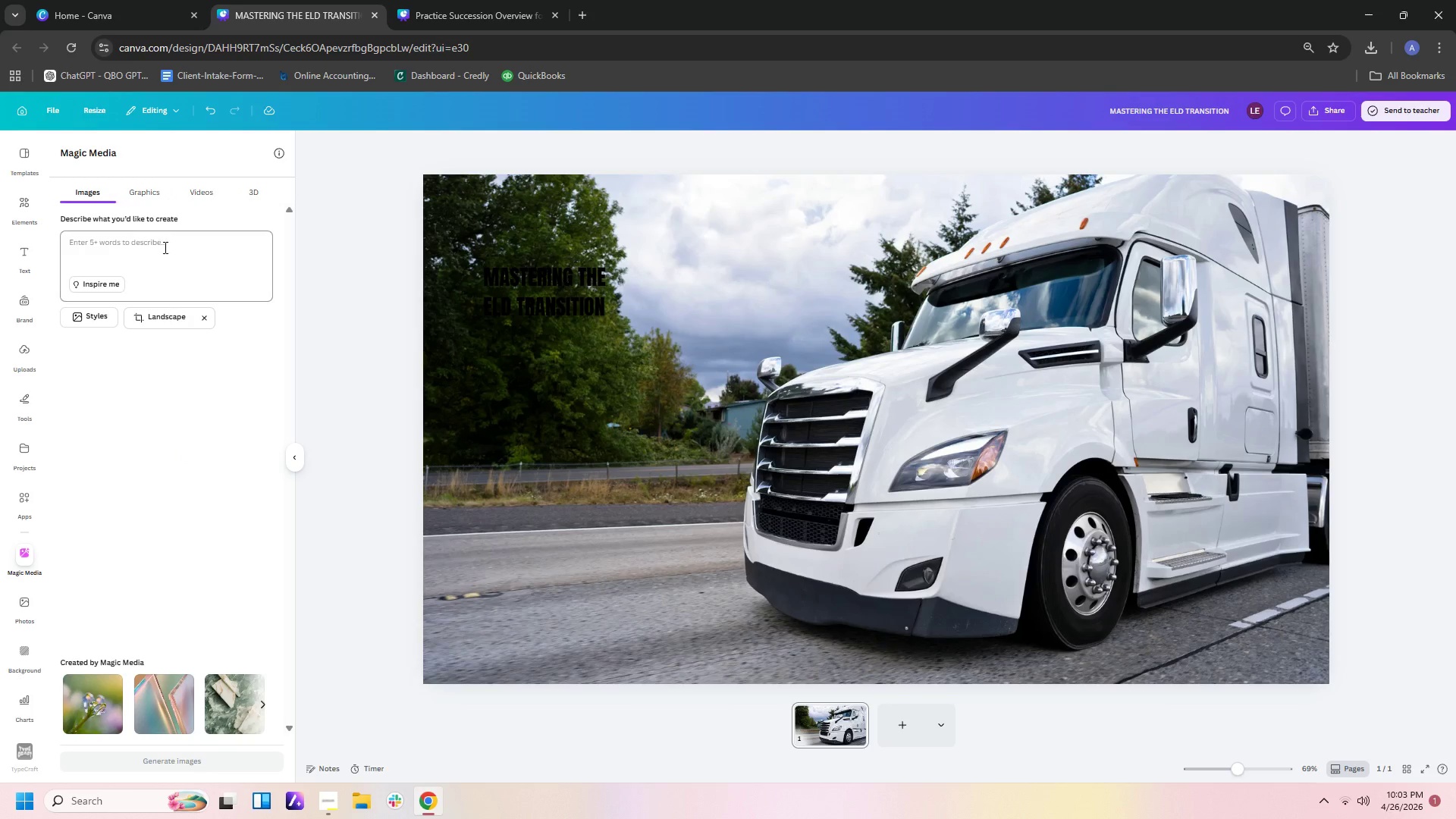 
left_click([163, 241])
 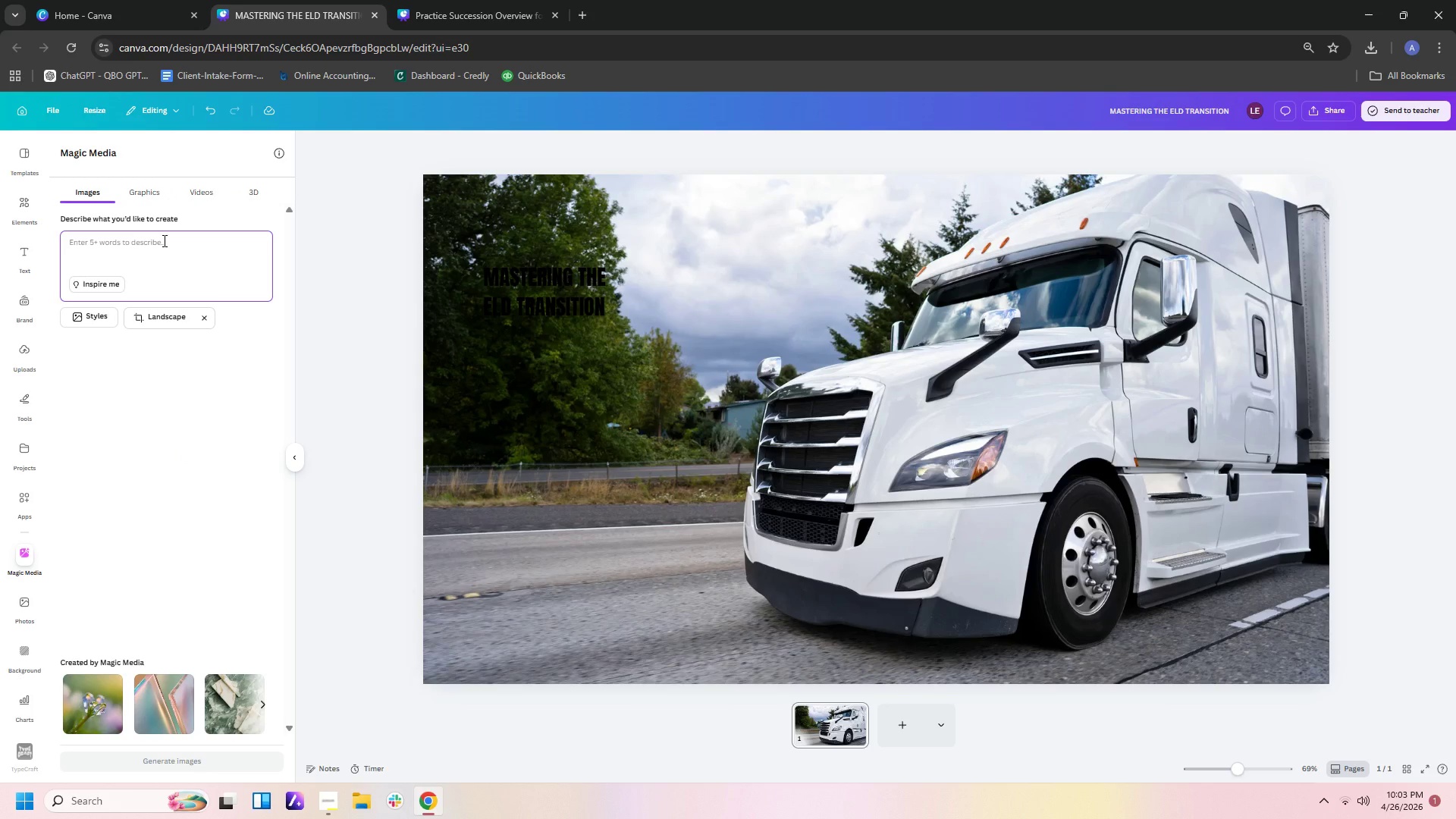 
key(Control+V)
 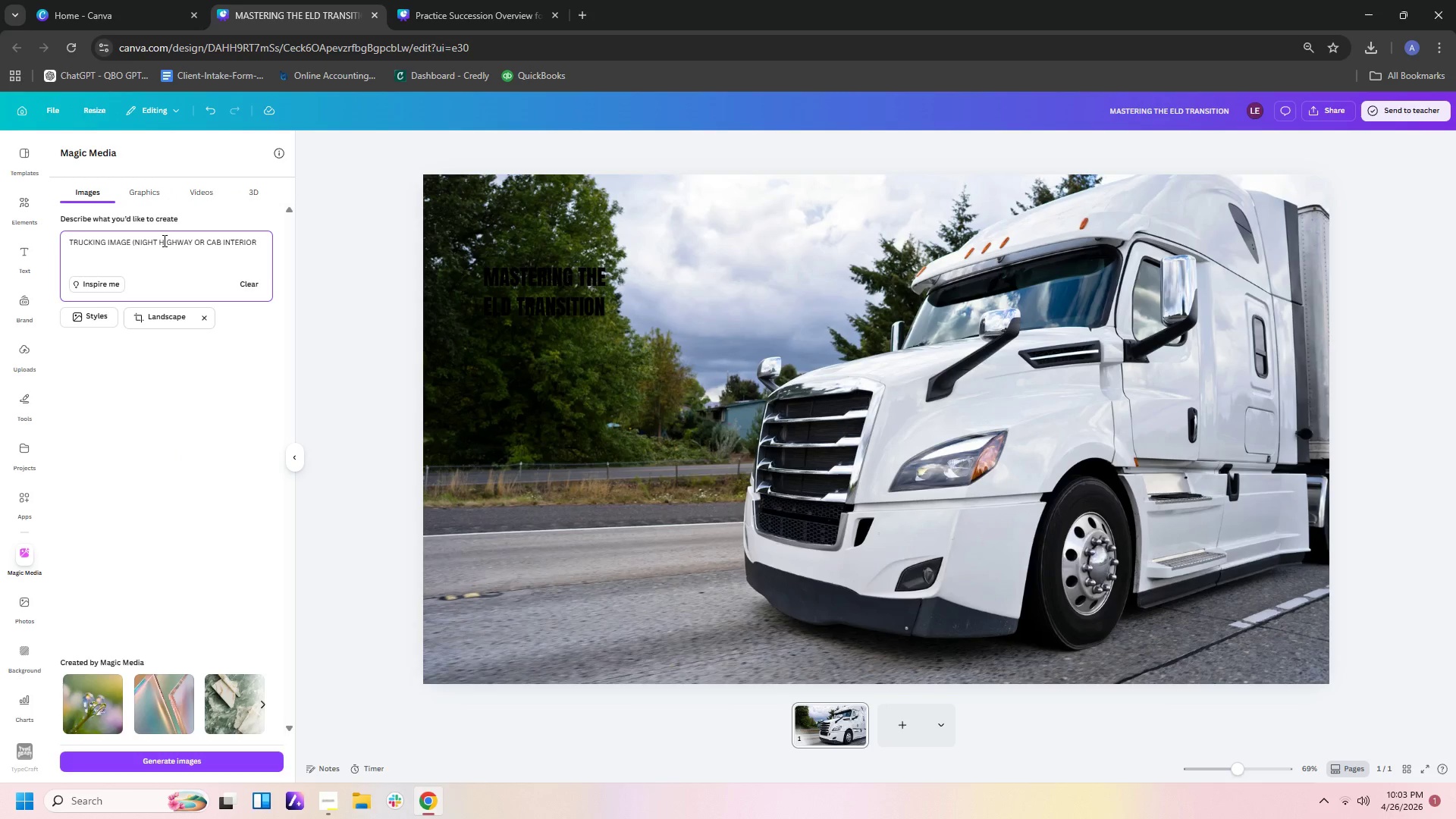 
key(Enter)
 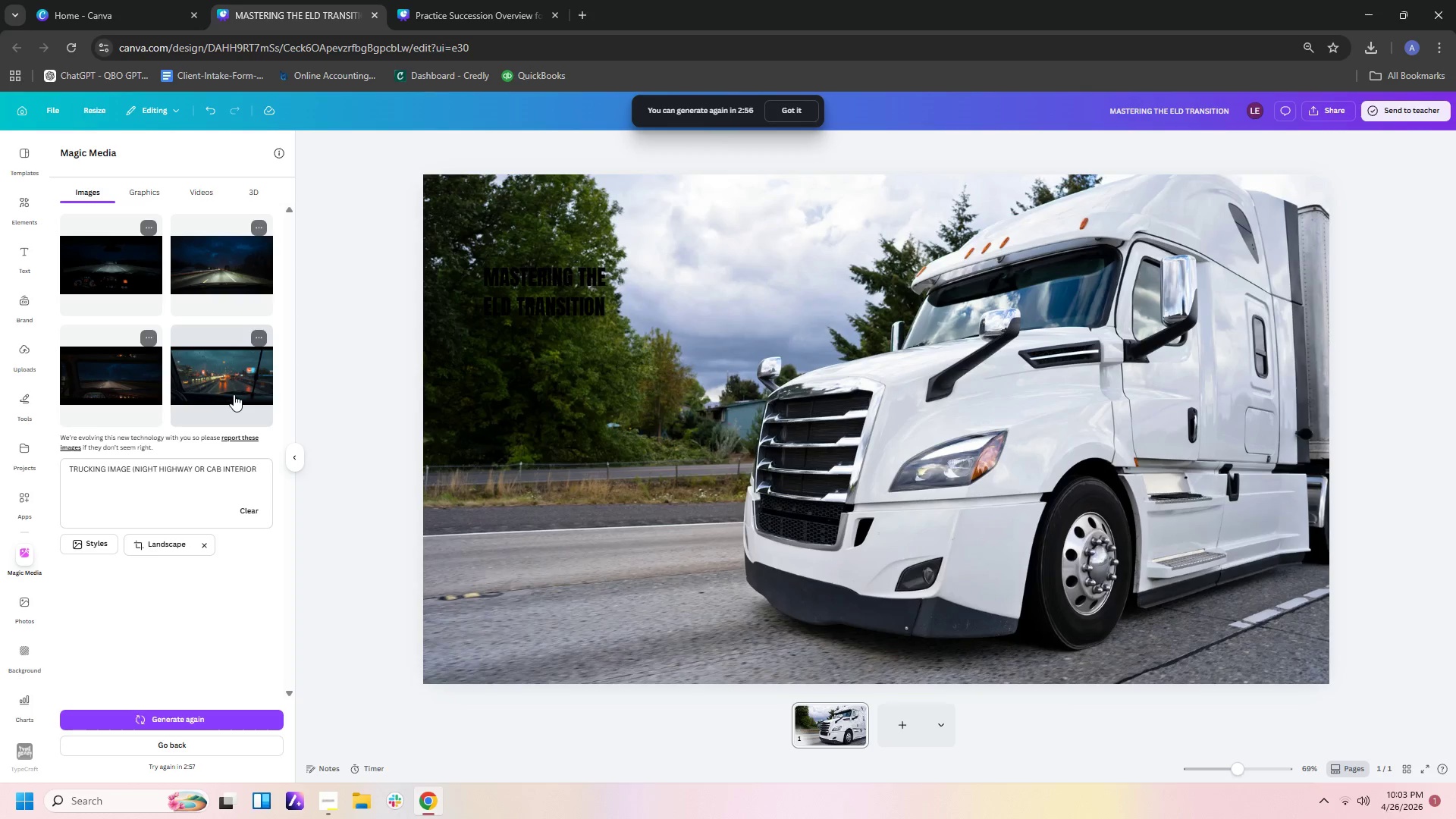 
wait(25.06)
 